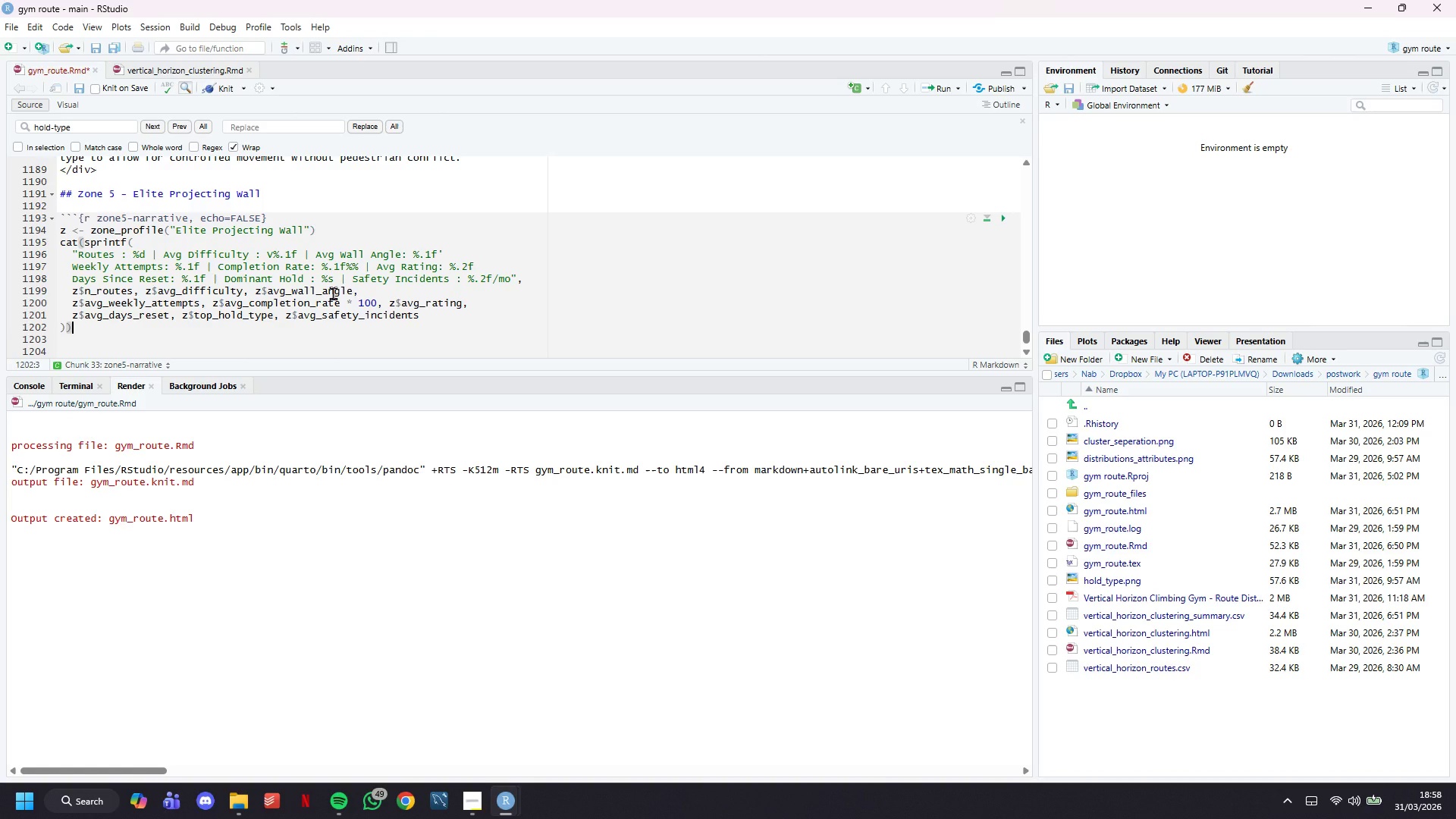 
key(Enter)
 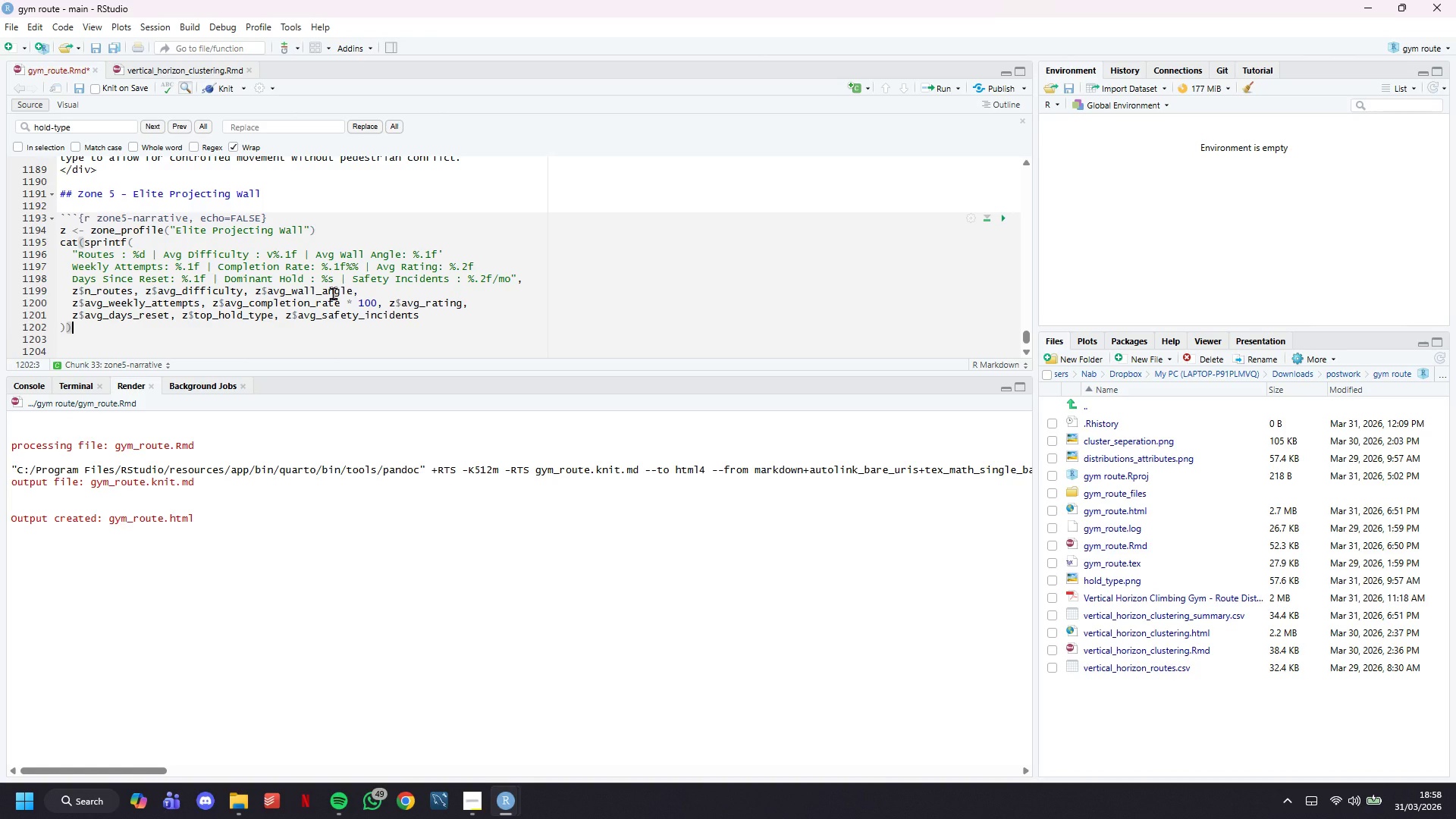 
key(Control+S)
 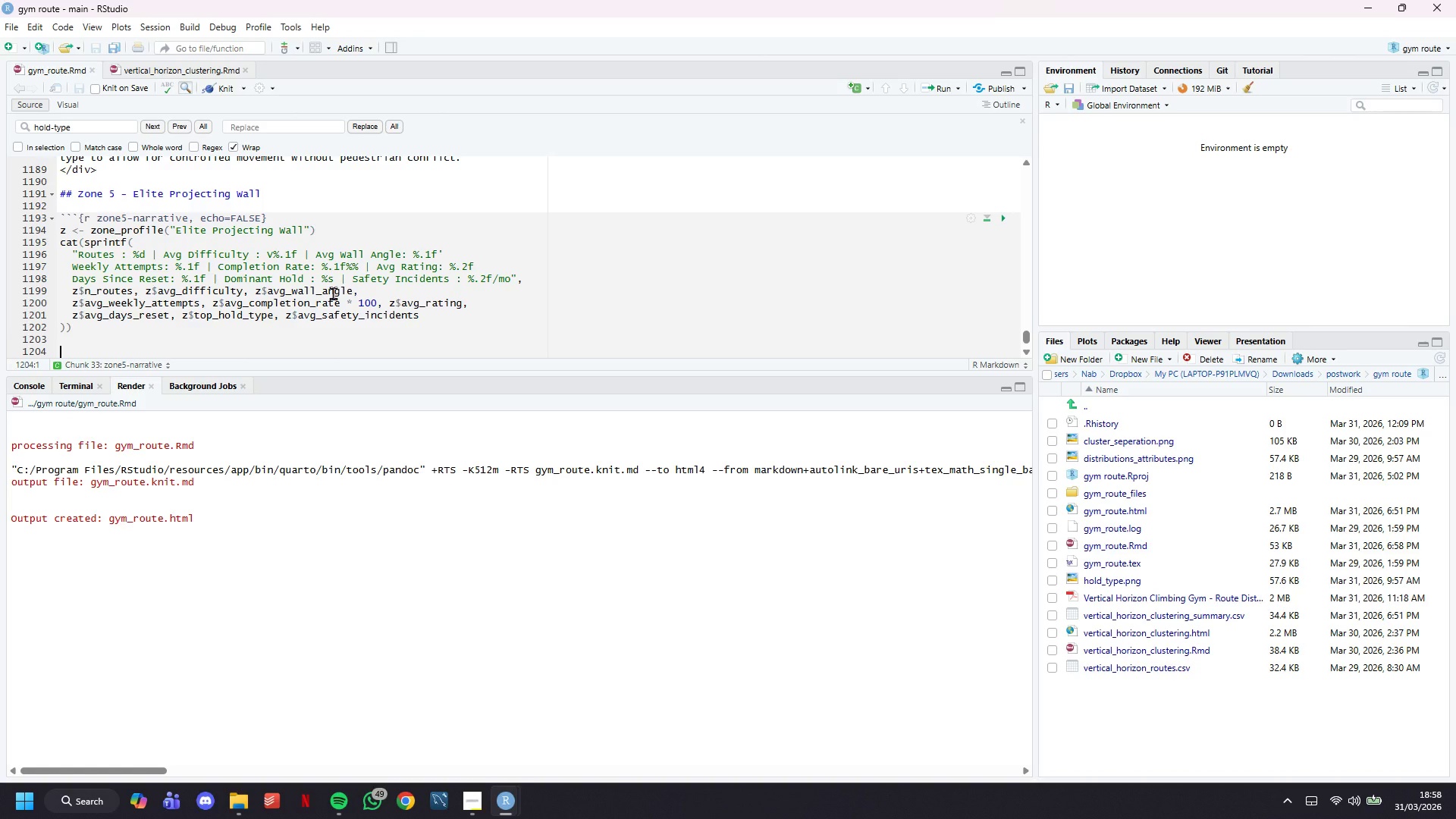 
wait(21.36)
 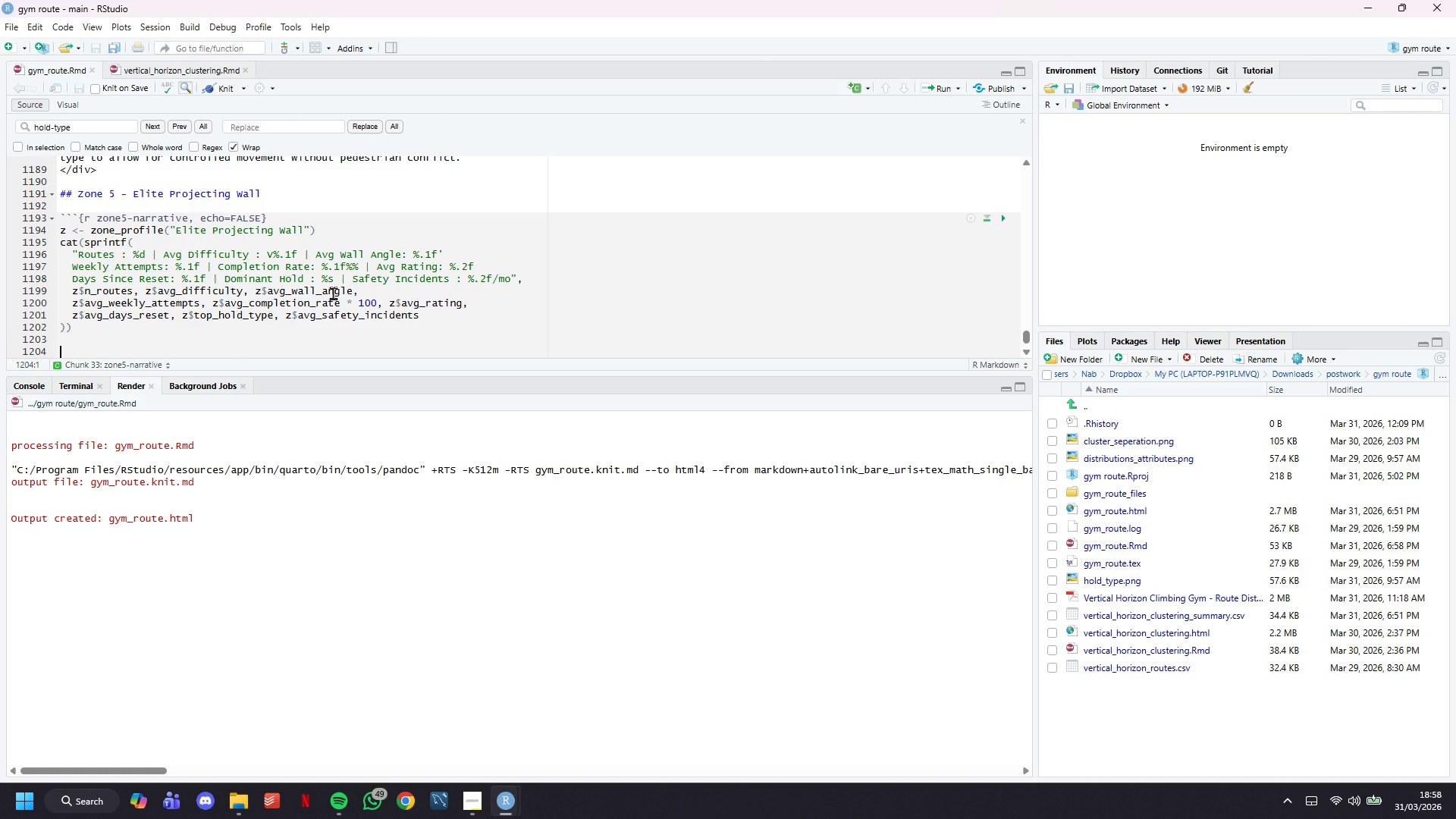 
scroll: coordinate [397, 253], scroll_direction: down, amount: 14.0
 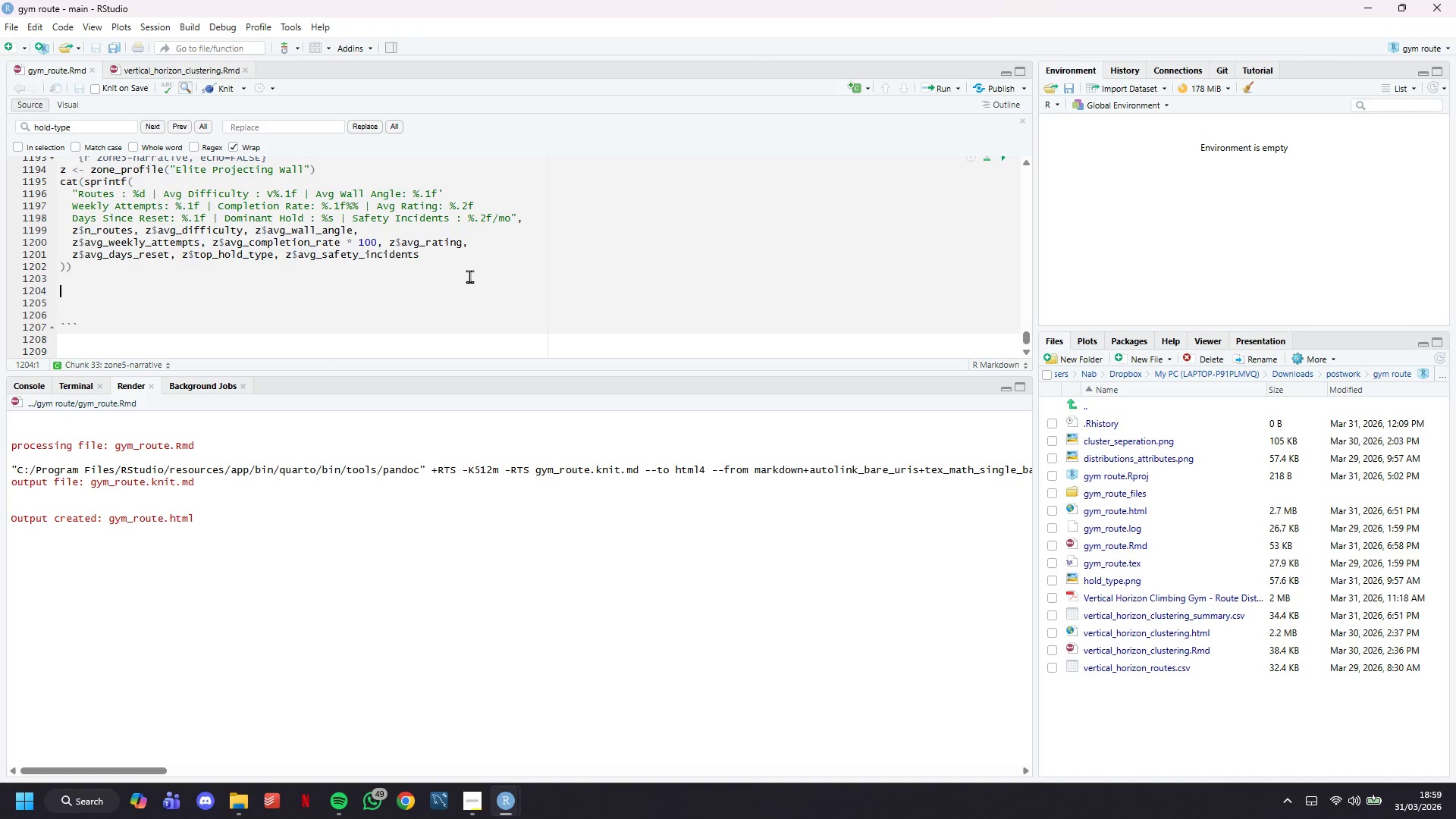 
wait(29.0)
 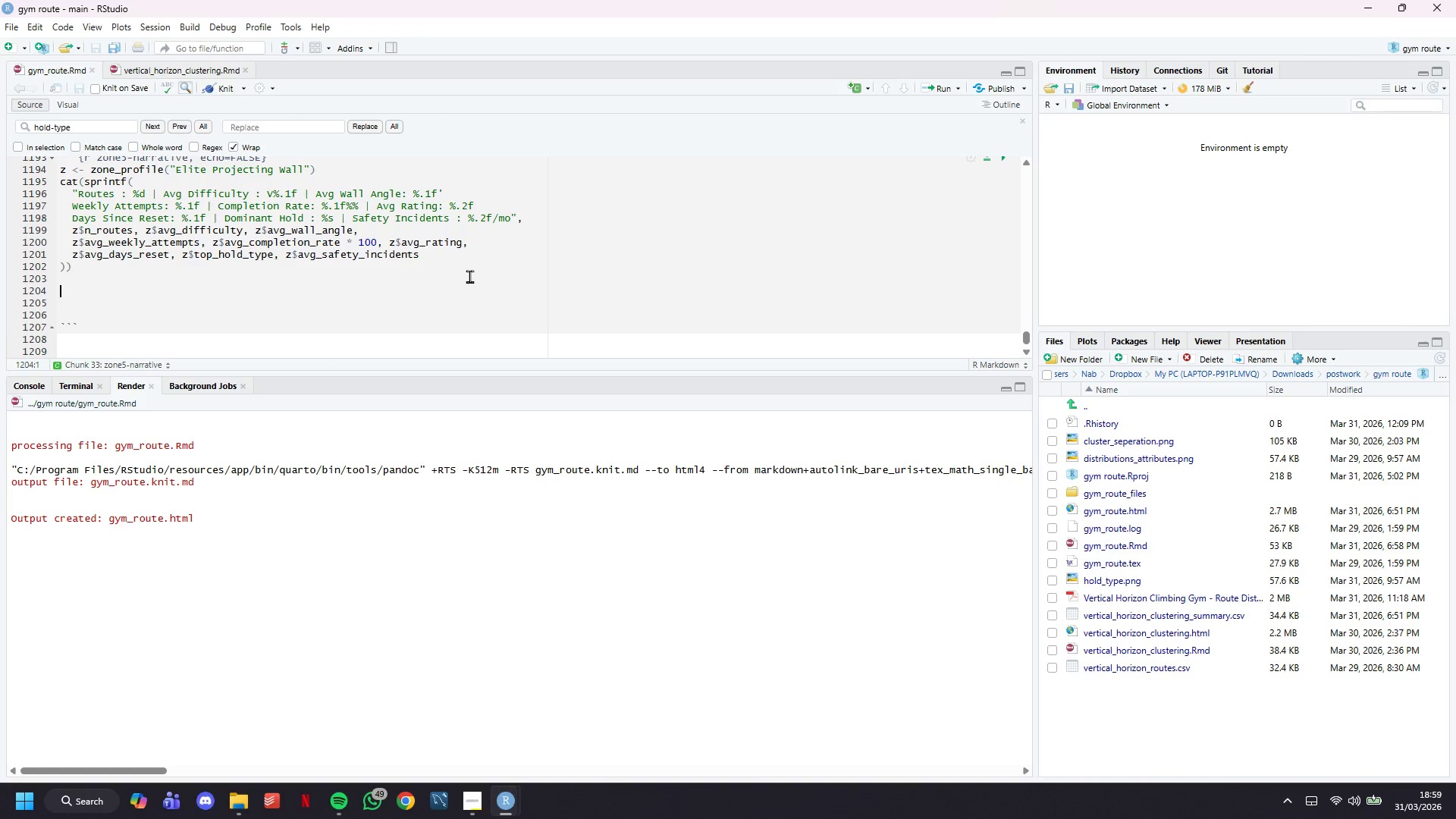 
key(ArrowDown)
 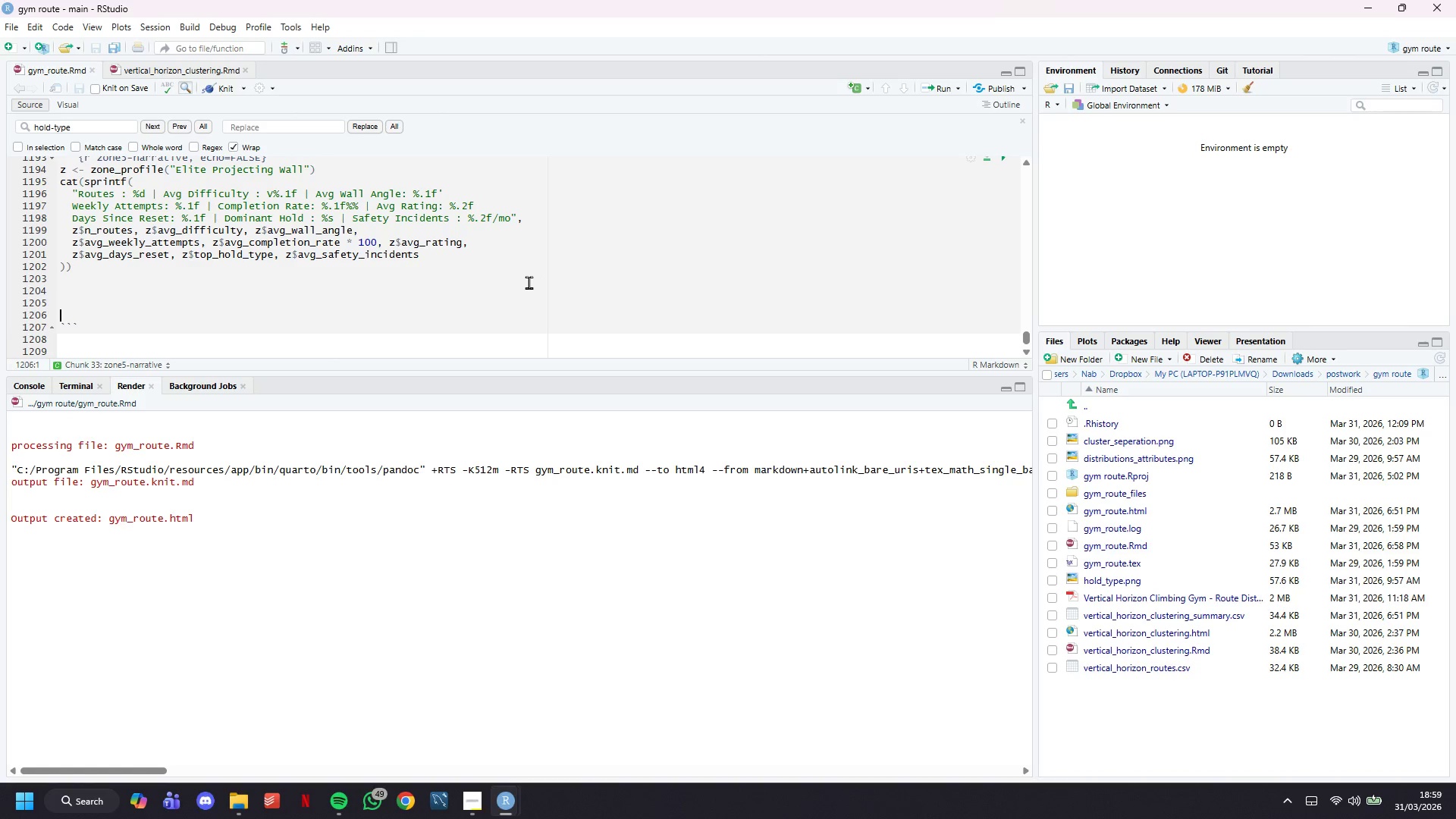 
key(ArrowDown)
 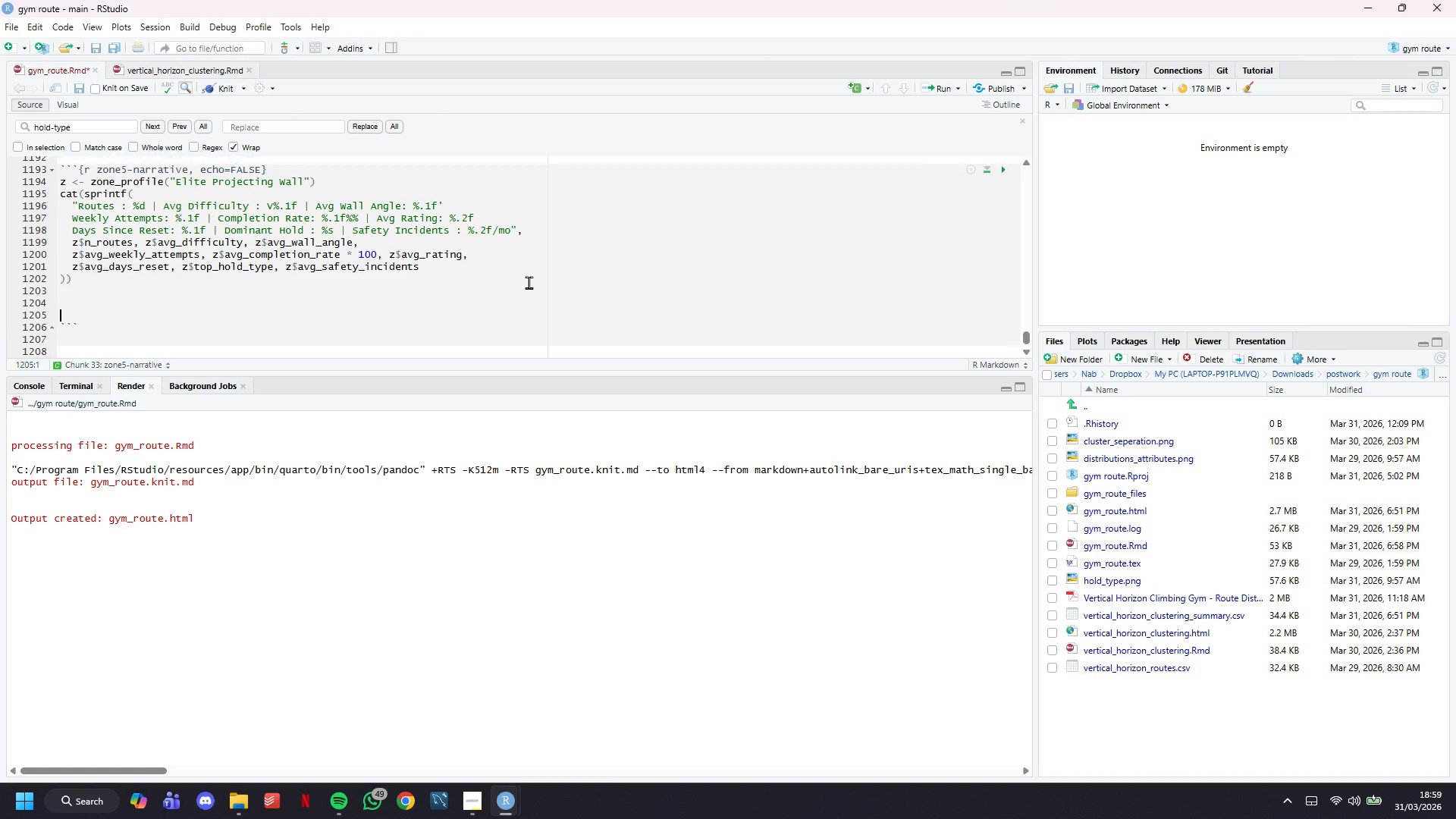 
key(Backspace)
 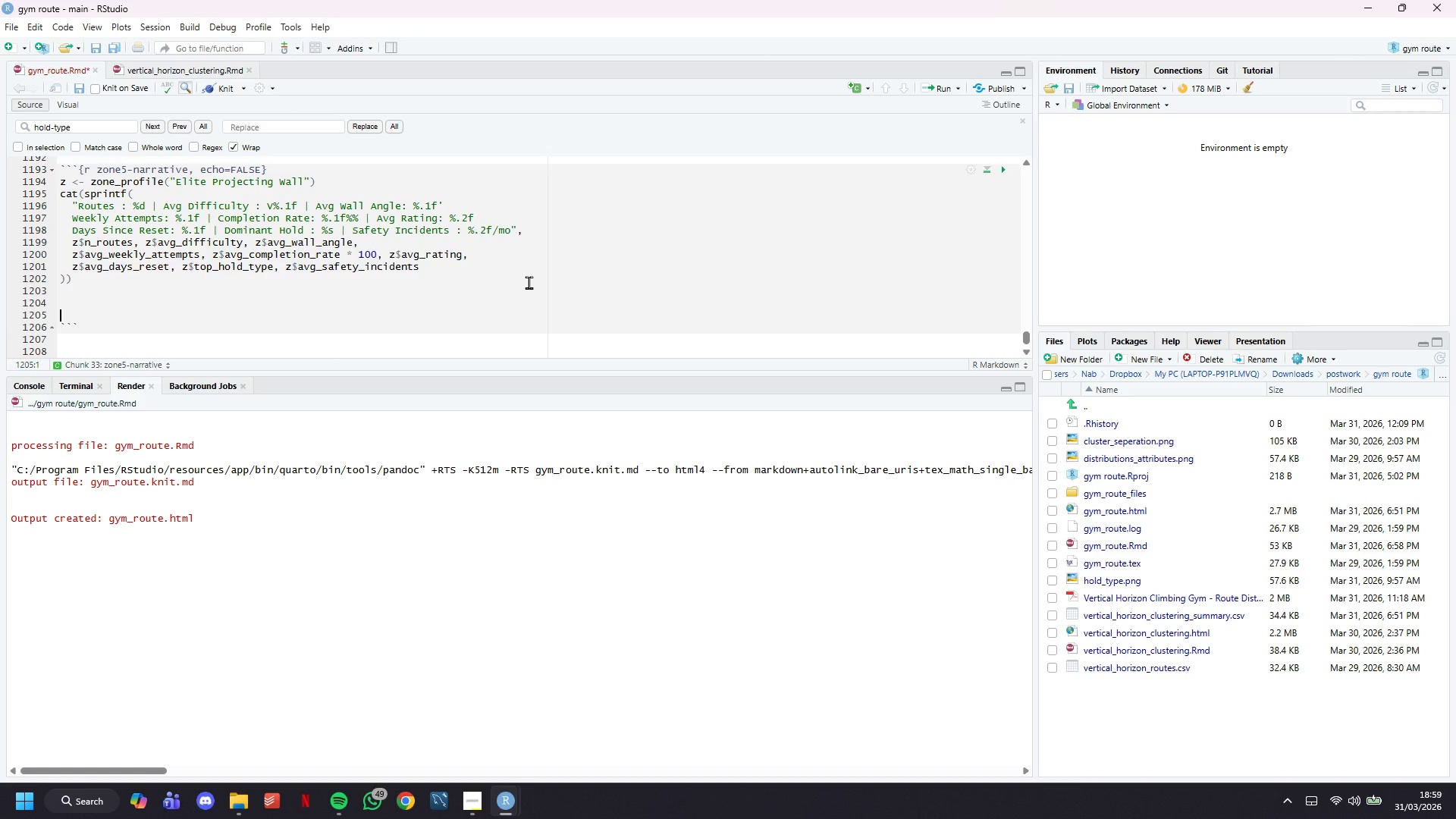 
key(Backspace)
 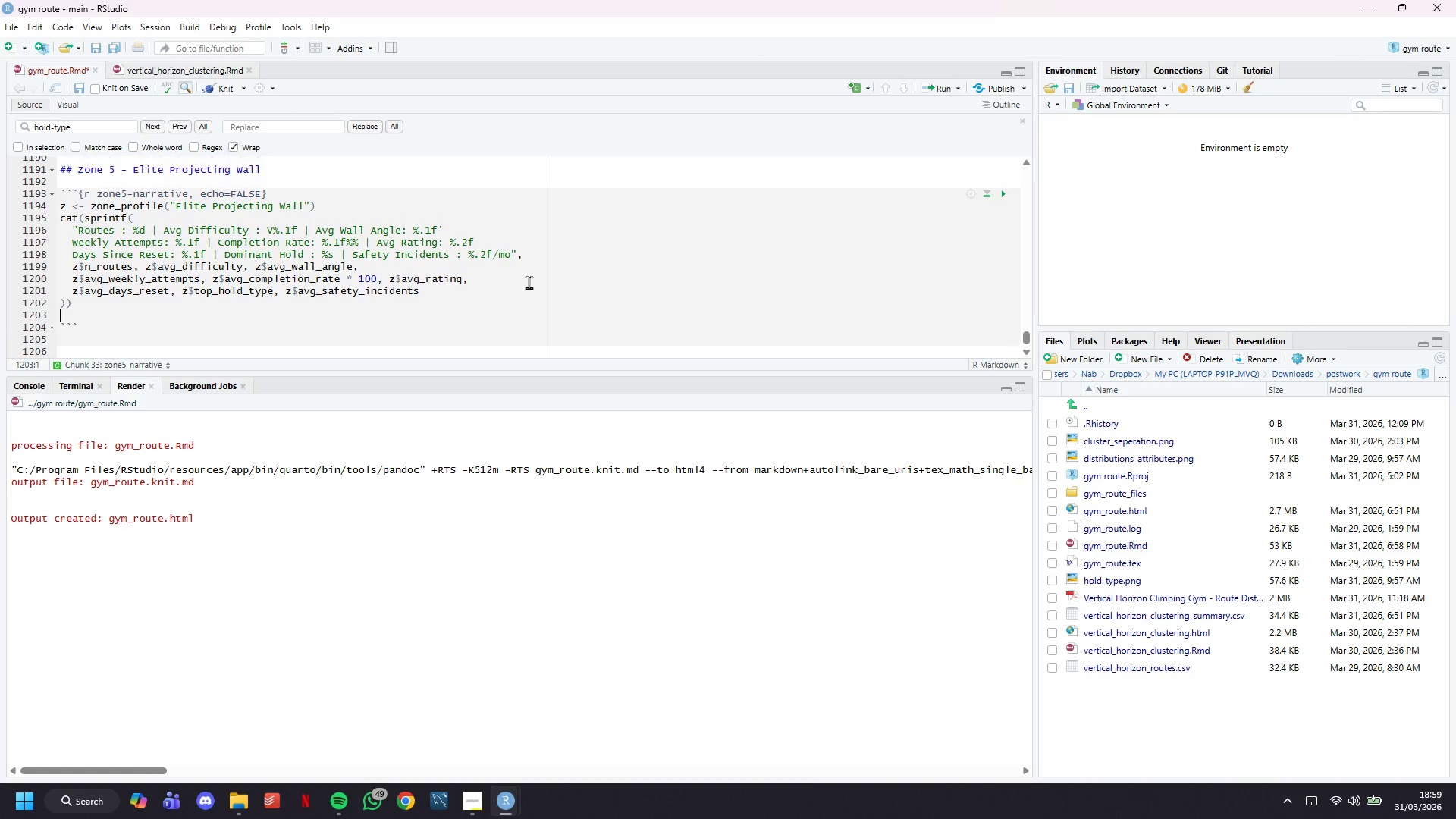 
key(Backspace)
 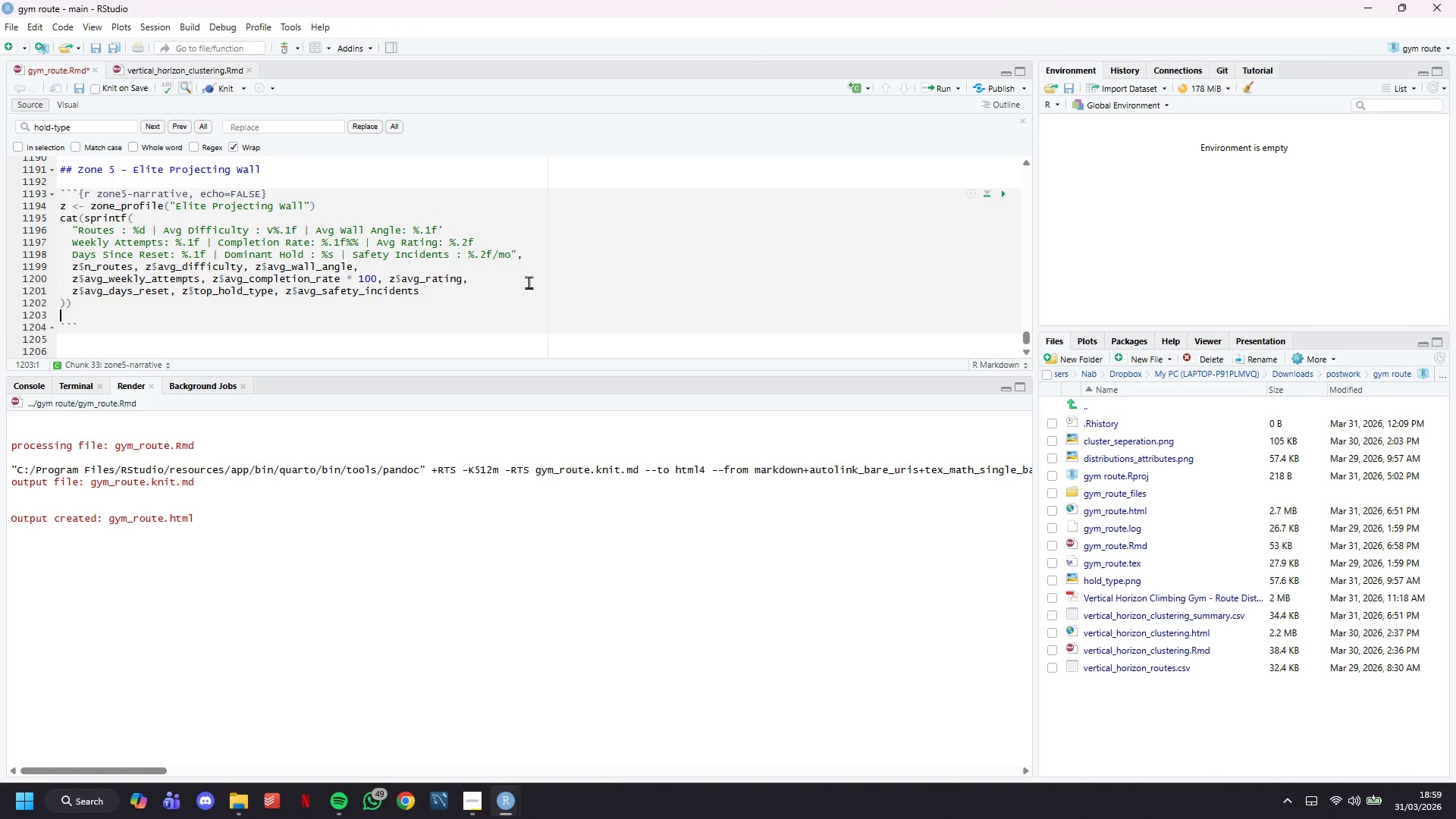 
key(Backspace)
 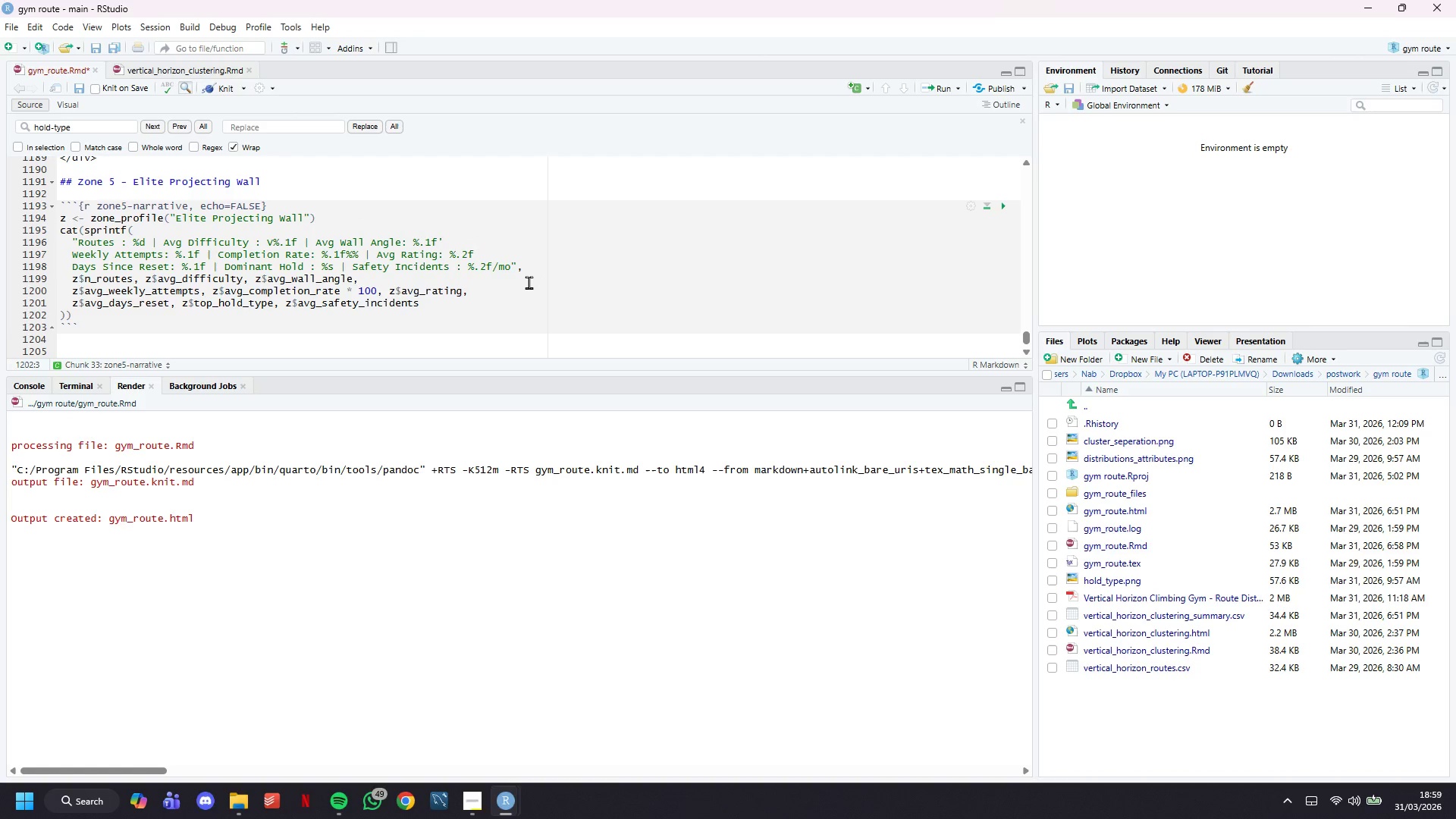 
key(ArrowDown)
 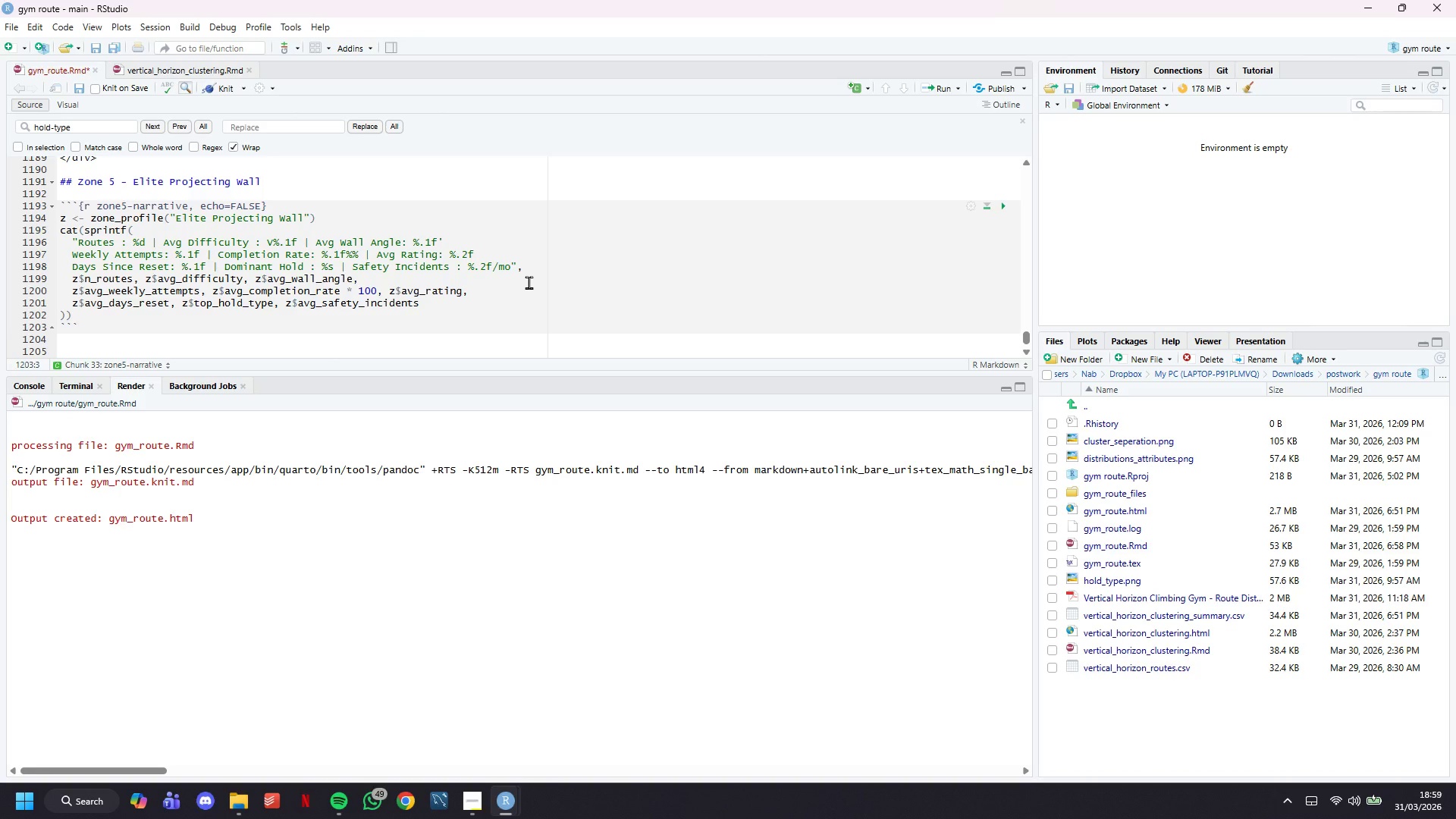 
key(ArrowRight)
 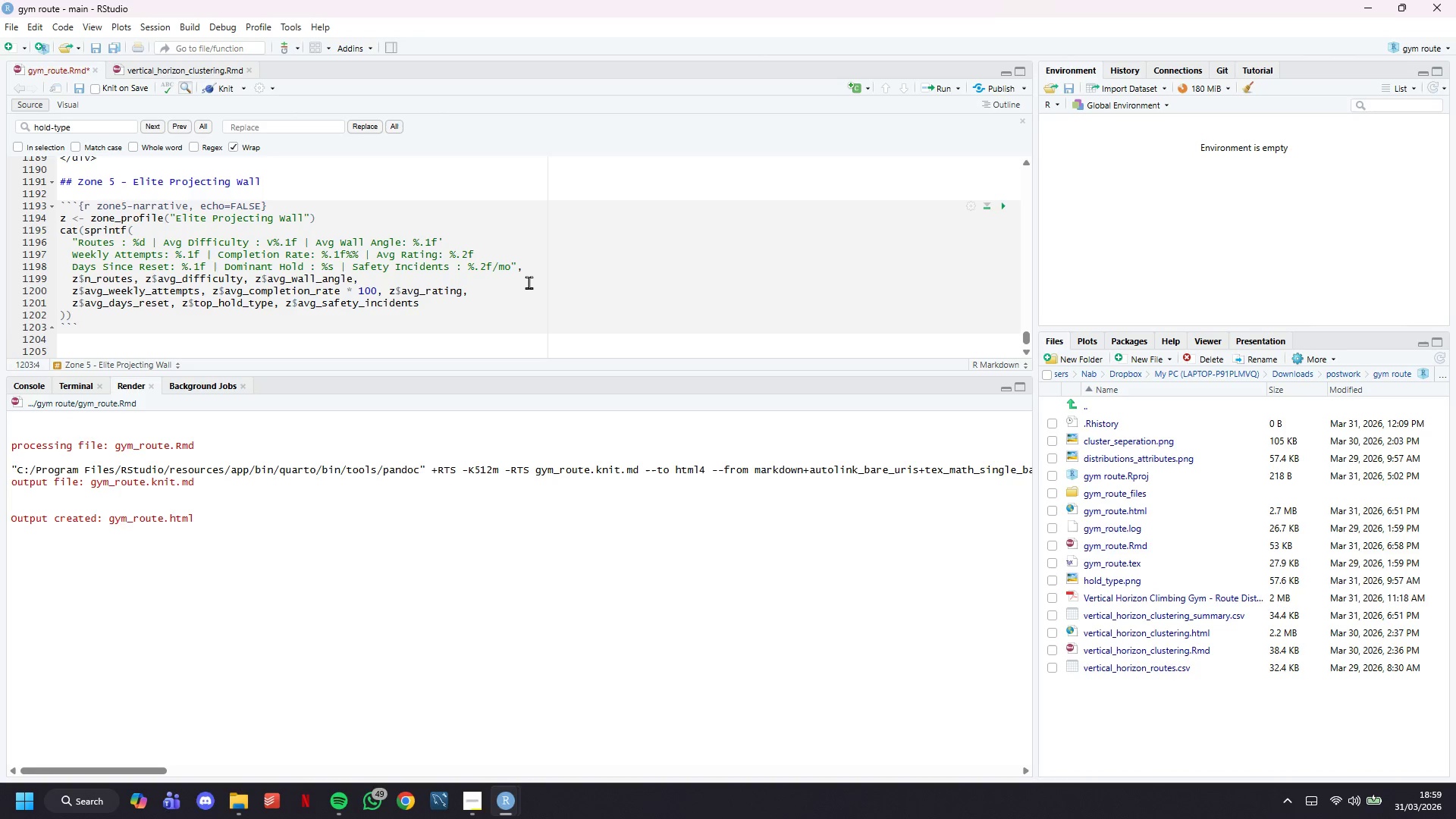 
key(Enter)
 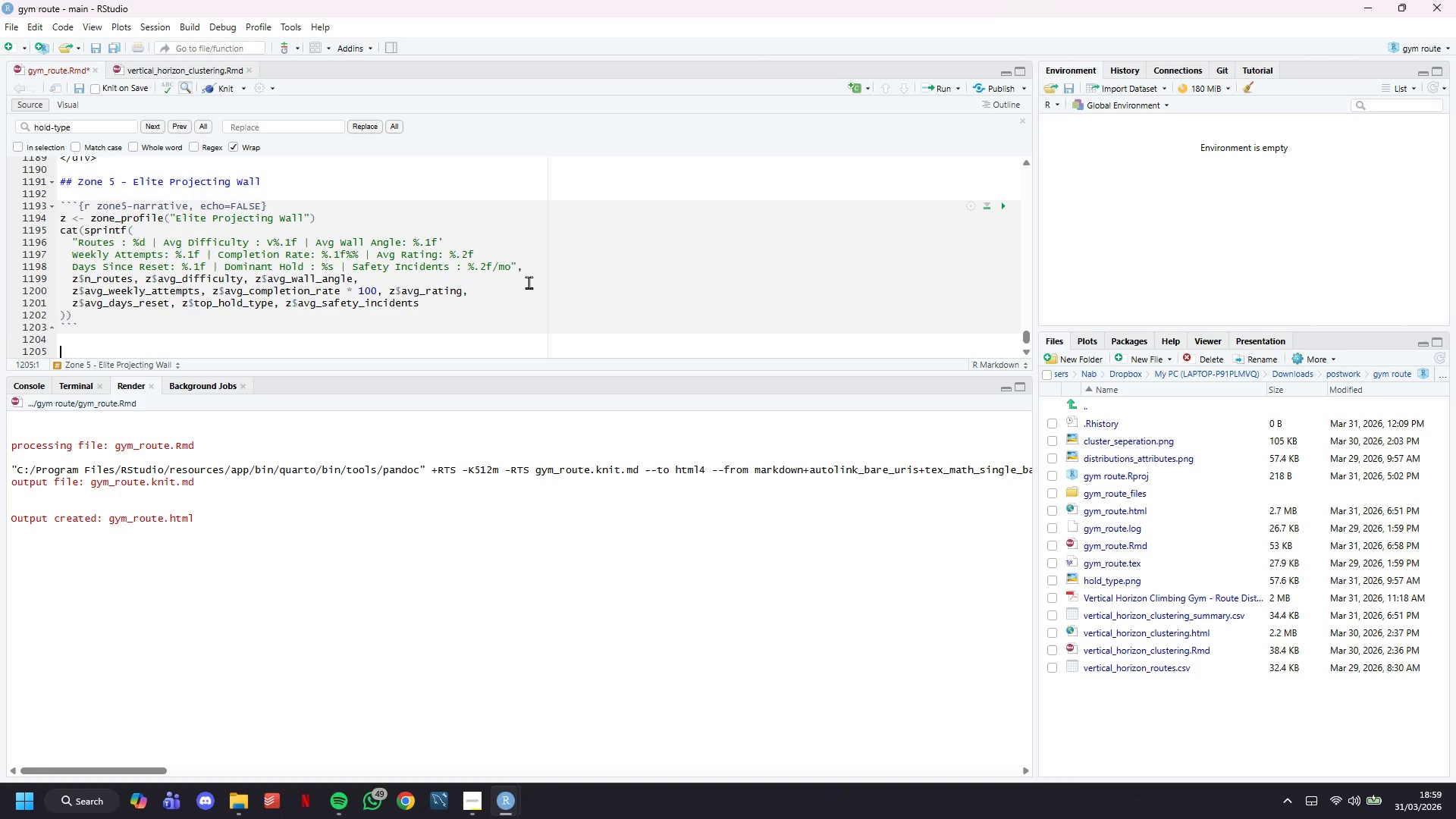 
key(Enter)
 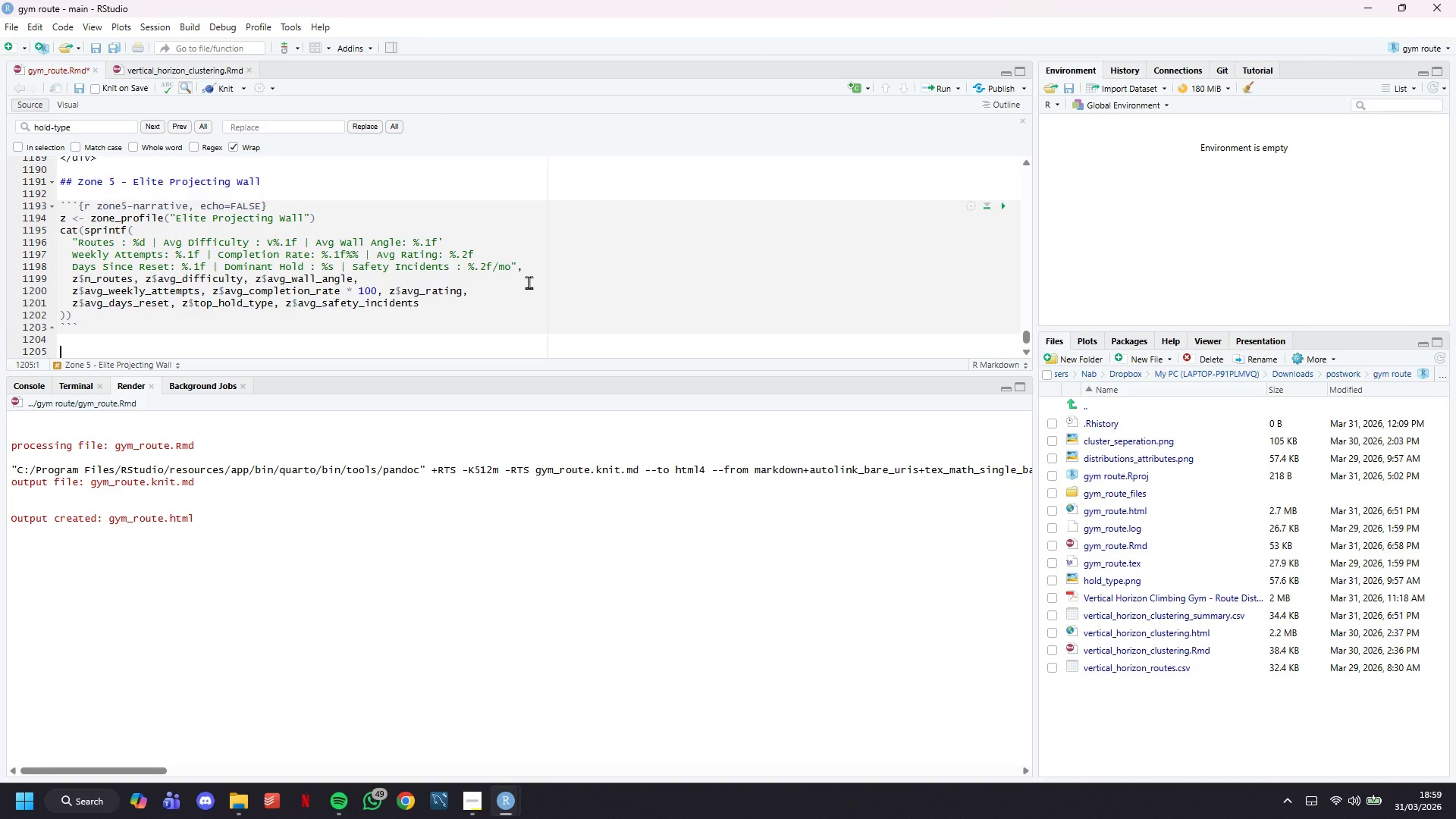 
type(<div >)
 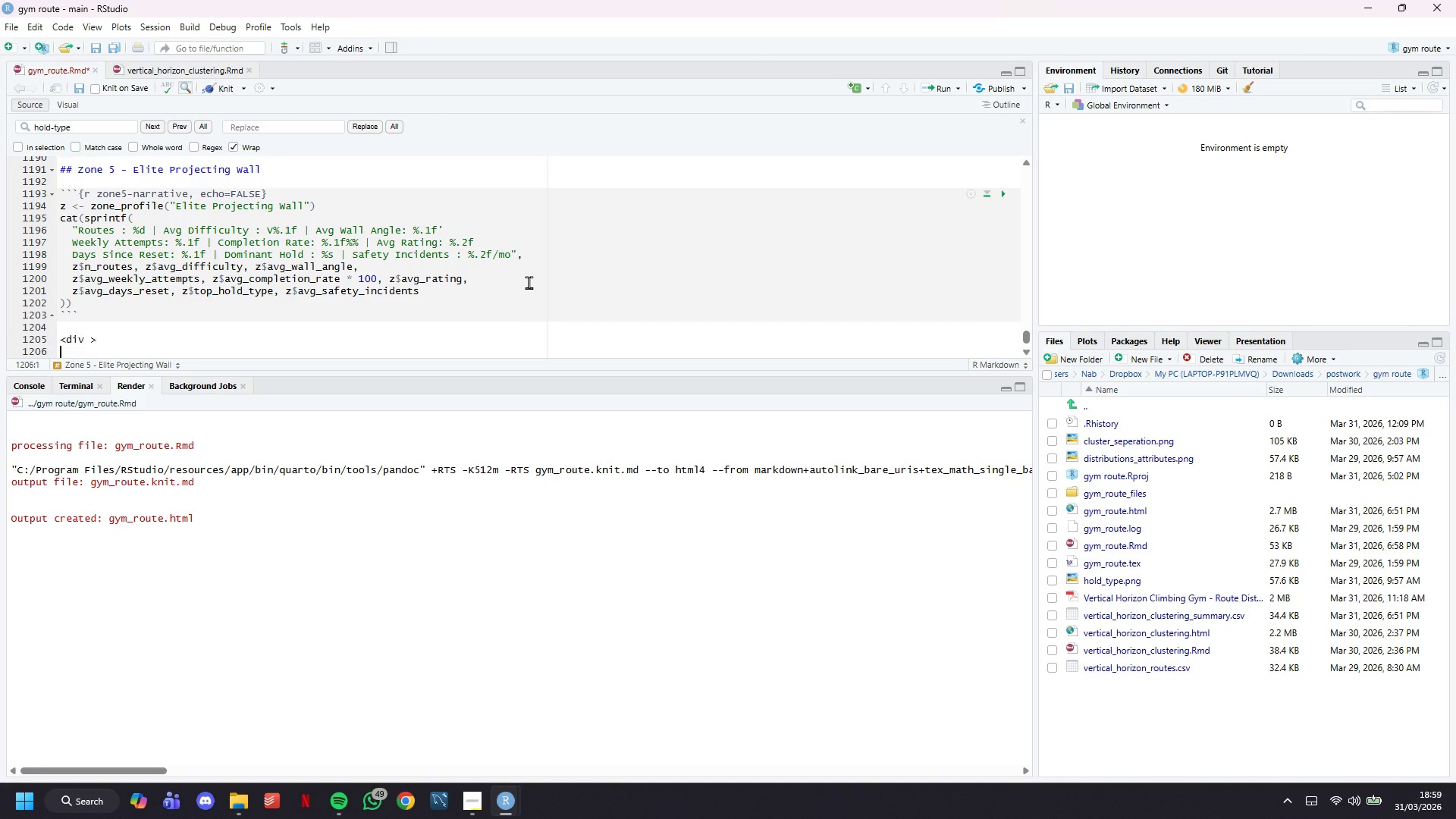 
key(Enter)
 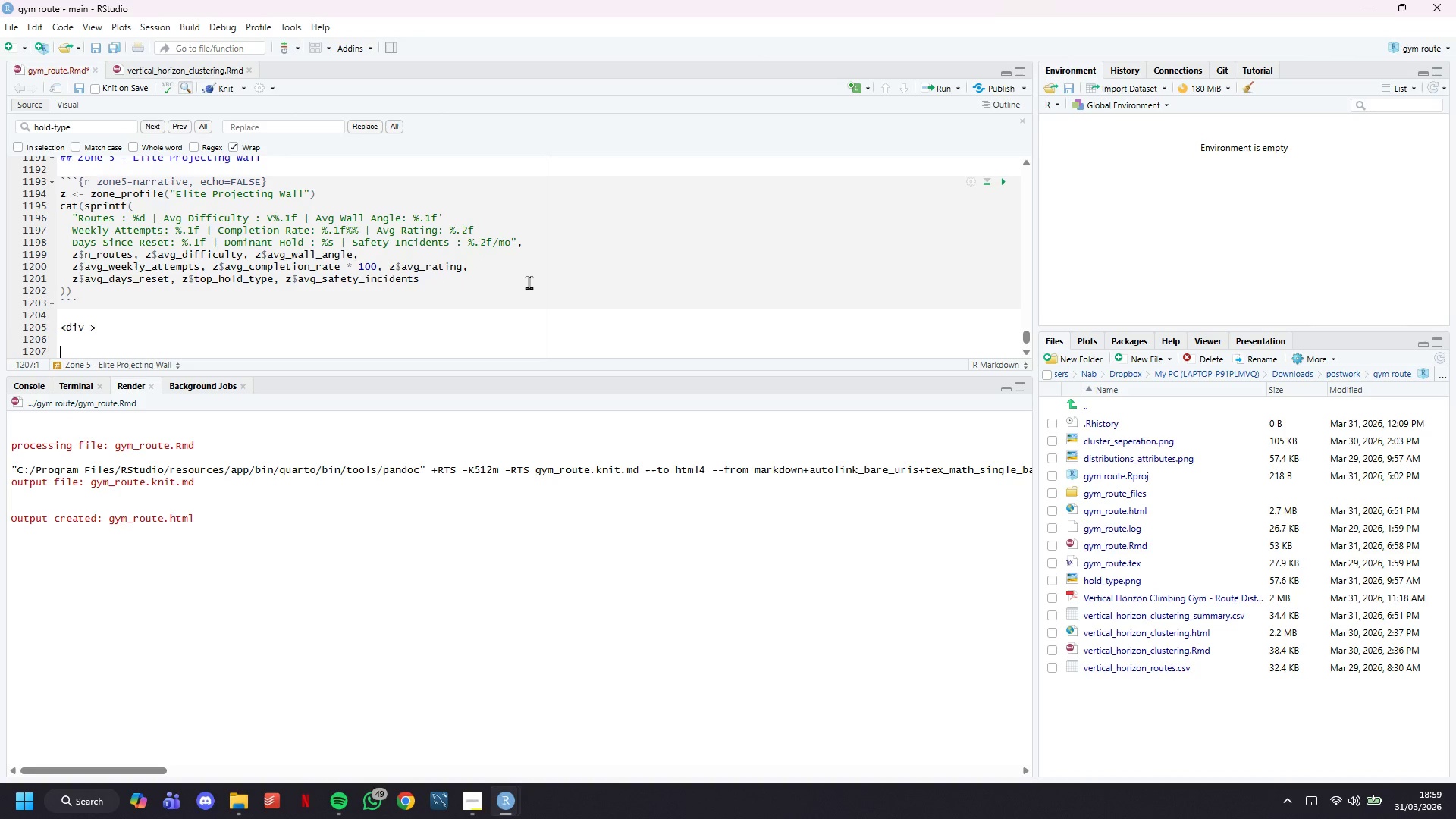 
key(Enter)
 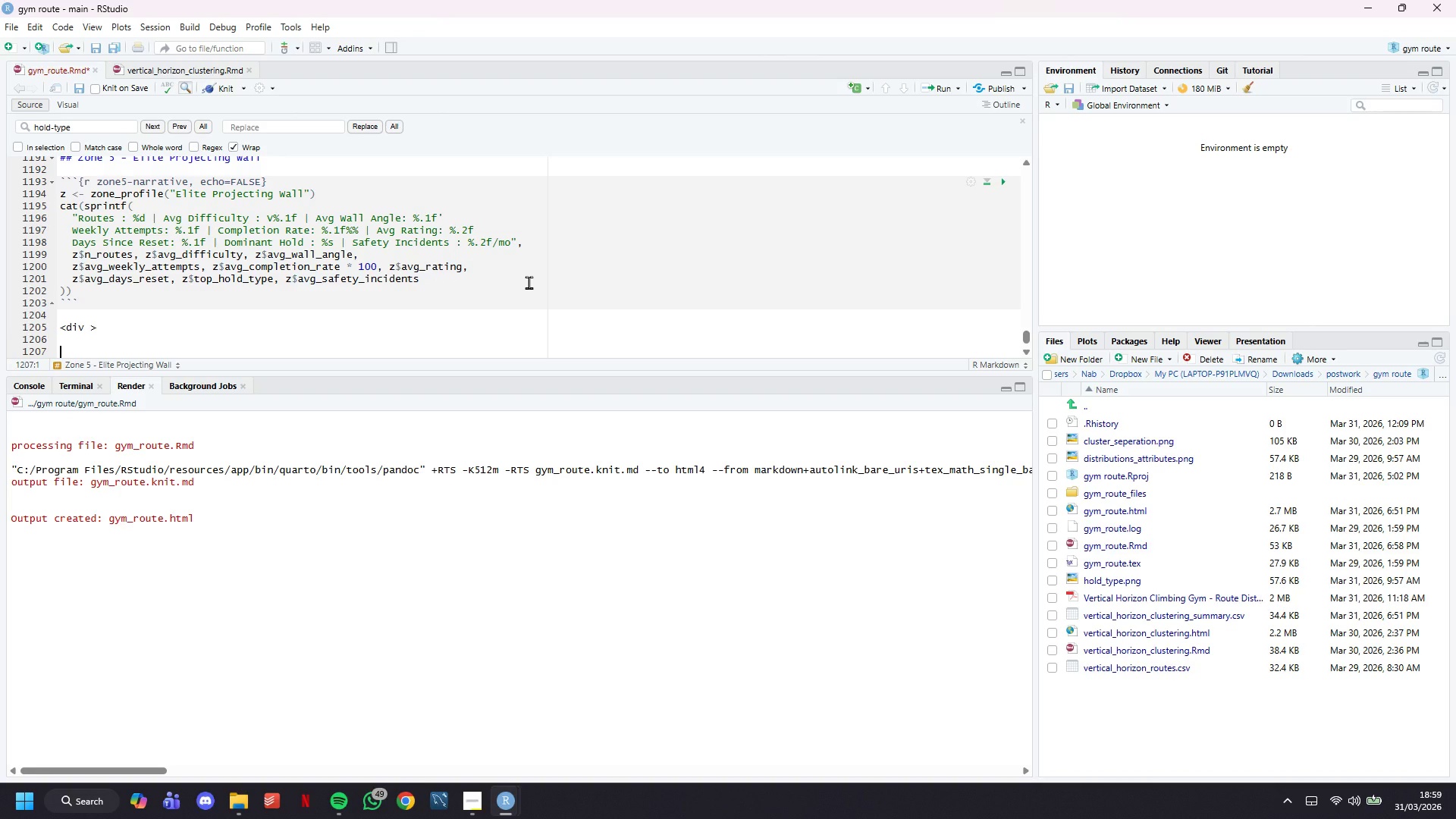 
type(</div>)
 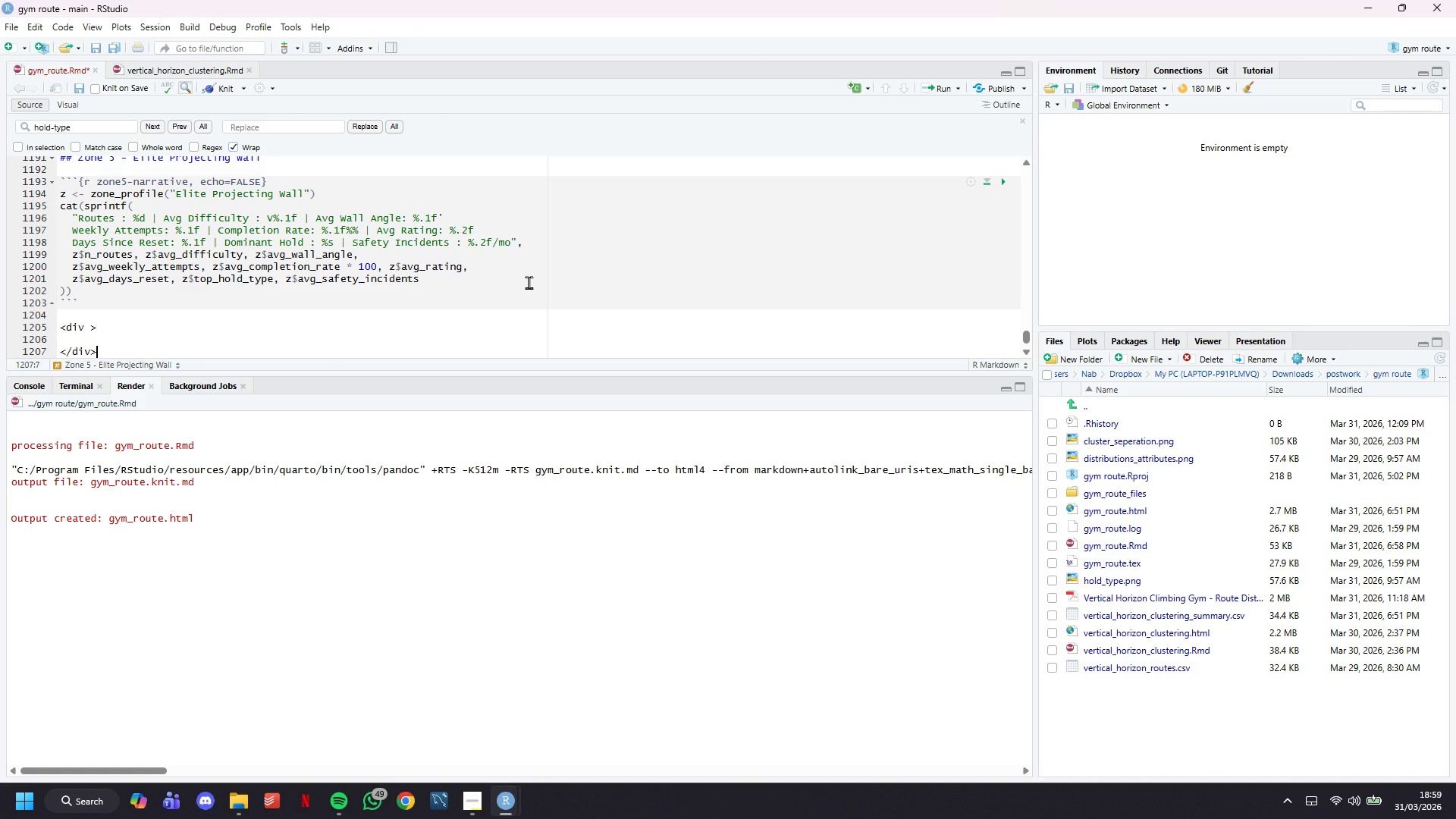 
key(ArrowUp)
 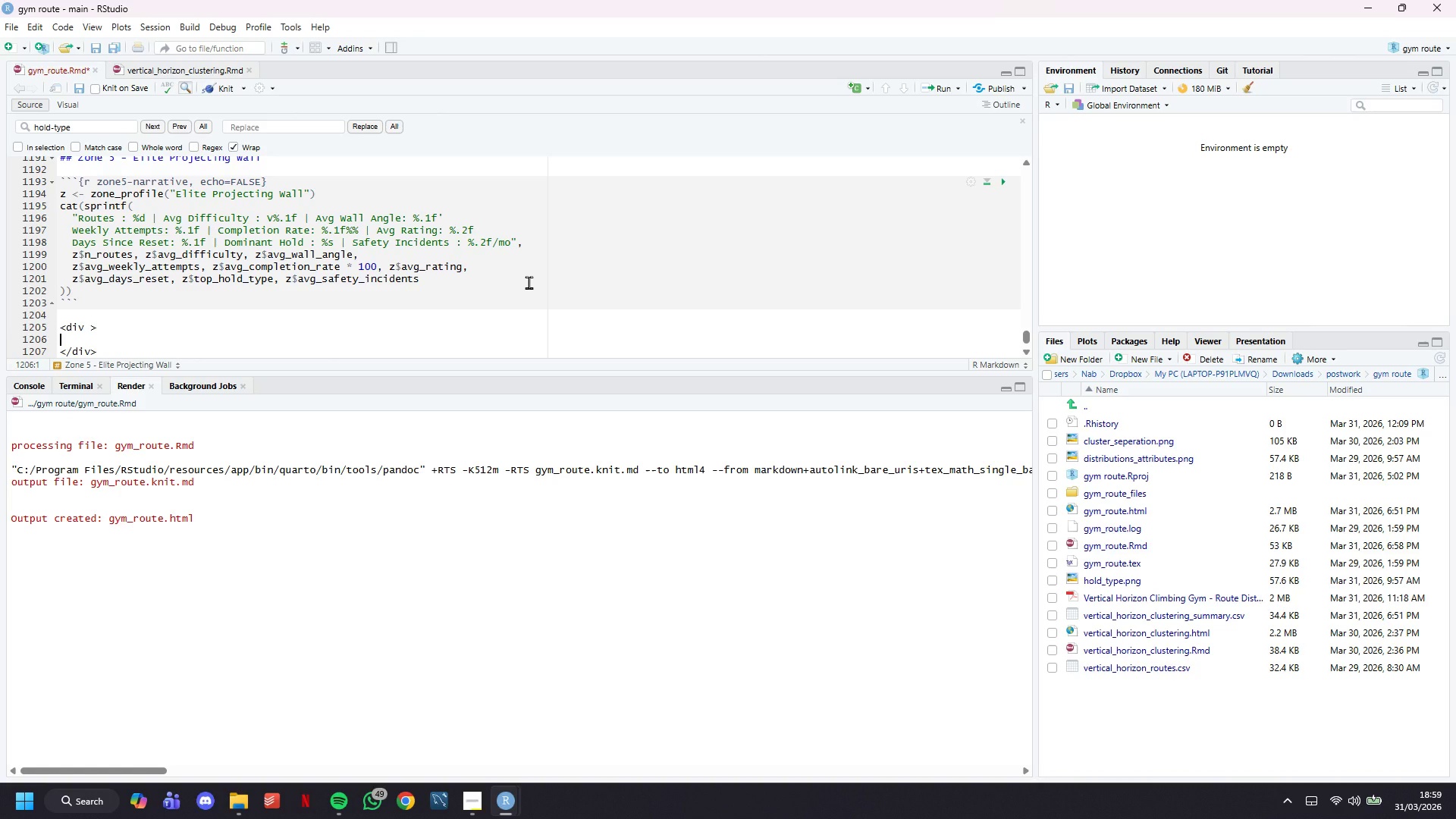 
key(ArrowUp)
 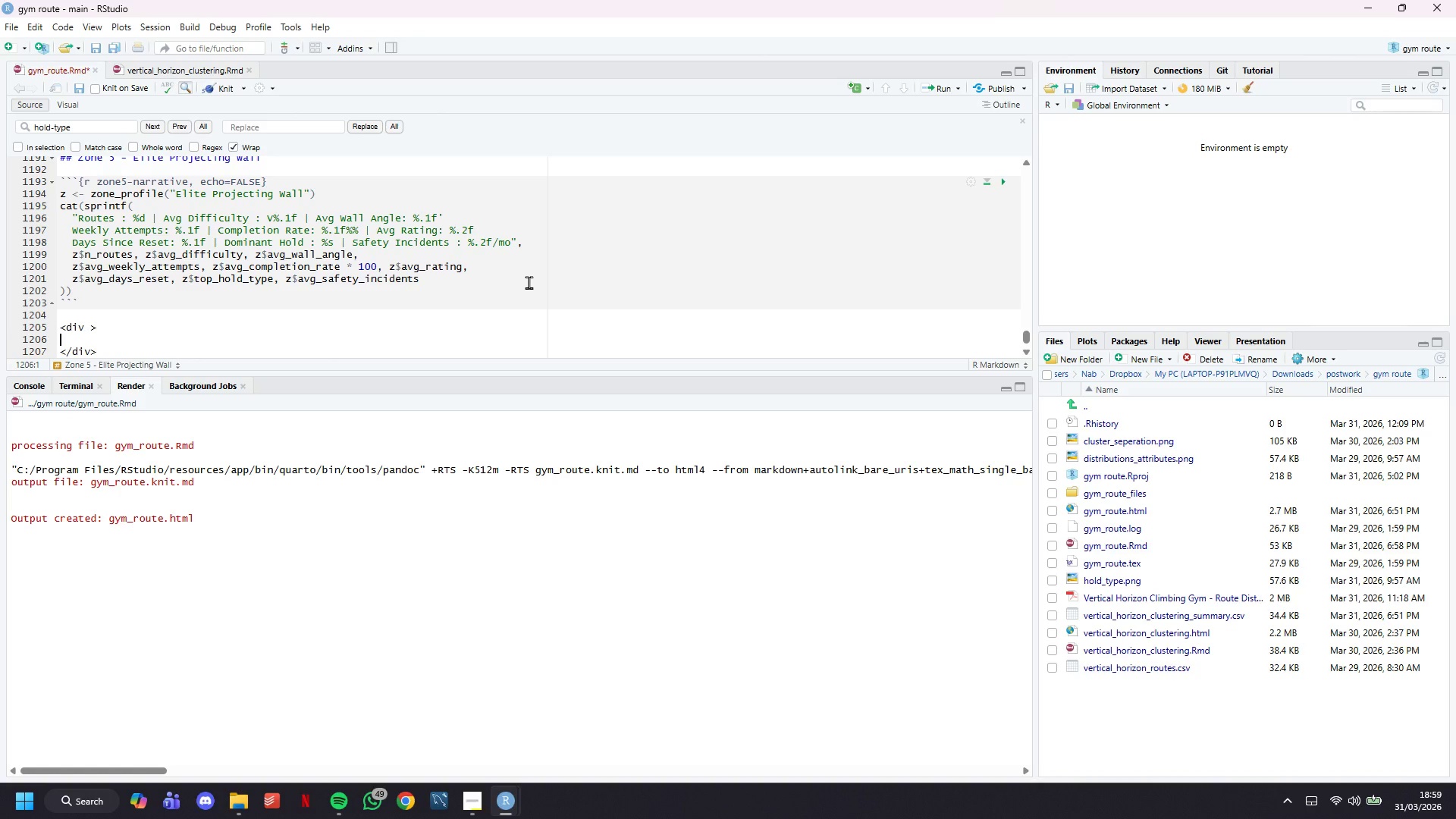 
key(ArrowLeft)
 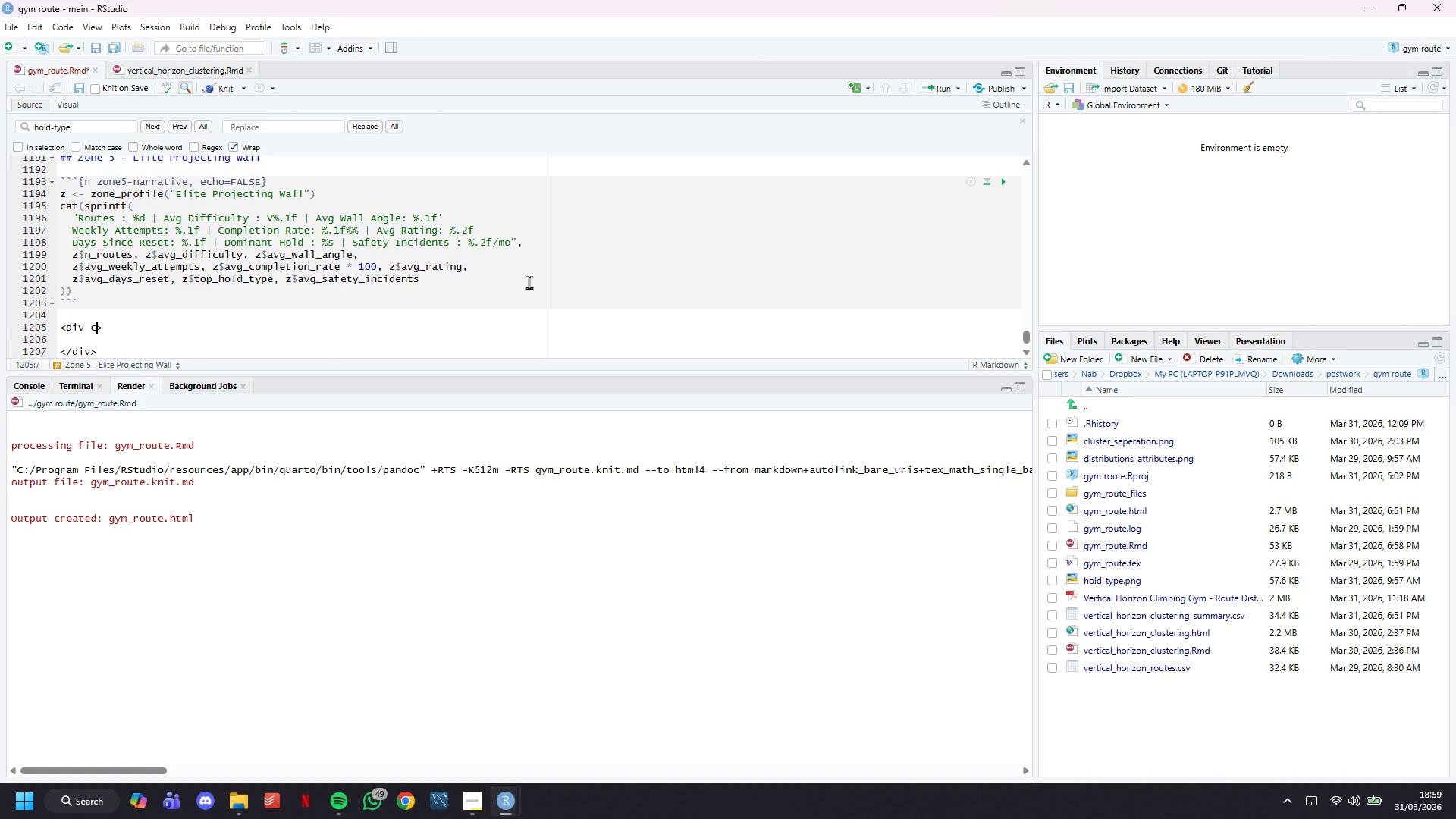 
type(cka)
key(Backspace)
key(Backspace)
type(lass = "")
 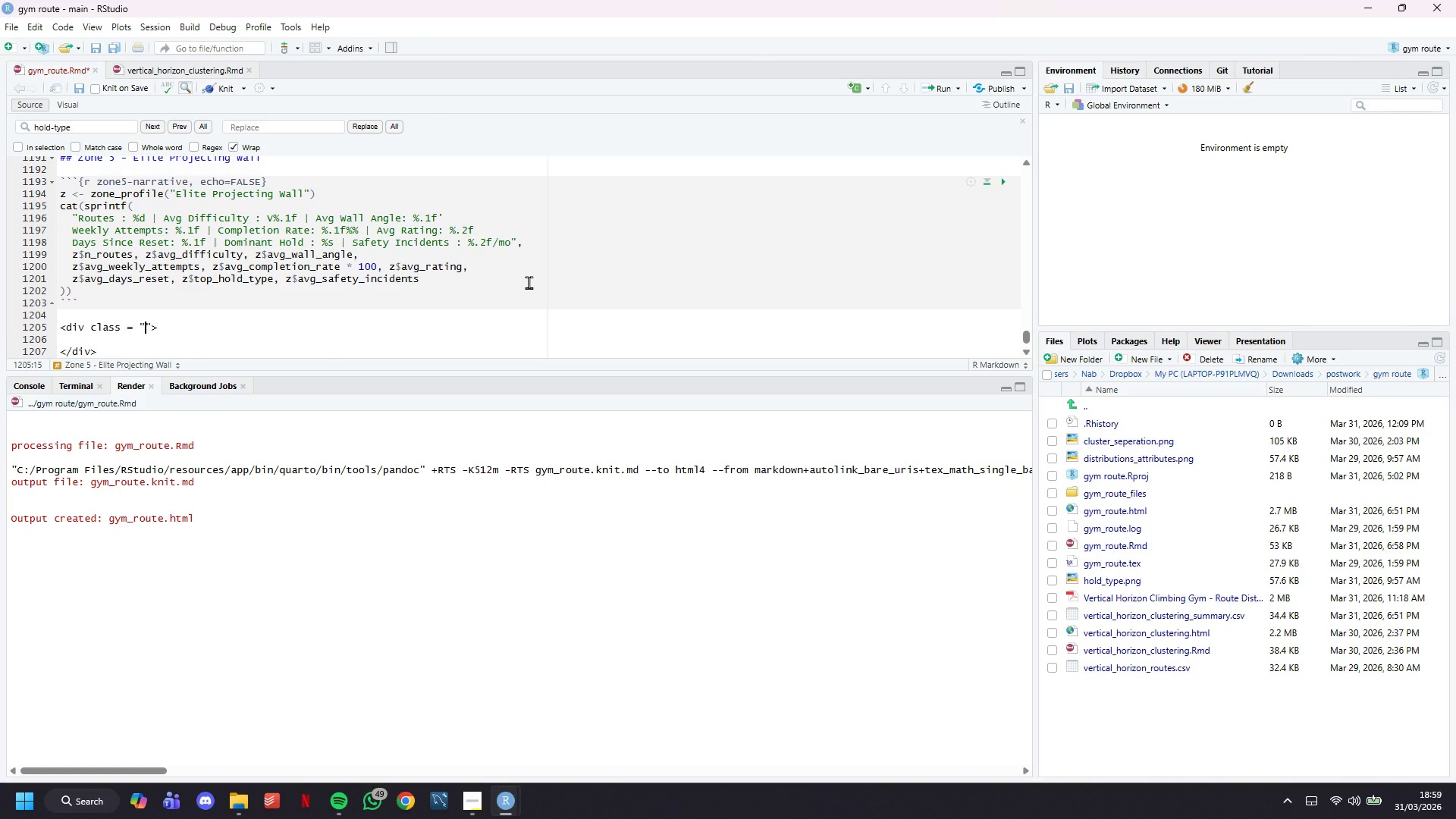 
 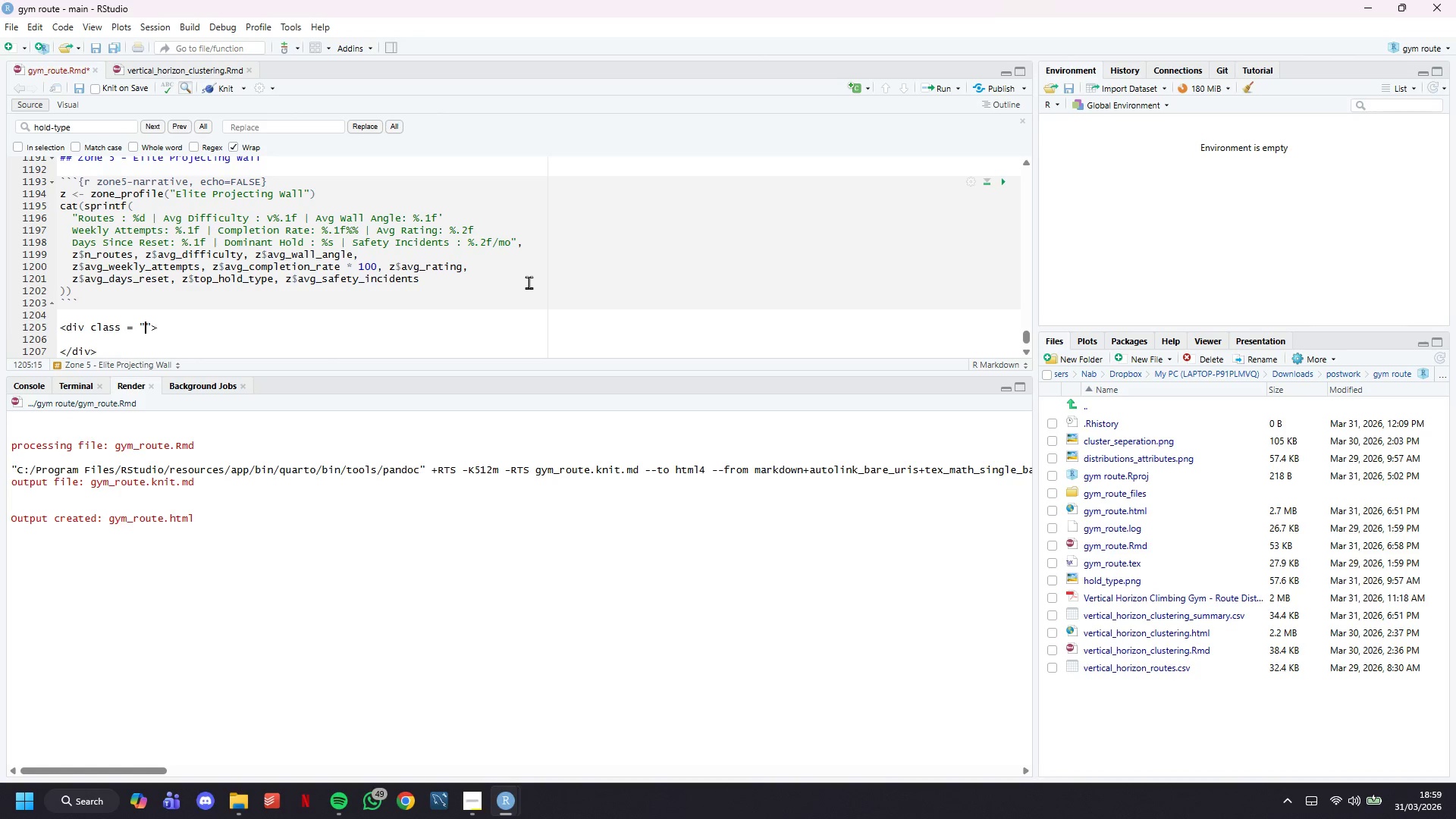 
key(ArrowLeft)
 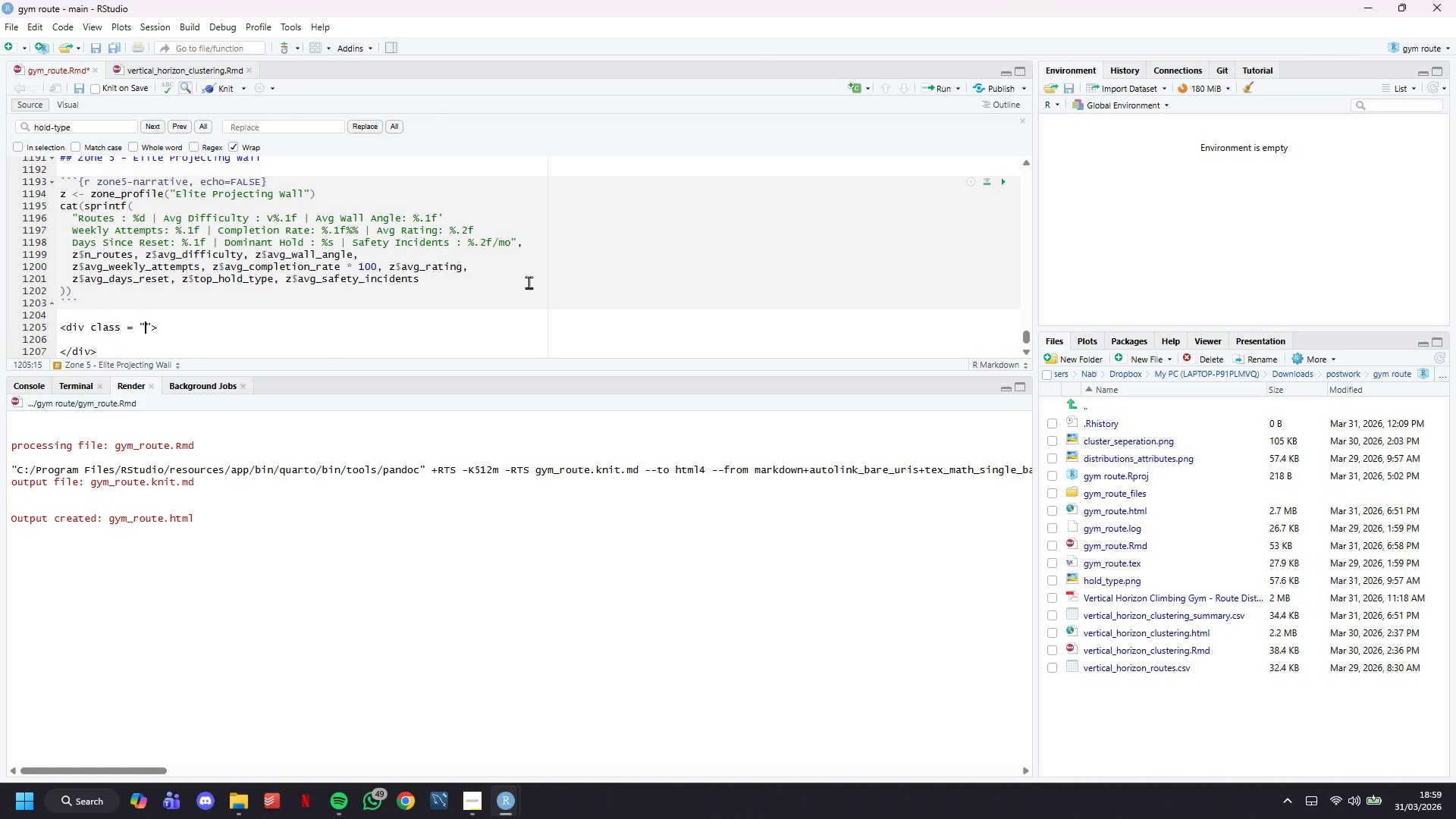 
type(note-box)
 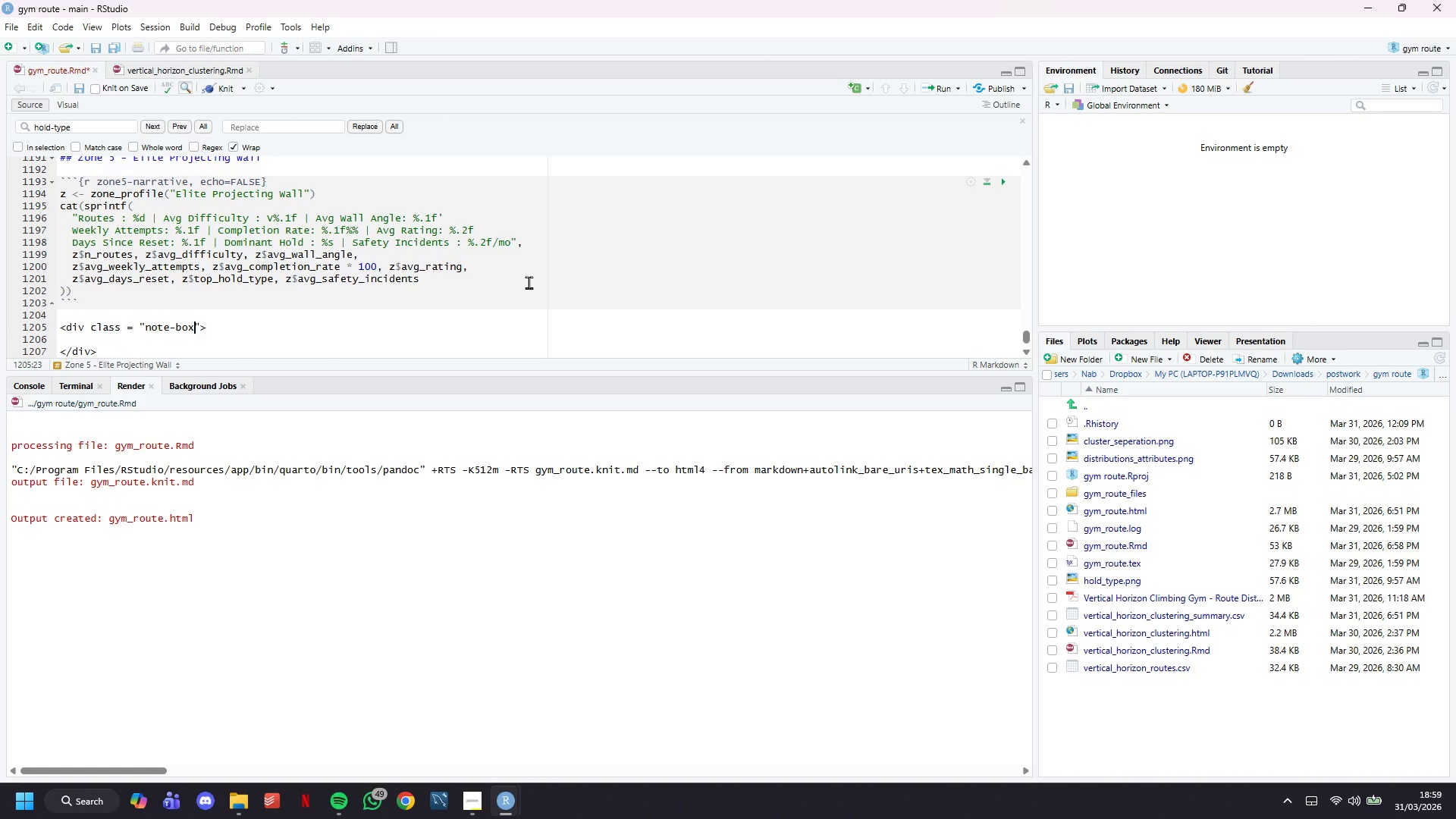 
key(ArrowRight)
 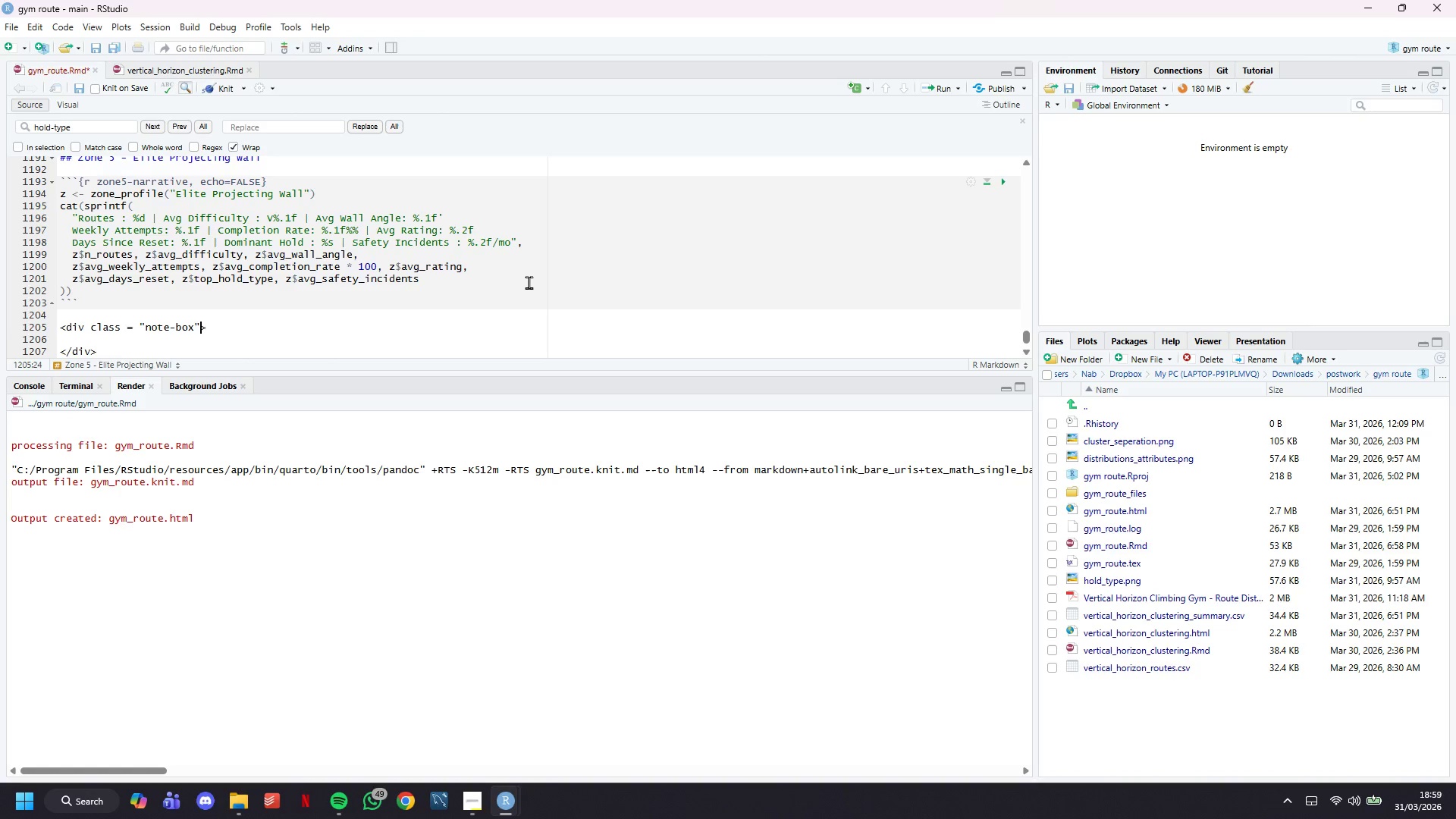 
key(ArrowRight)
 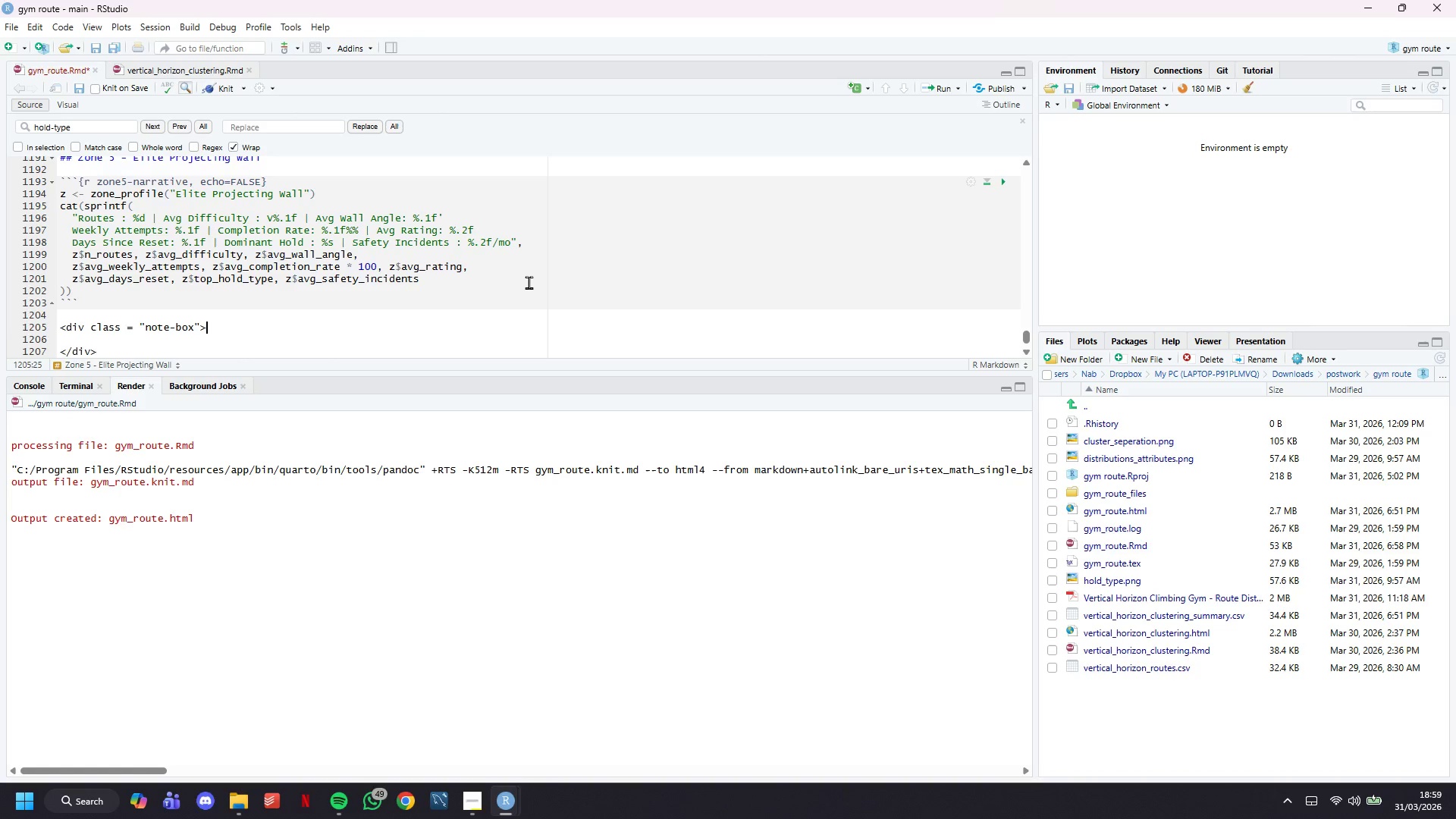 
key(Enter)
 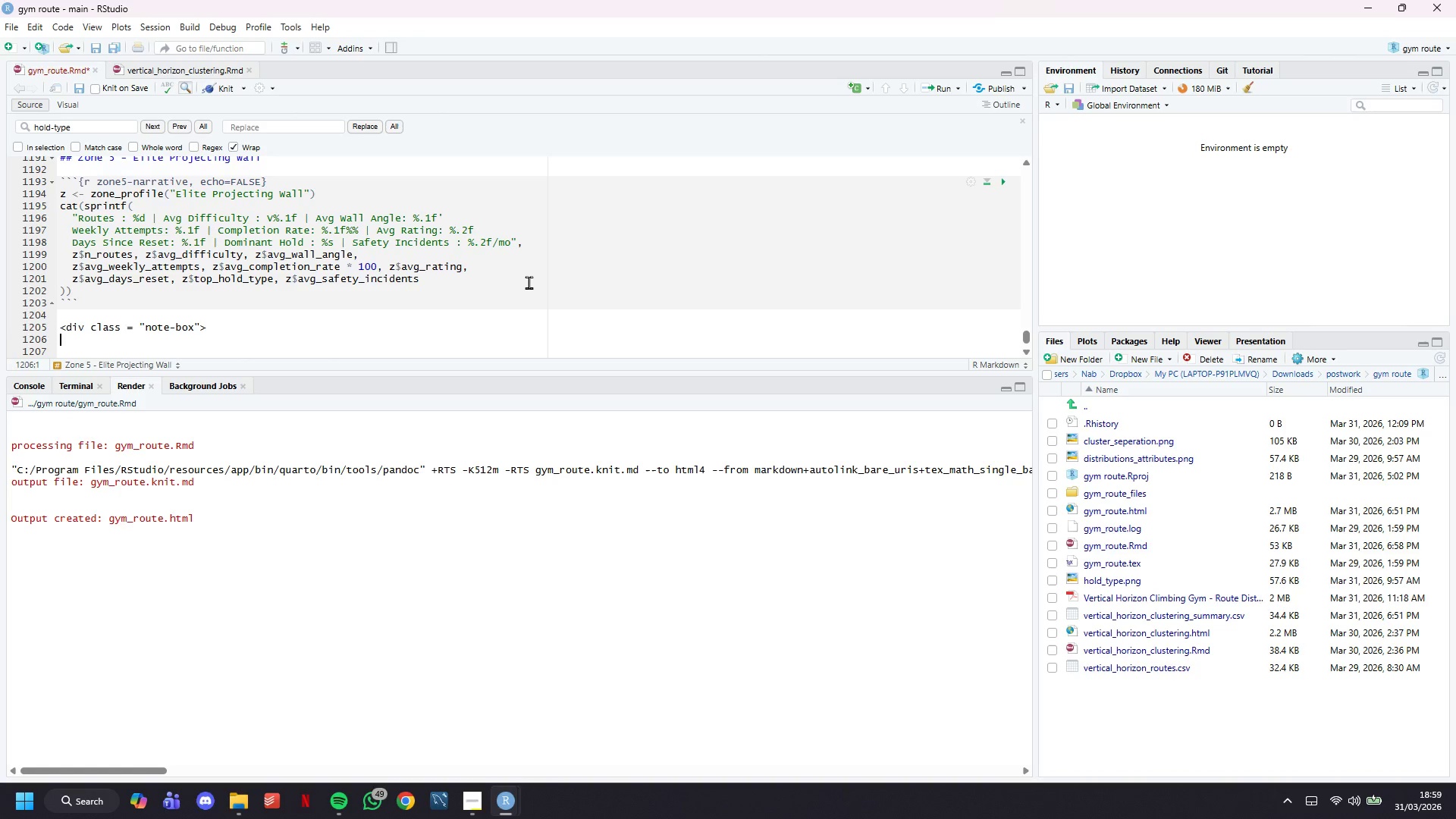 
key(Enter)
 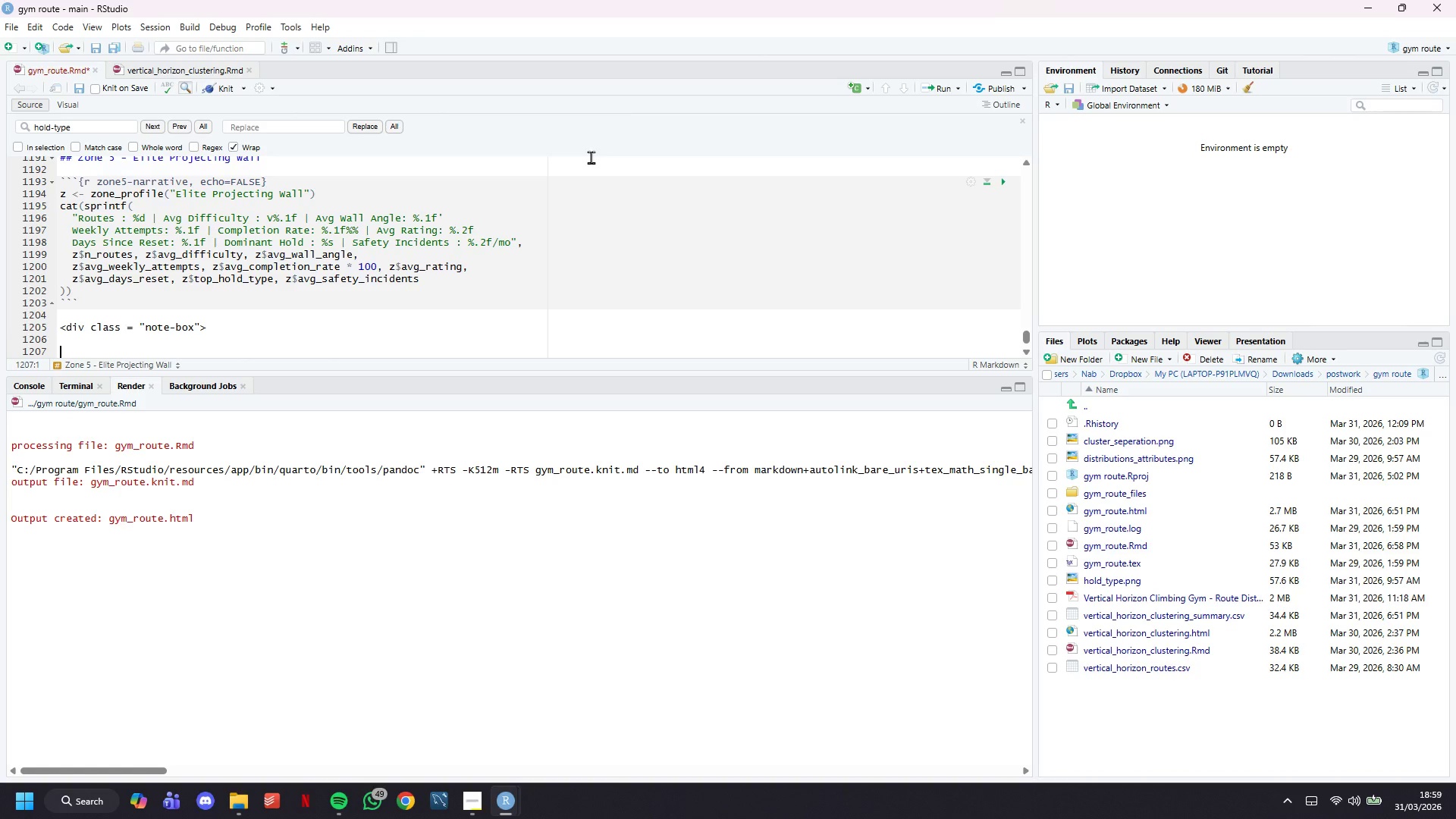 
scroll: coordinate [429, 300], scroll_direction: down, amount: 7.0
 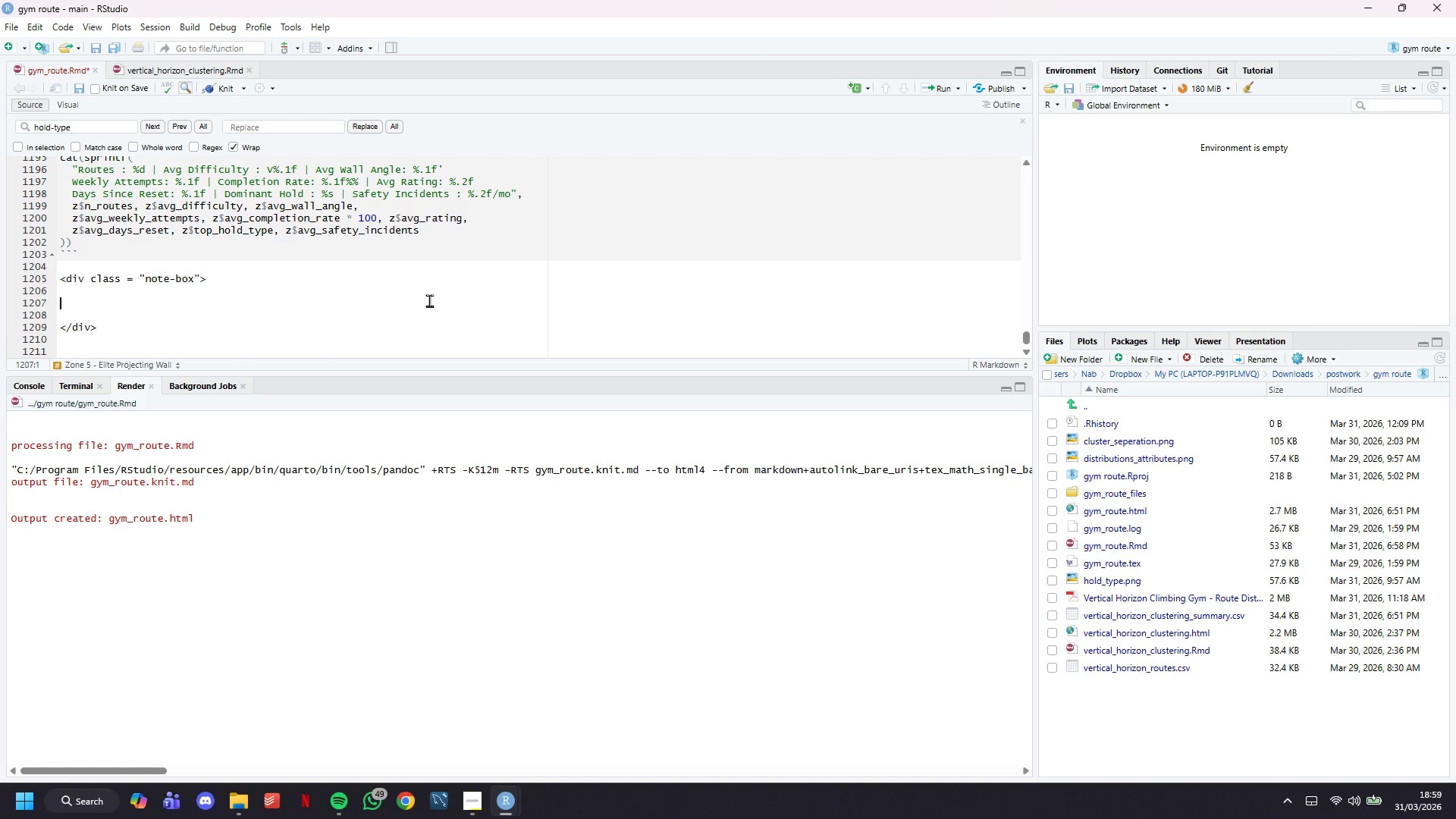 
type(****)
 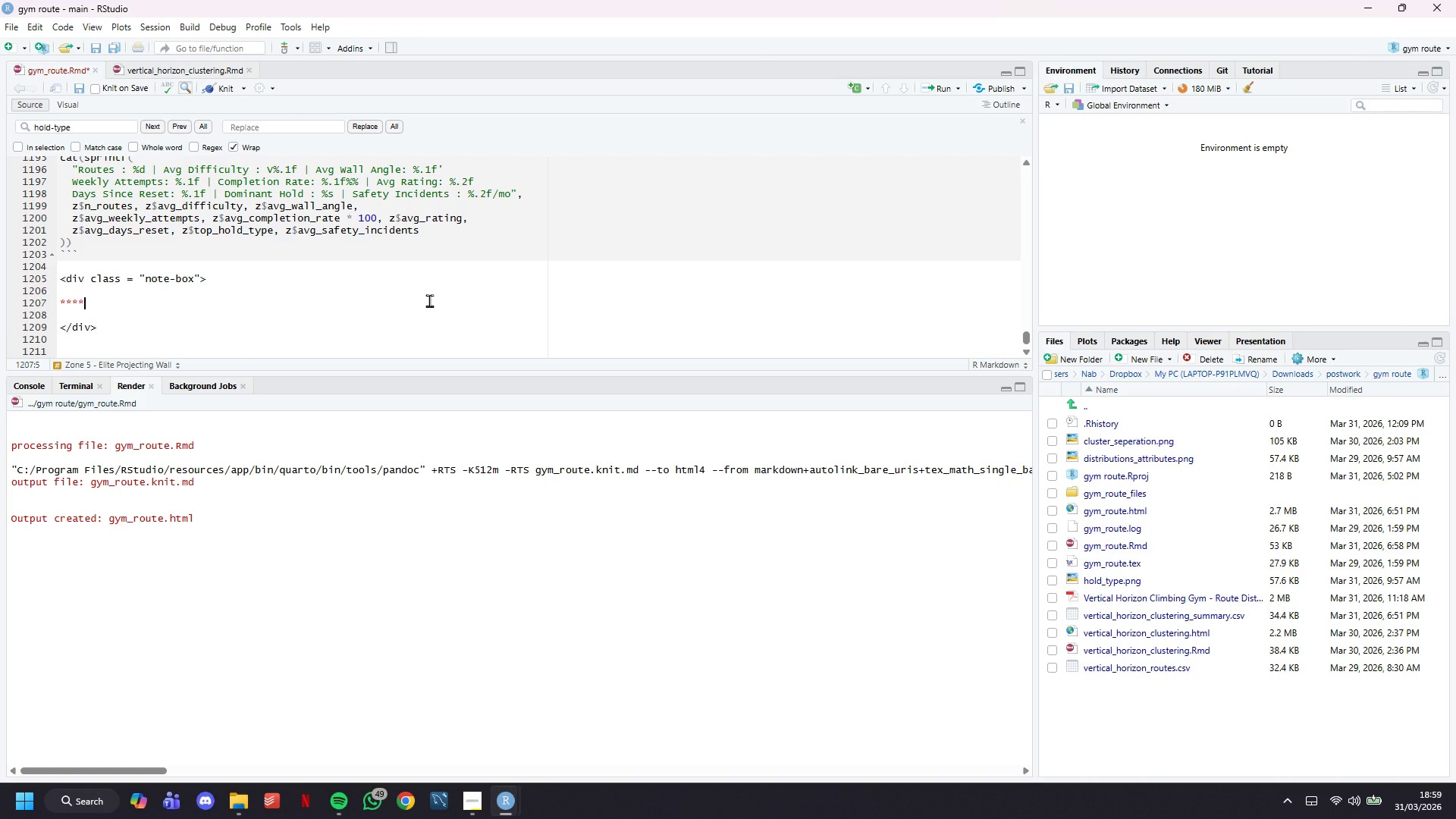 
key(ArrowLeft)
 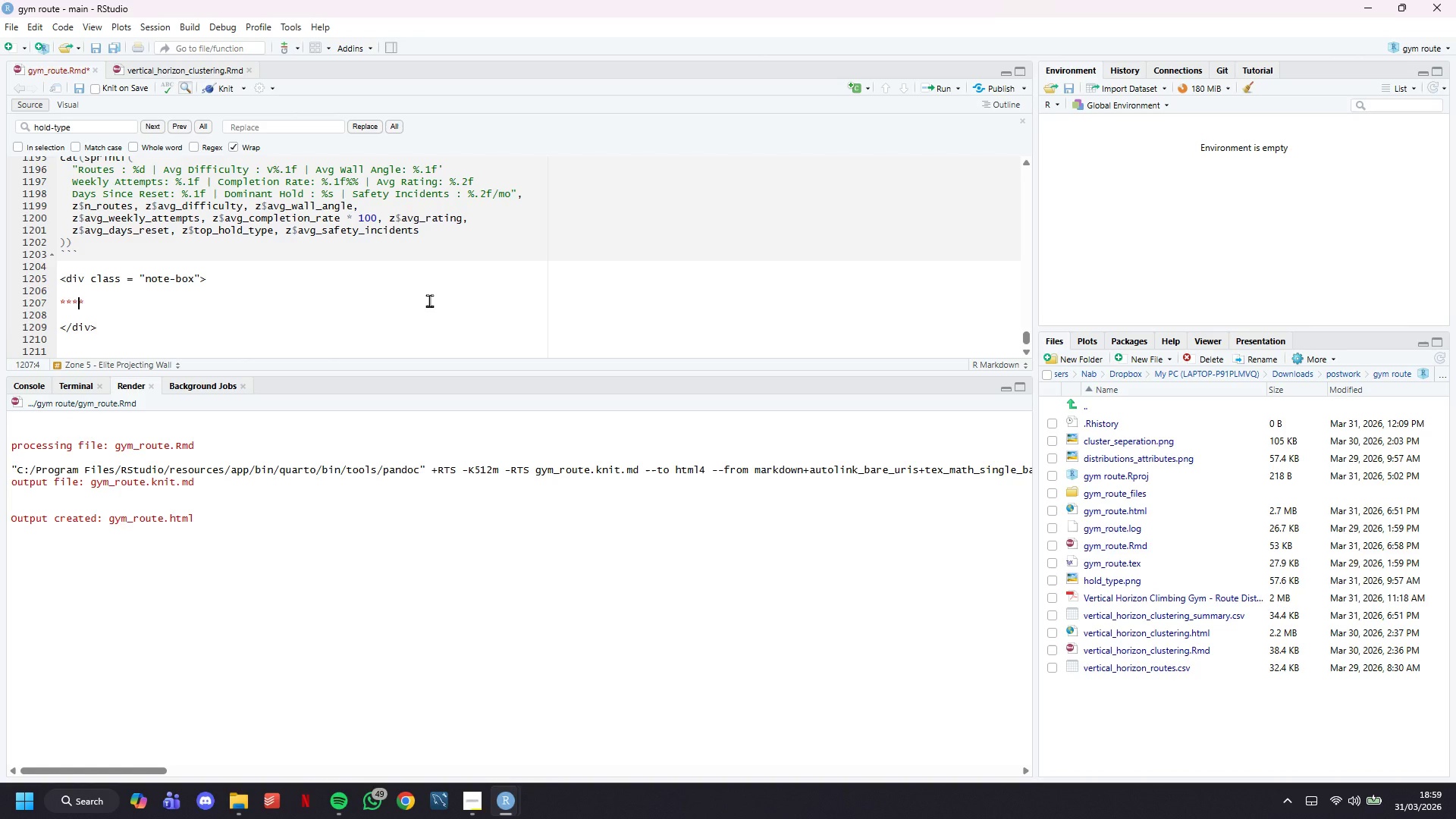 
key(ArrowLeft)
 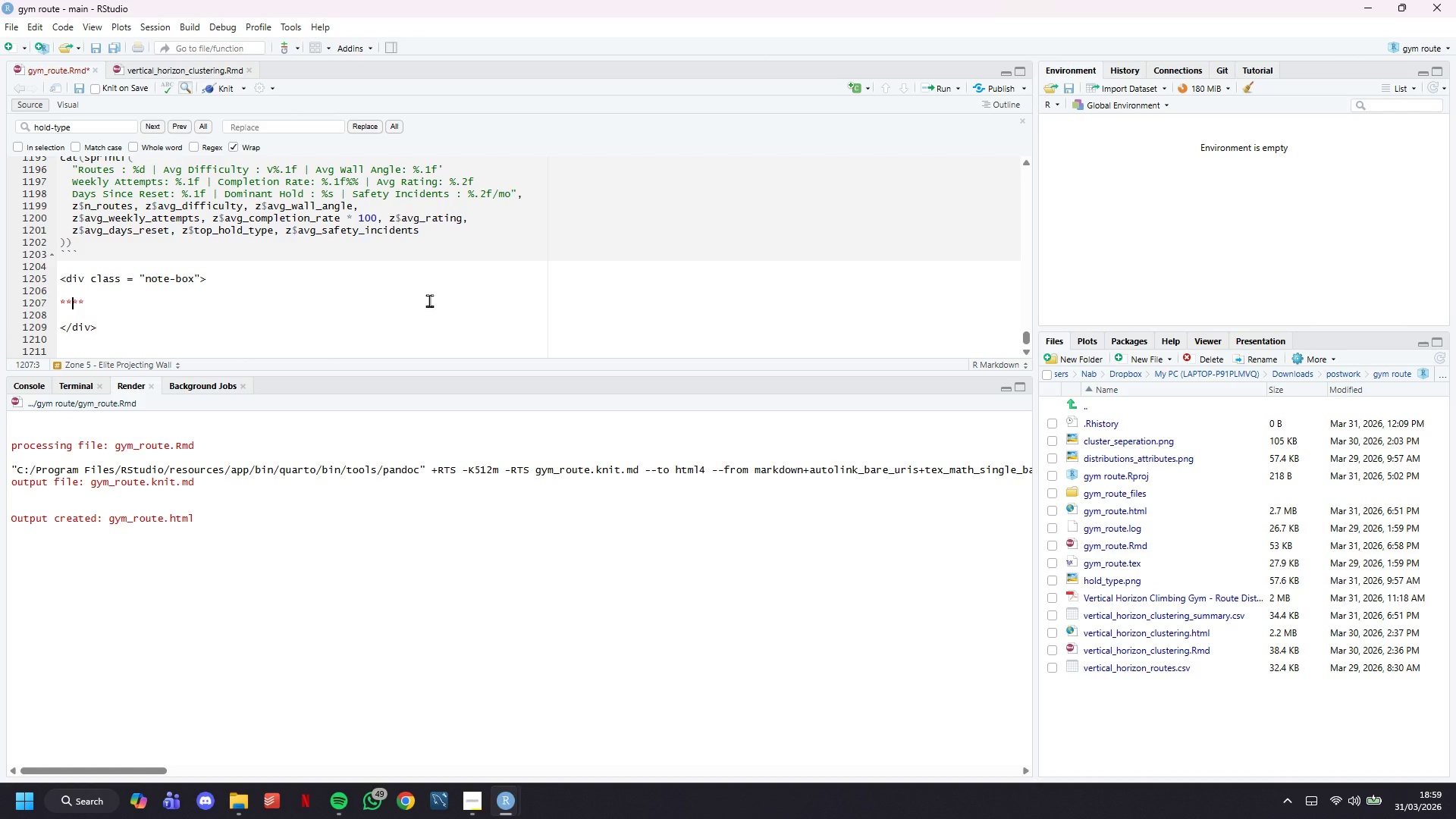 
type(Profile:)
 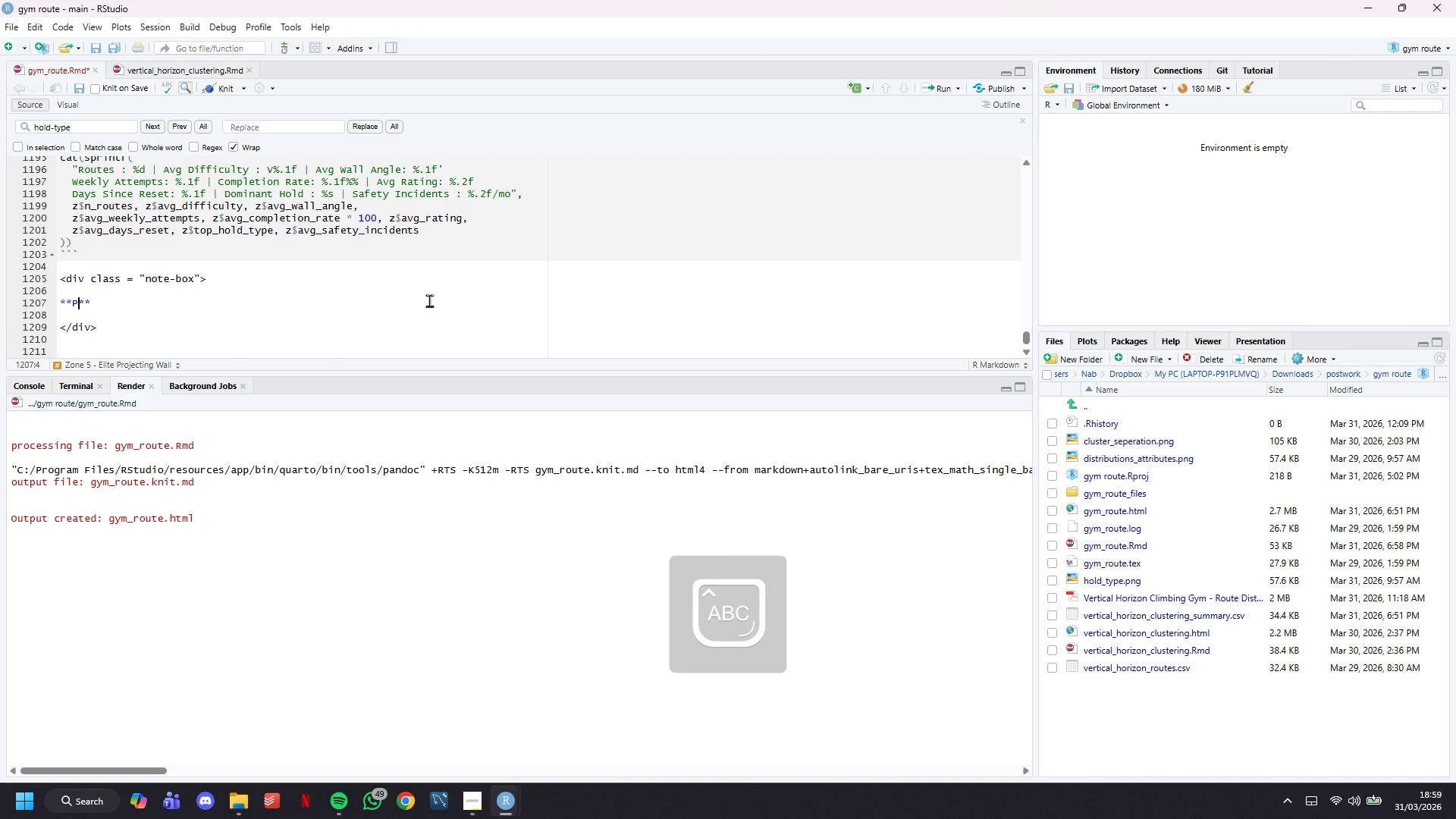 
key(ArrowDown)
 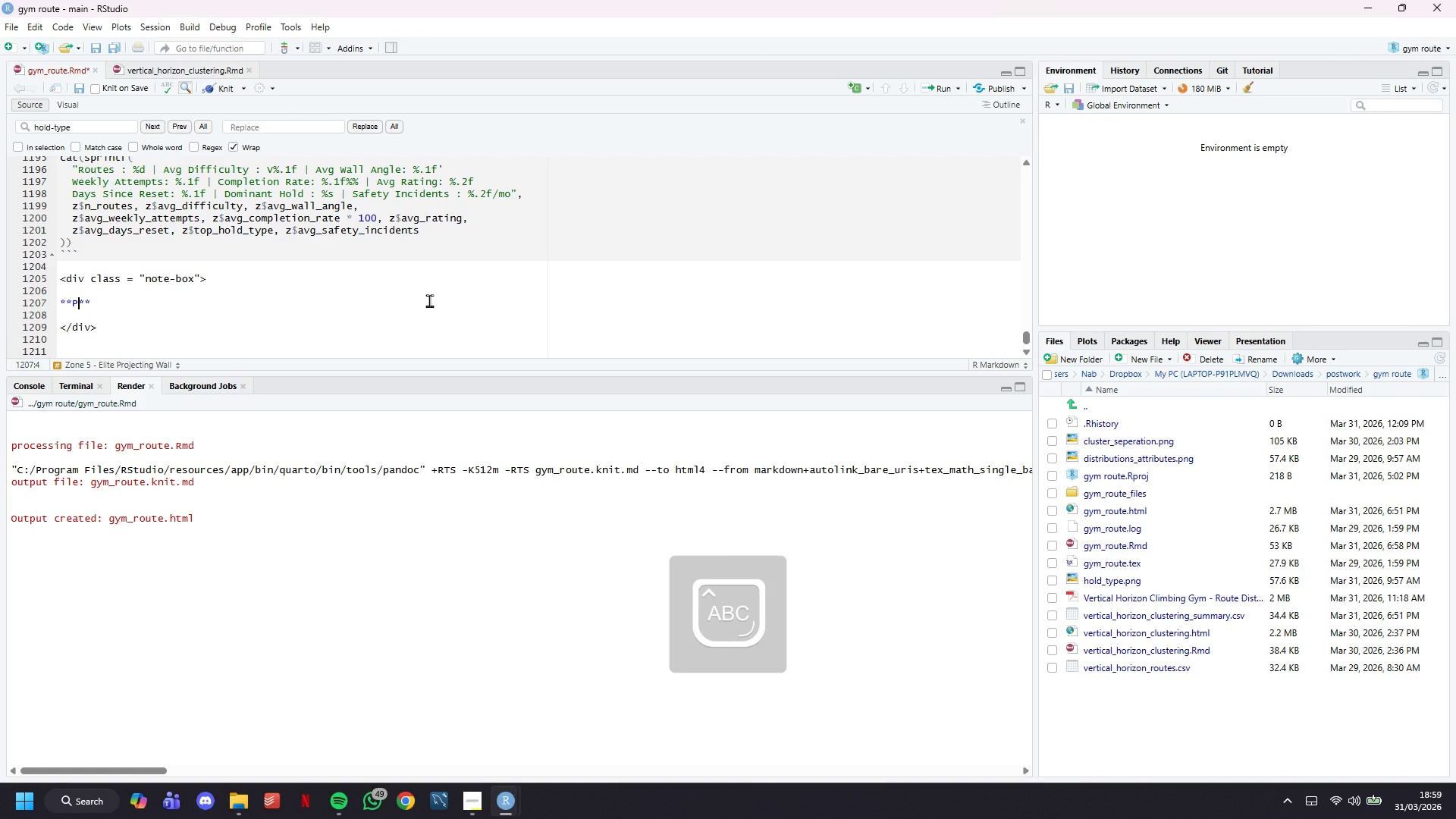 
key(ArrowLeft)
 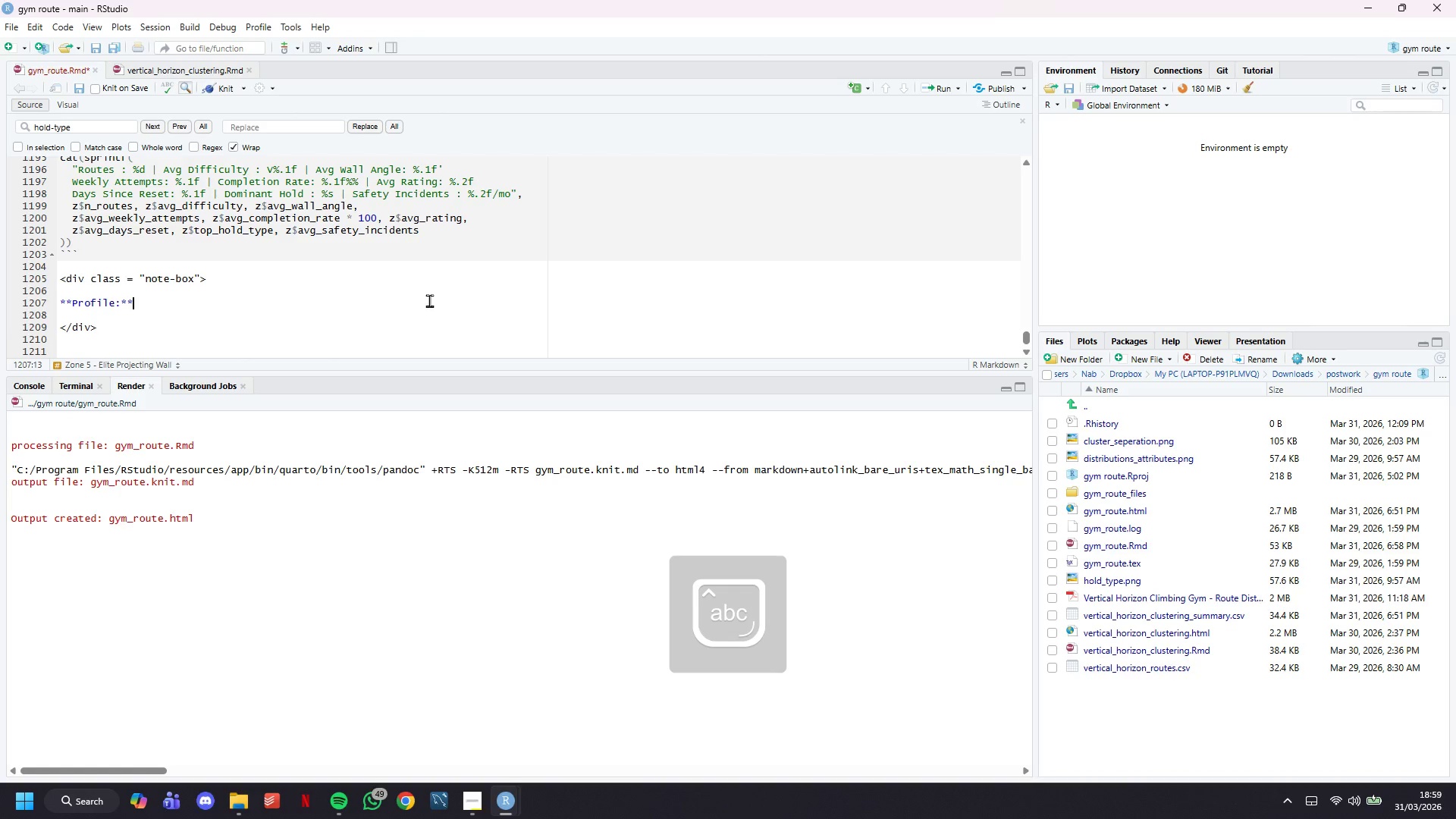 
type( Elite routes (V8-V10)
 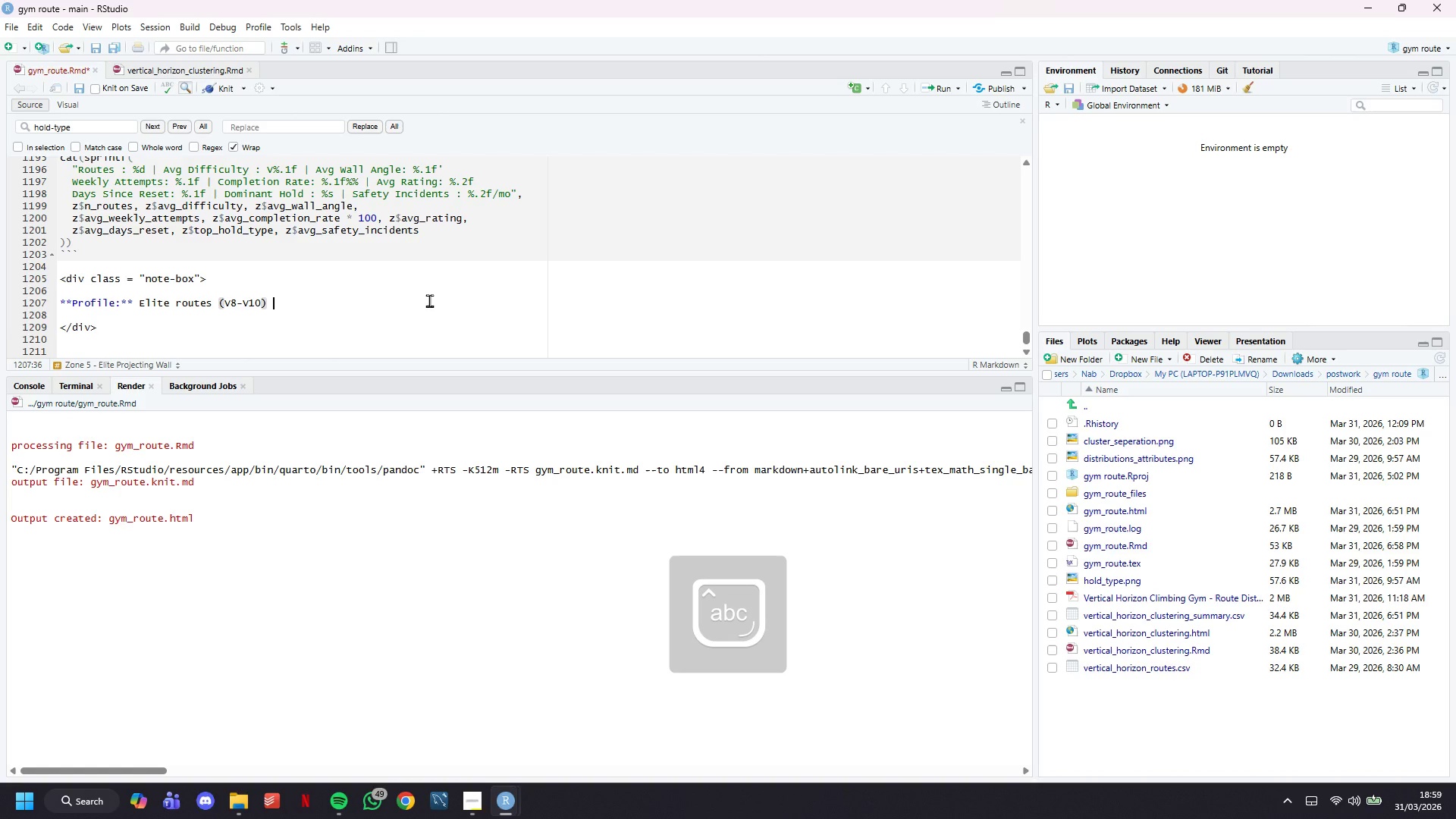 
 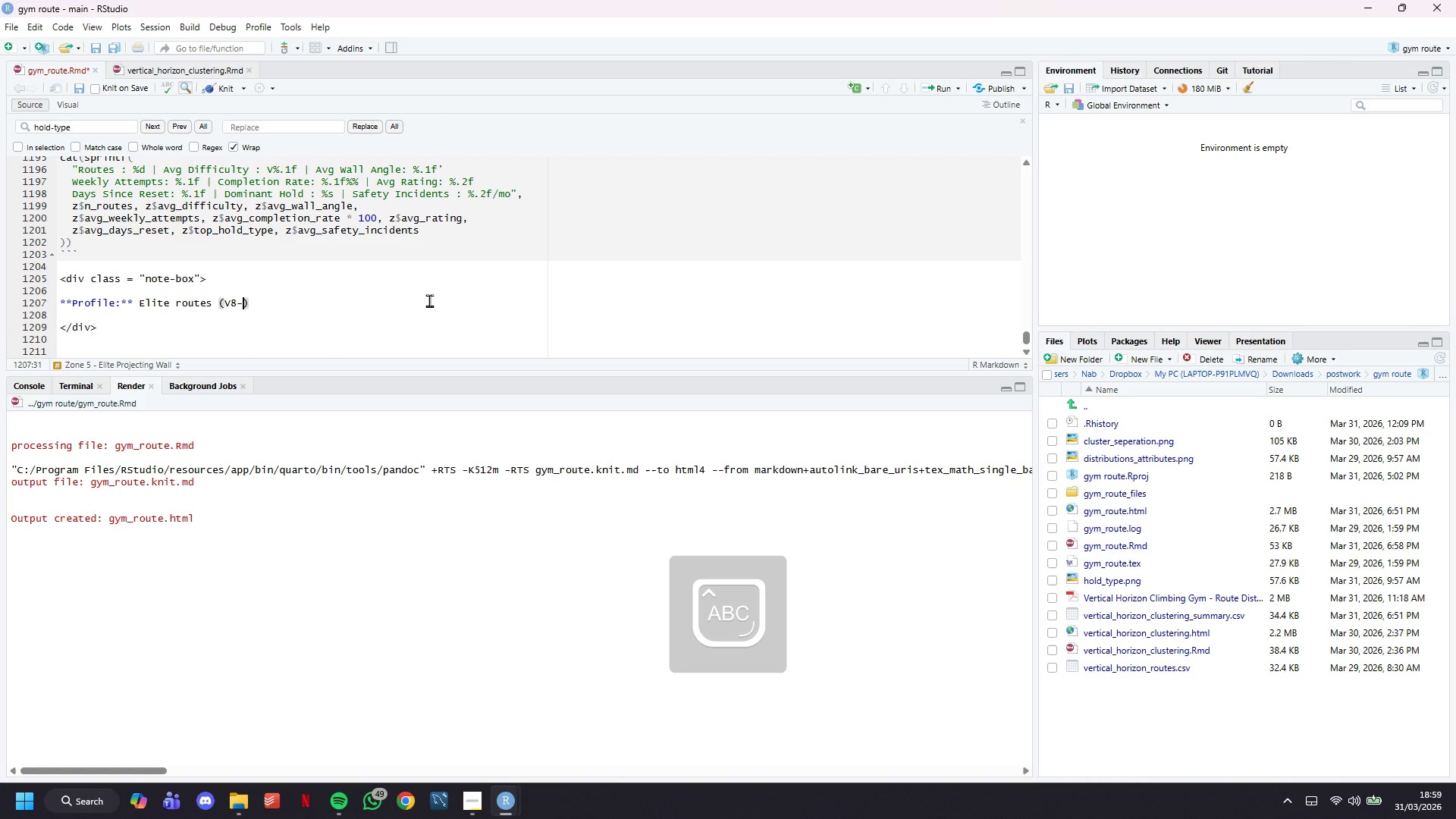 
key(ArrowRight)
 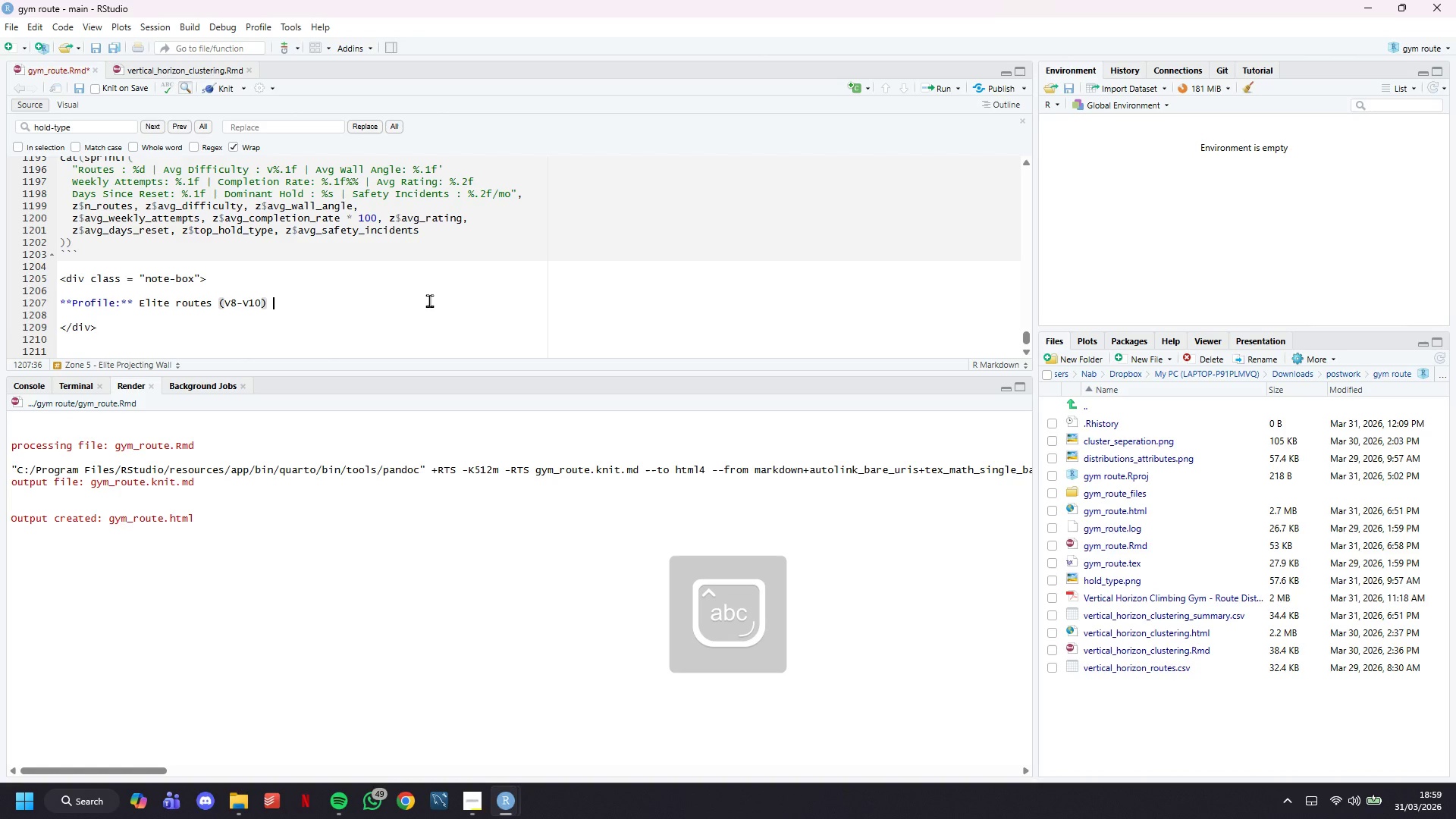 
key(Space)
 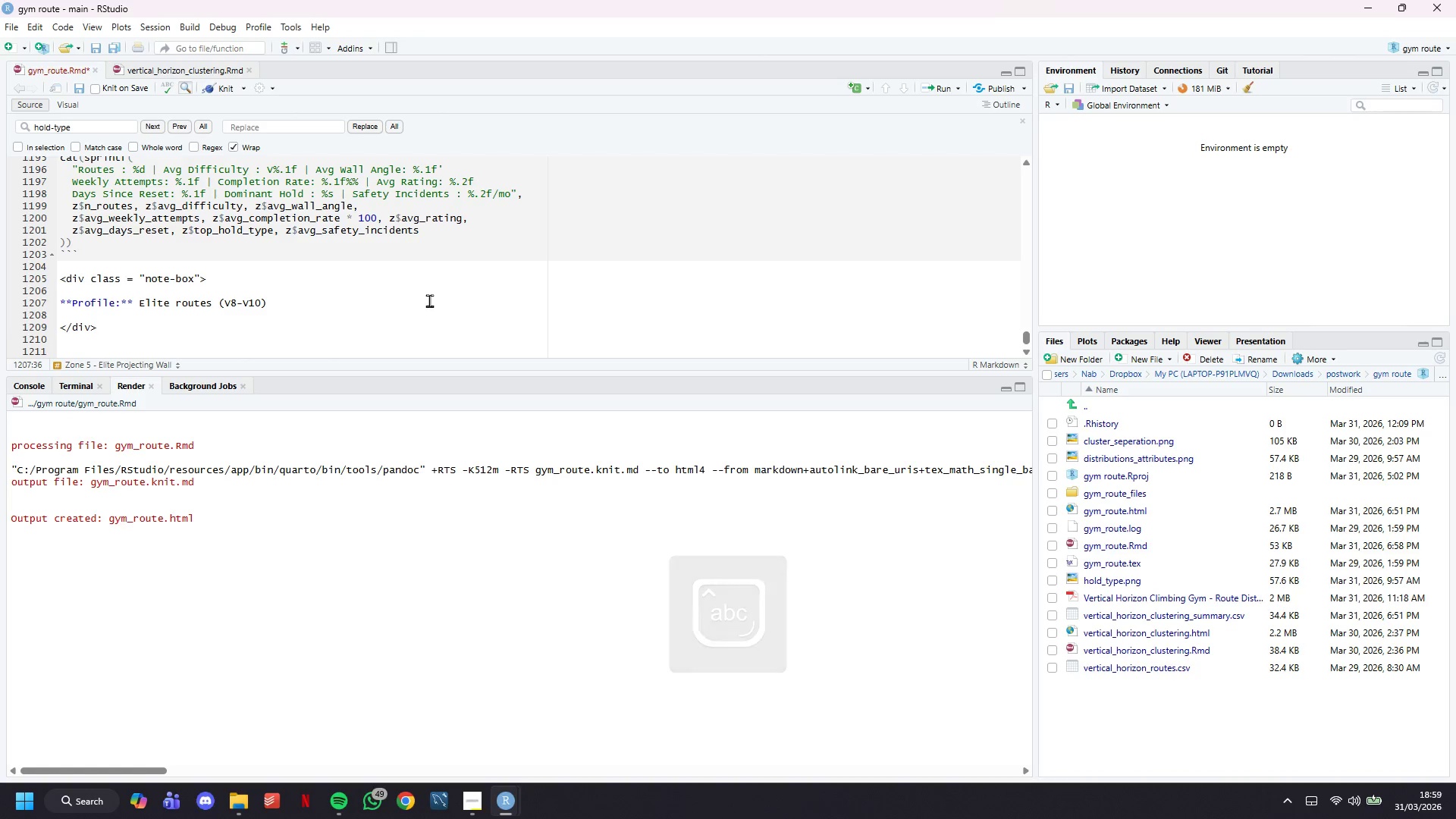 
type(are the h)
key(Backspace)
type(gum;s)
 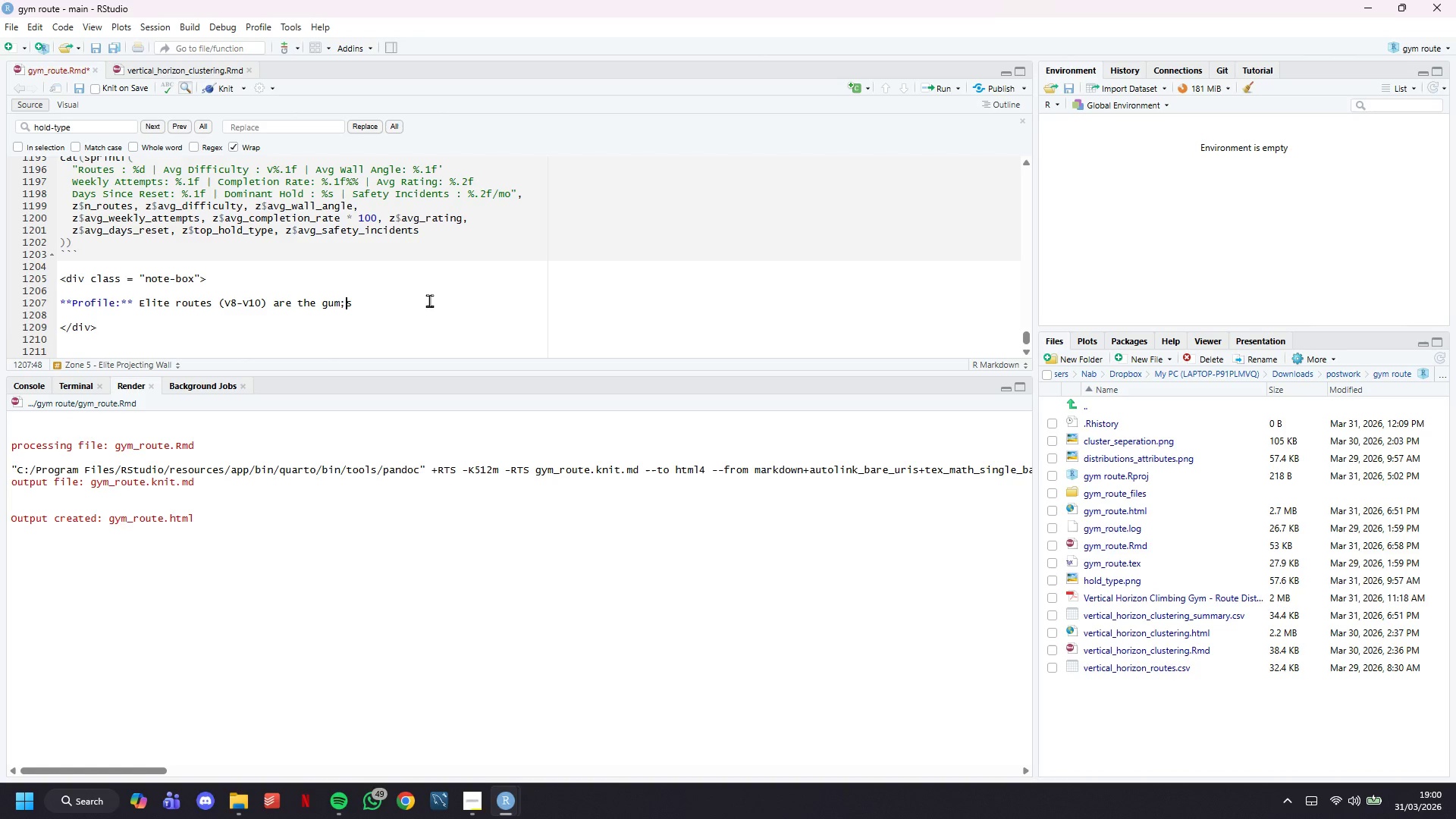 
key(ArrowLeft)
 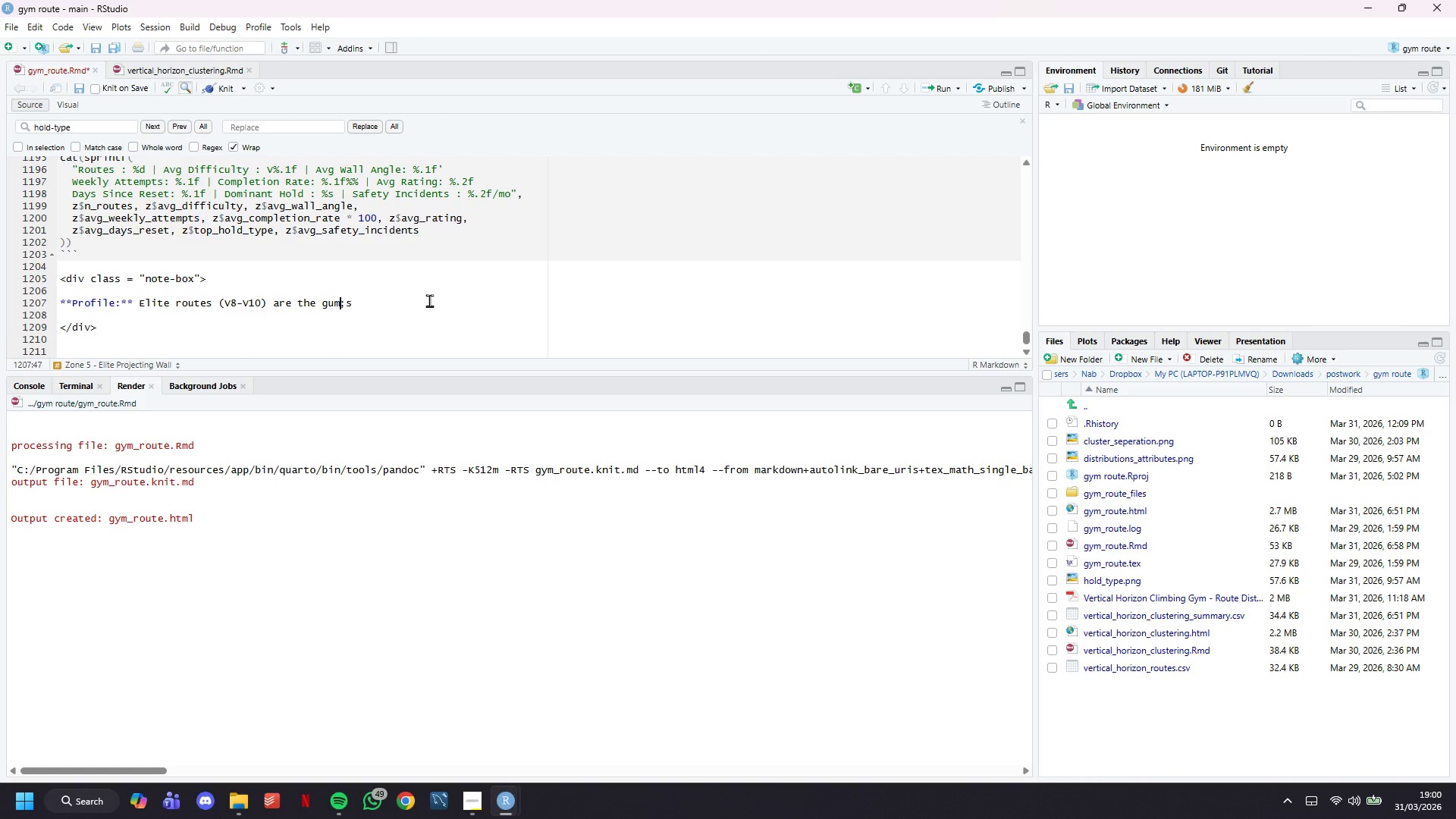 
key(ArrowLeft)
 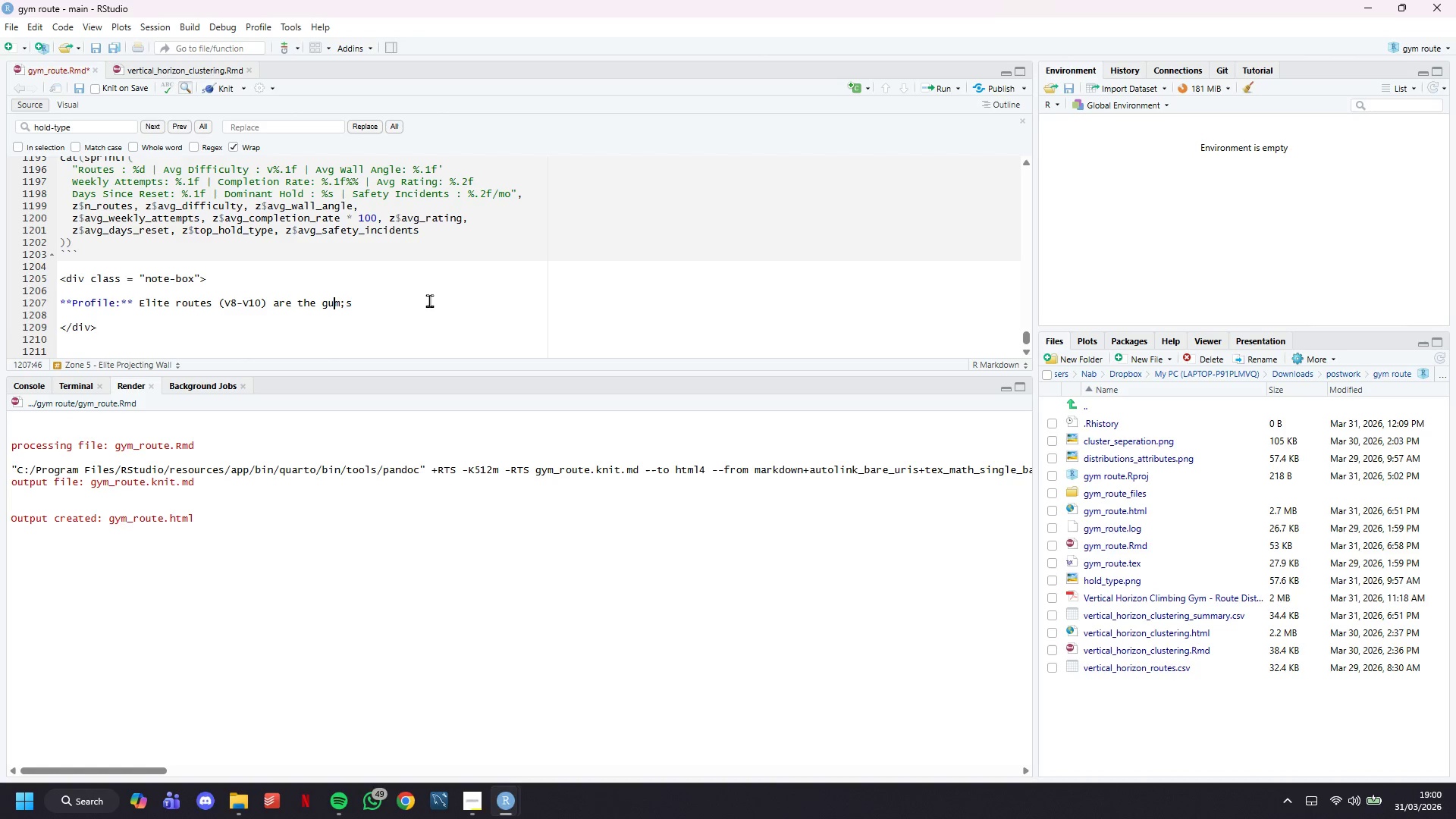 
key(ArrowLeft)
 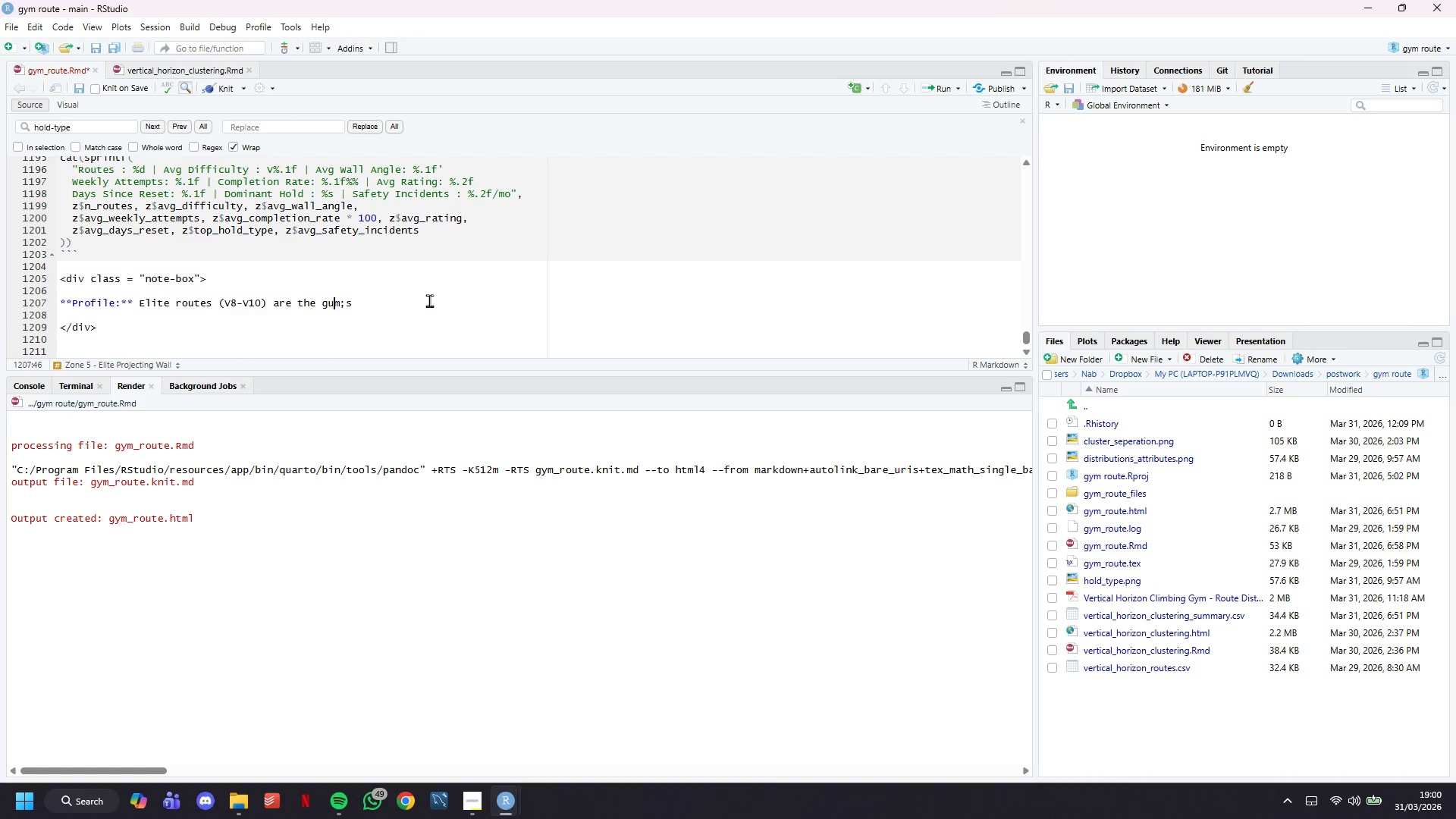 
key(Backspace)
 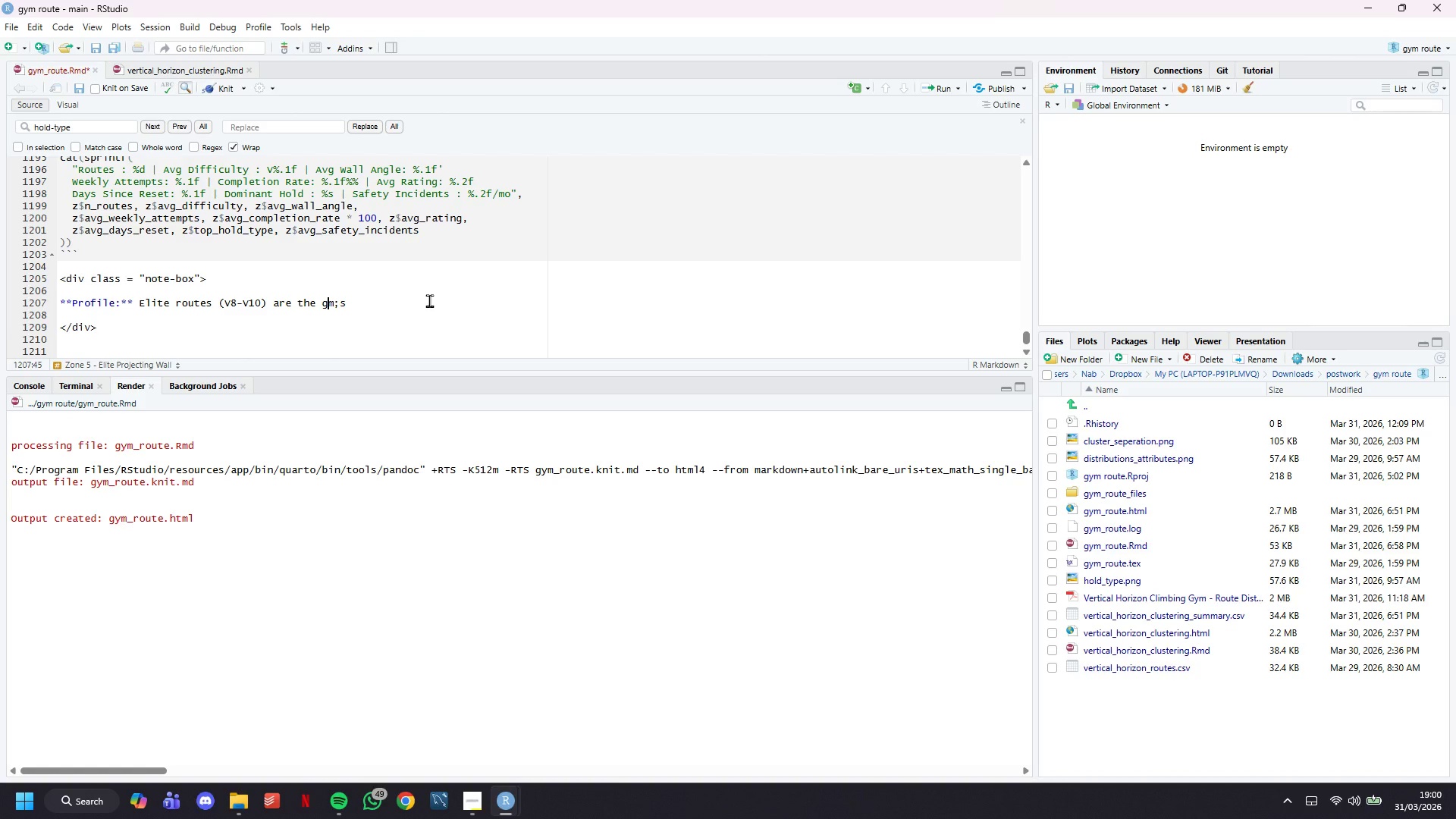 
key(Y)
 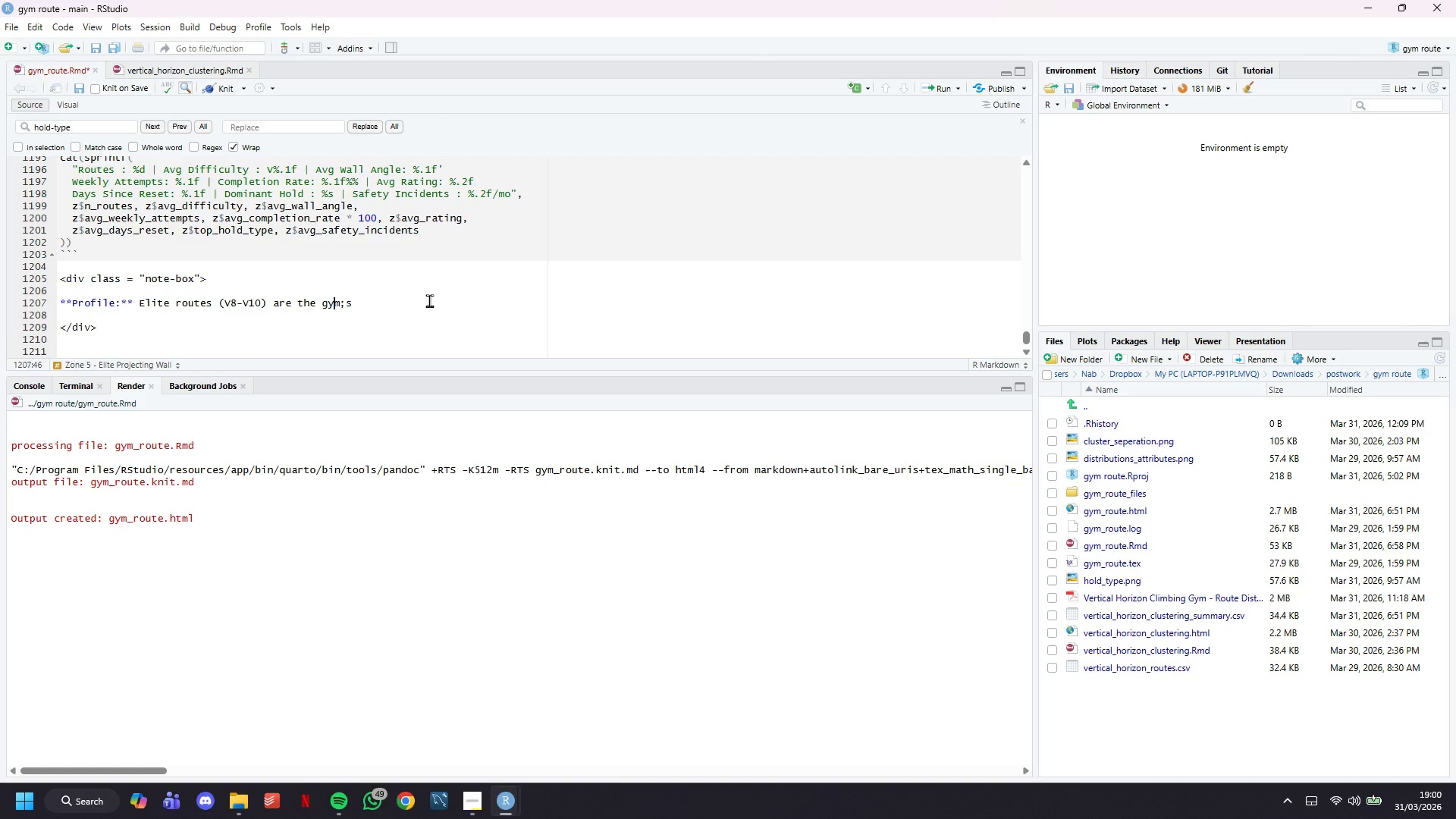 
key(ArrowDown)
 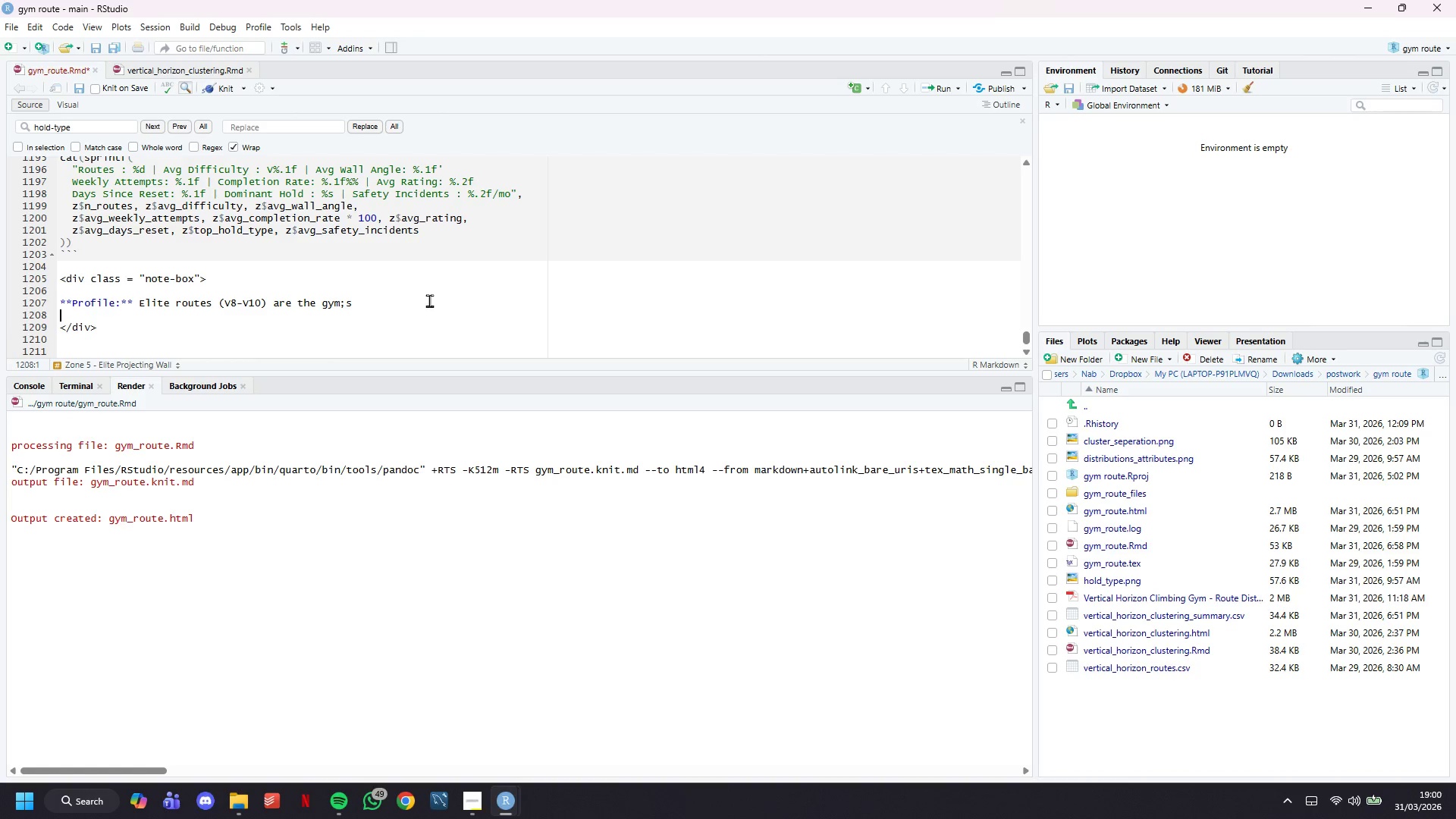 
key(ArrowLeft)
 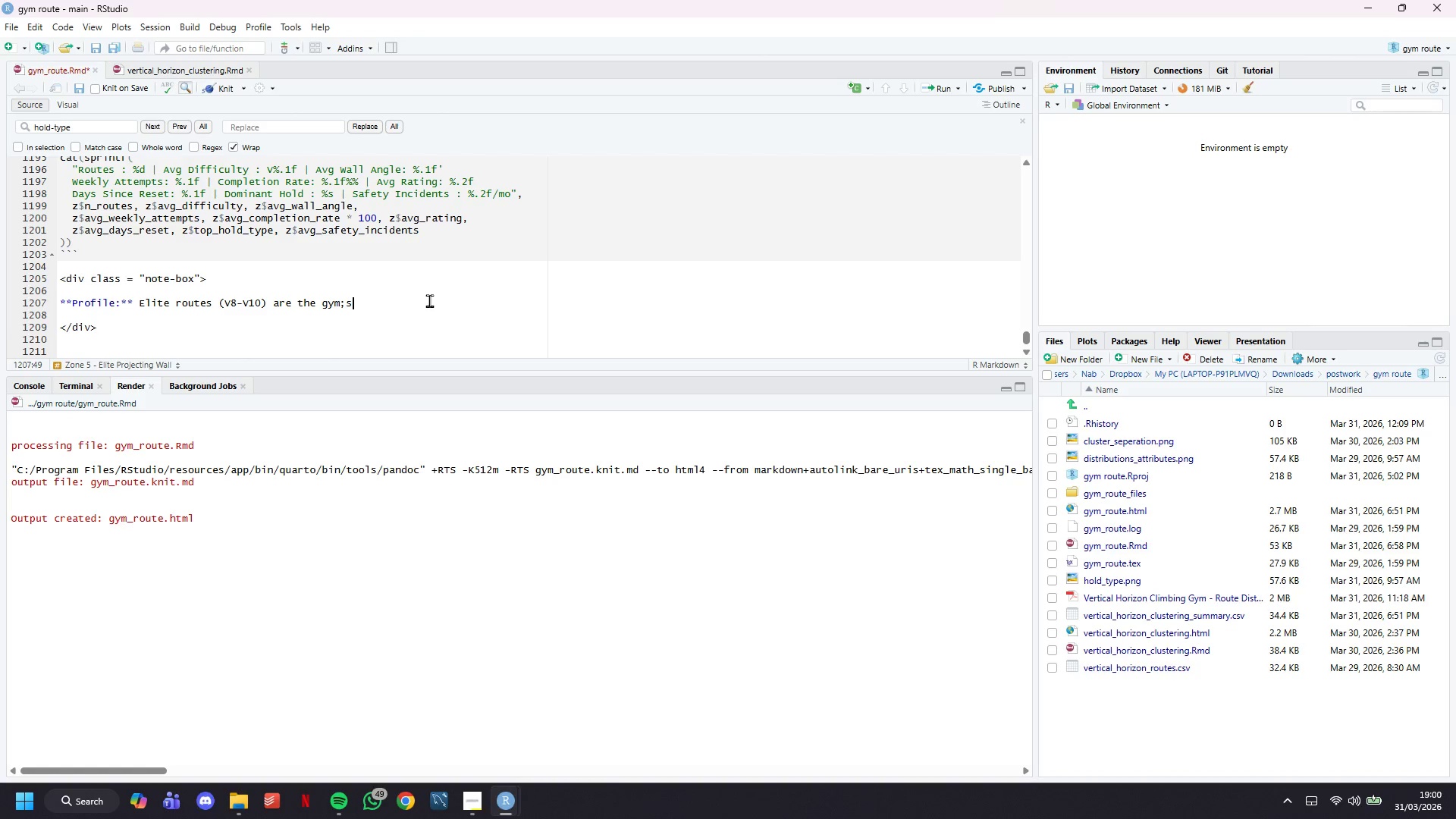 
key(ArrowLeft)
 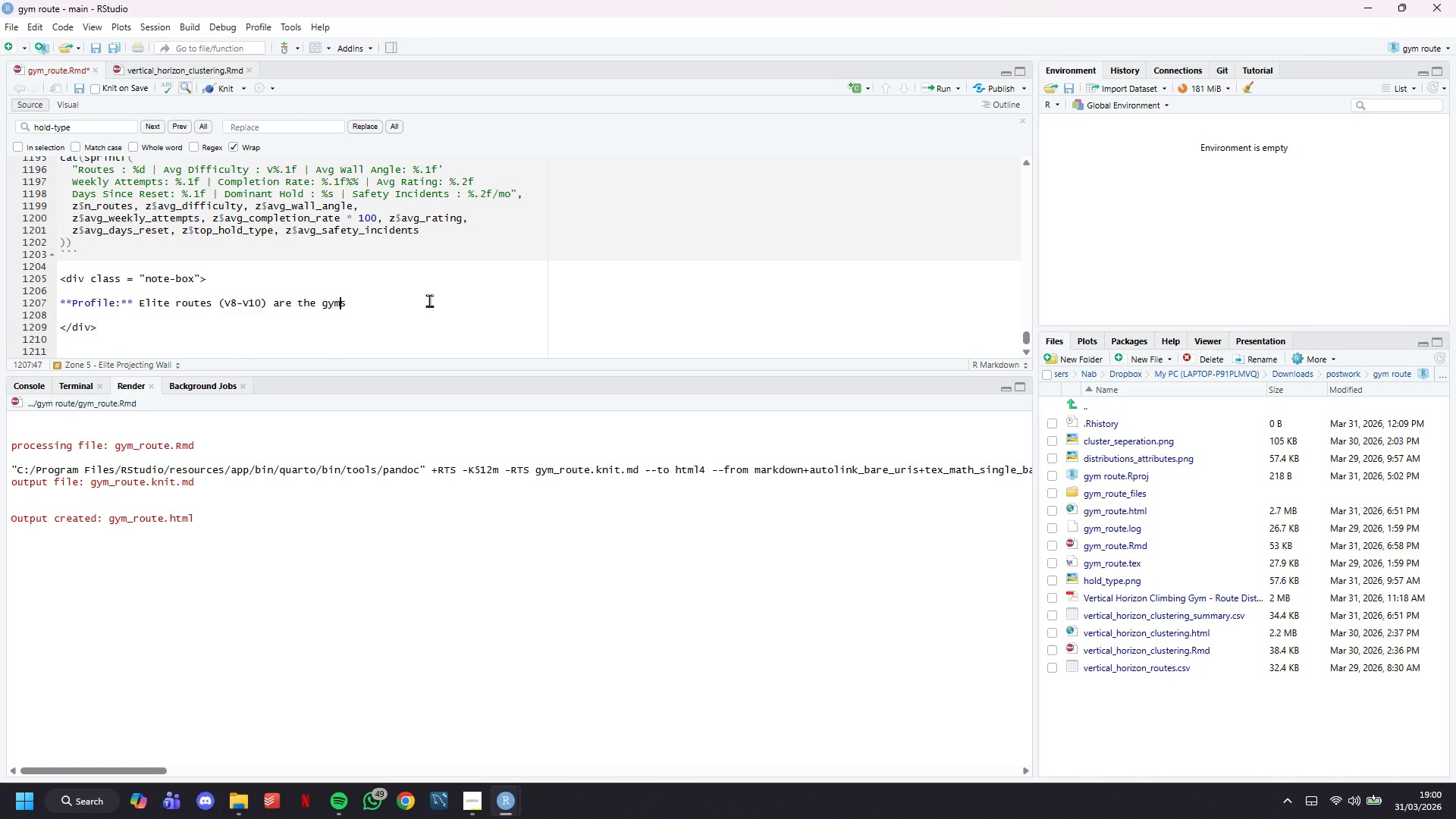 
key(Backspace)
 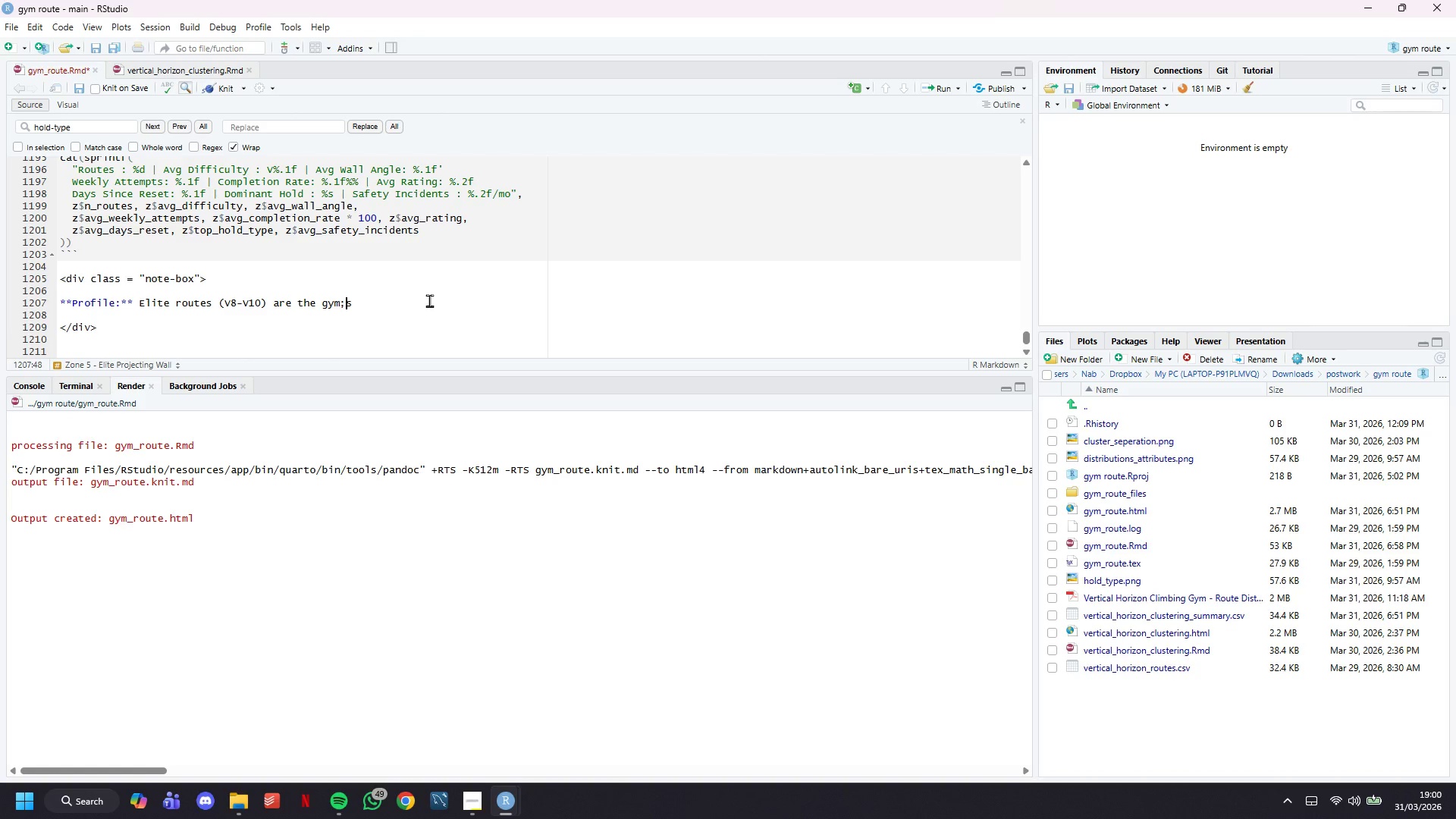 
key(Semicolon)
 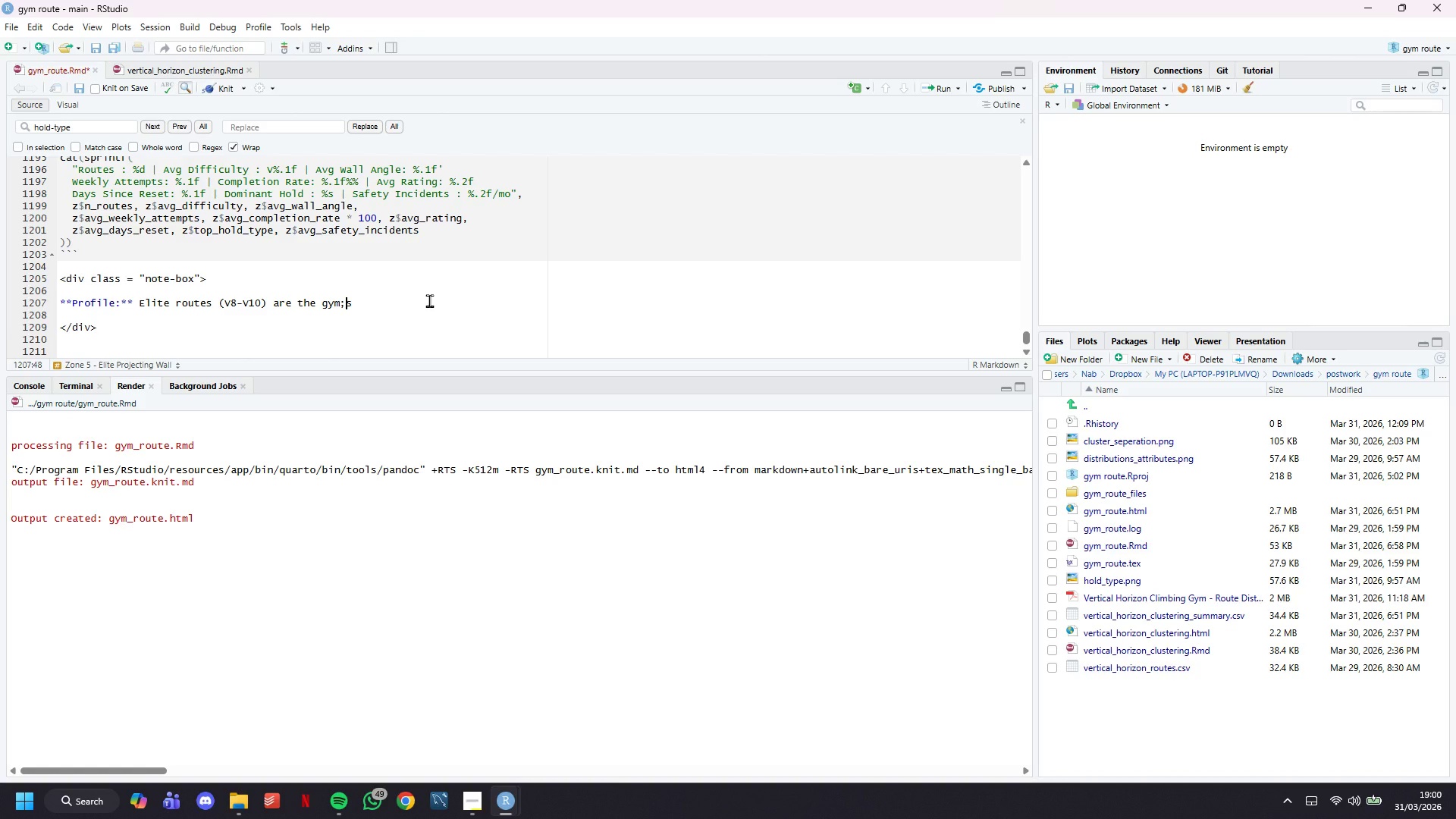 
key(Backspace)
 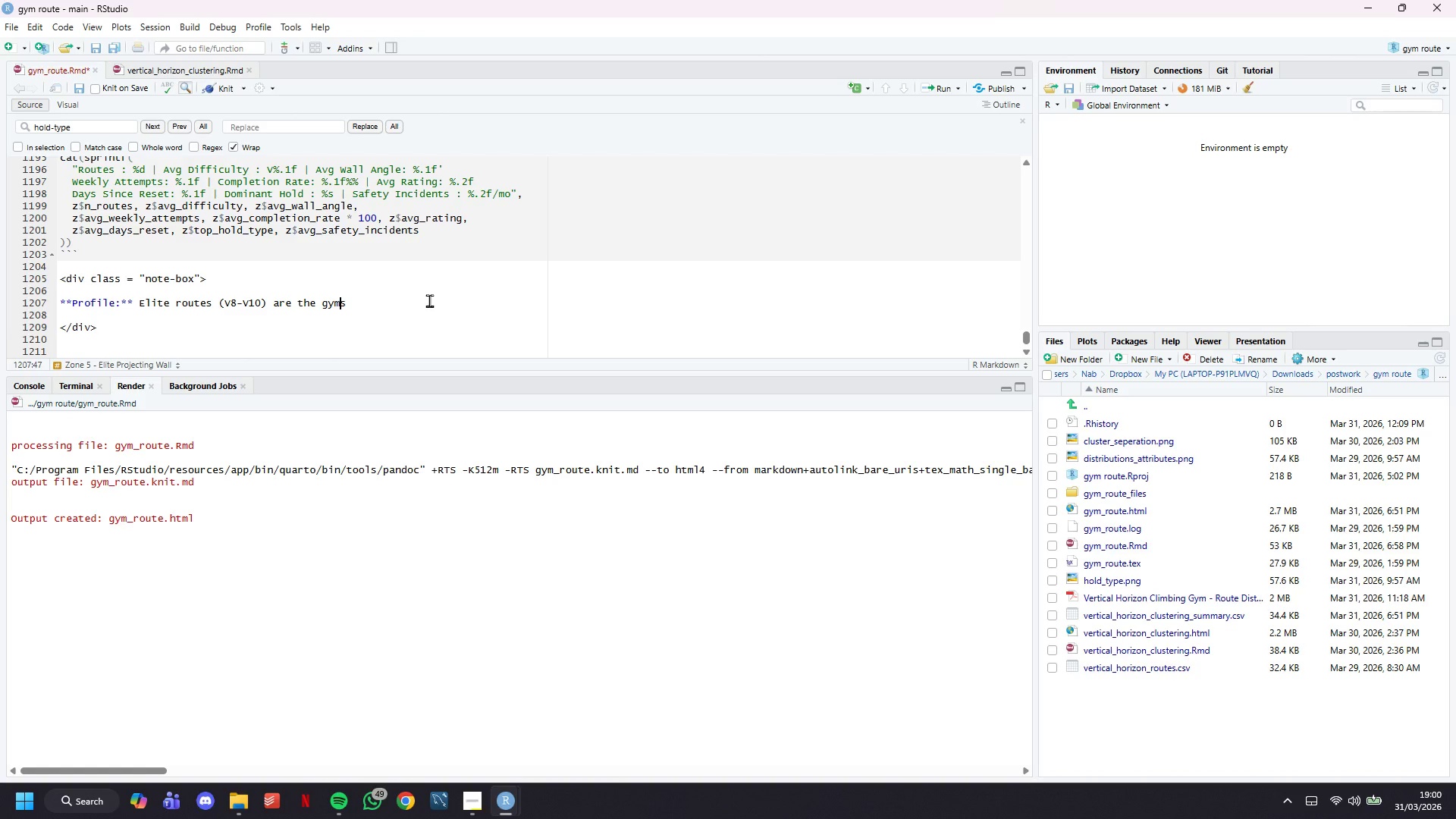 
key(Quote)
 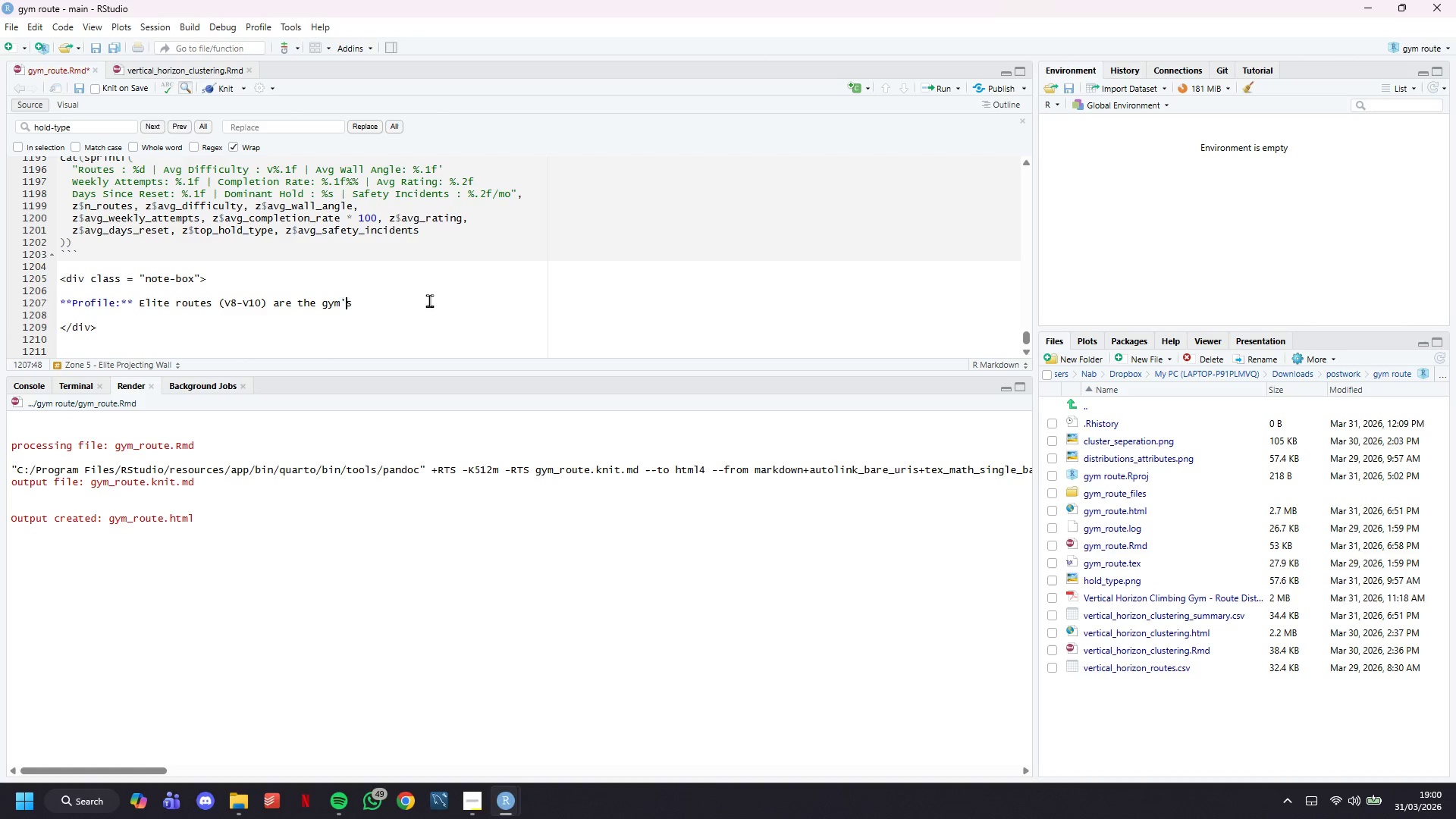 
key(ArrowLeft)
 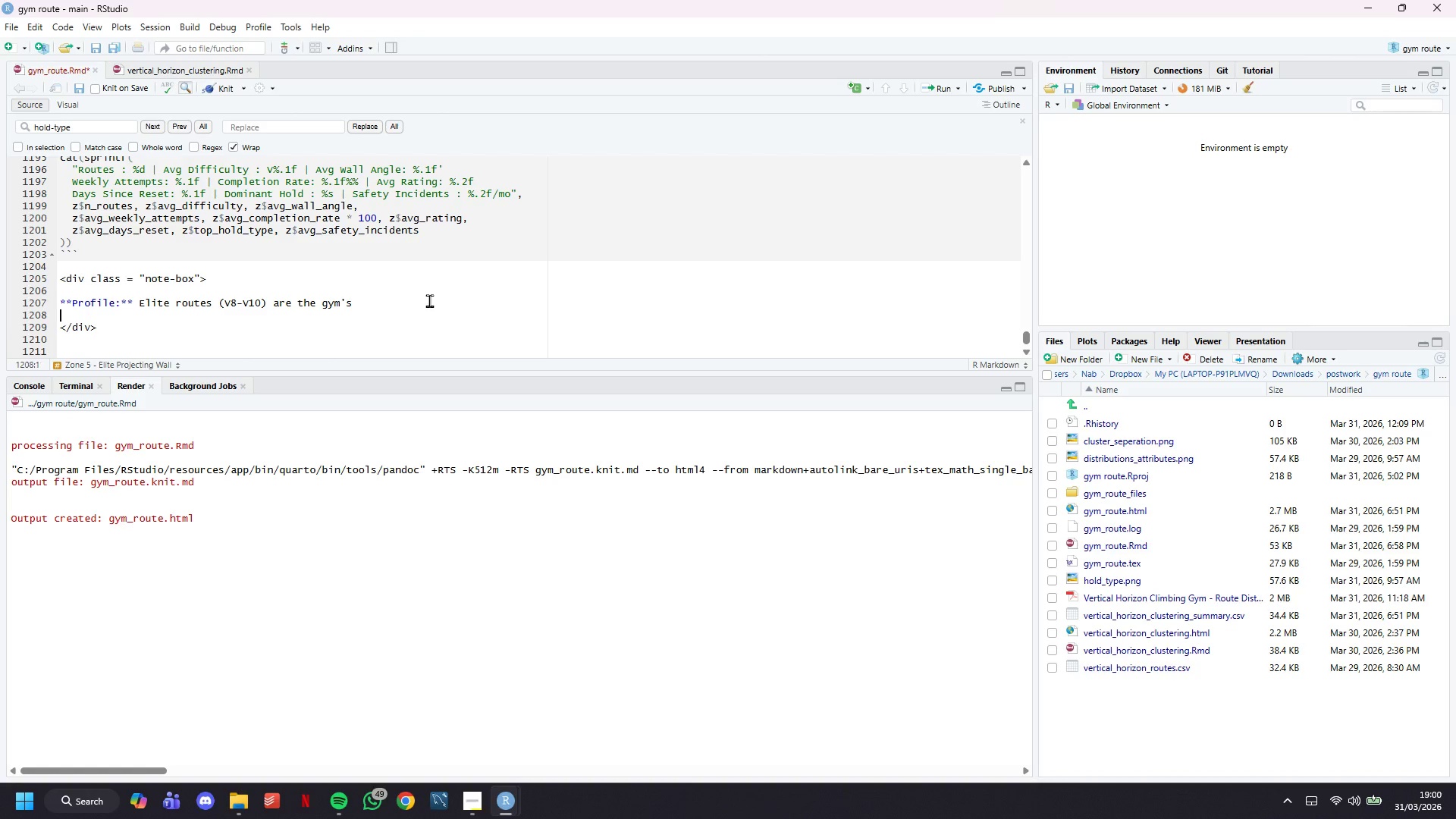 
key(ArrowDown)
 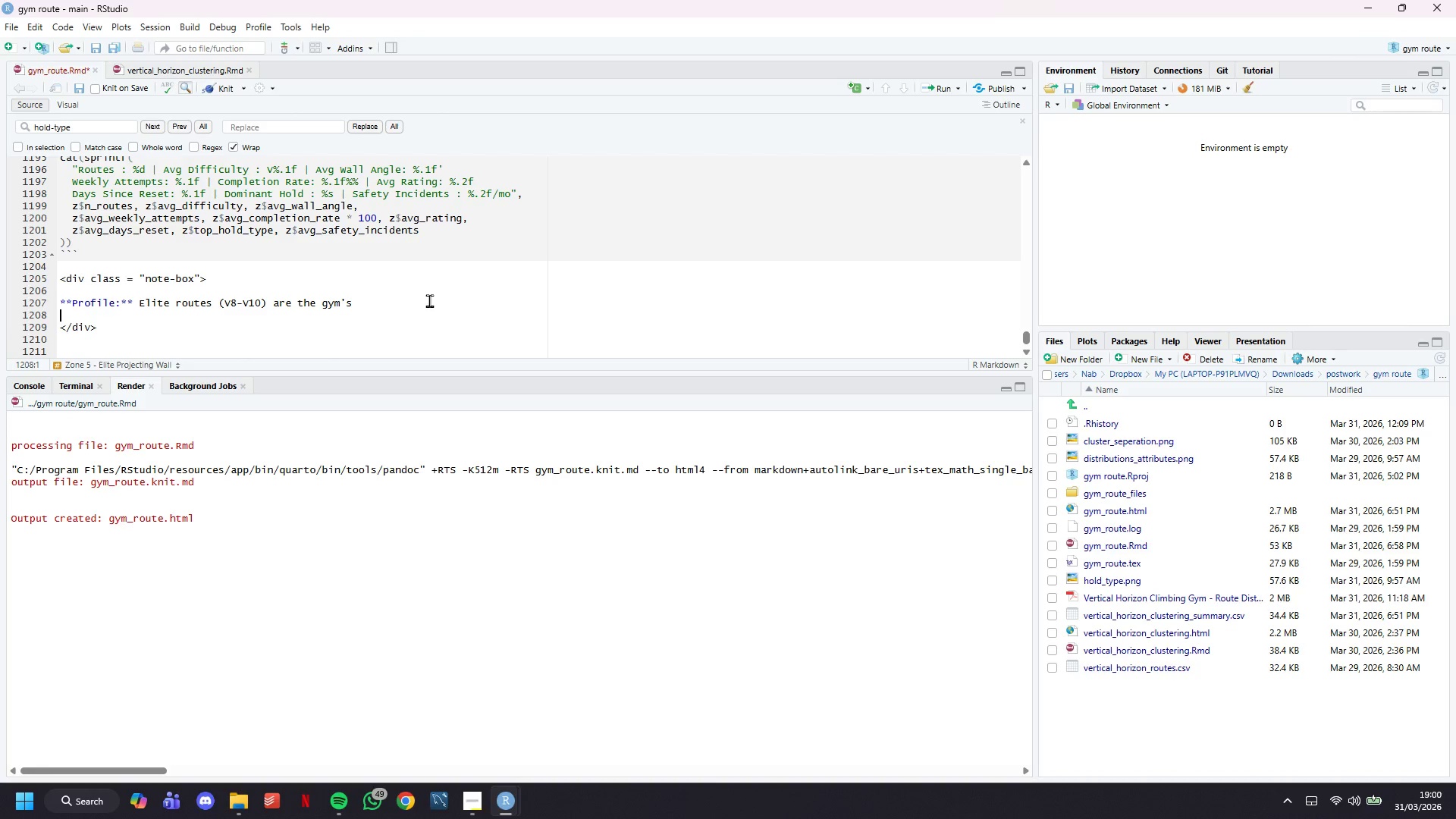 
key(ArrowLeft)
 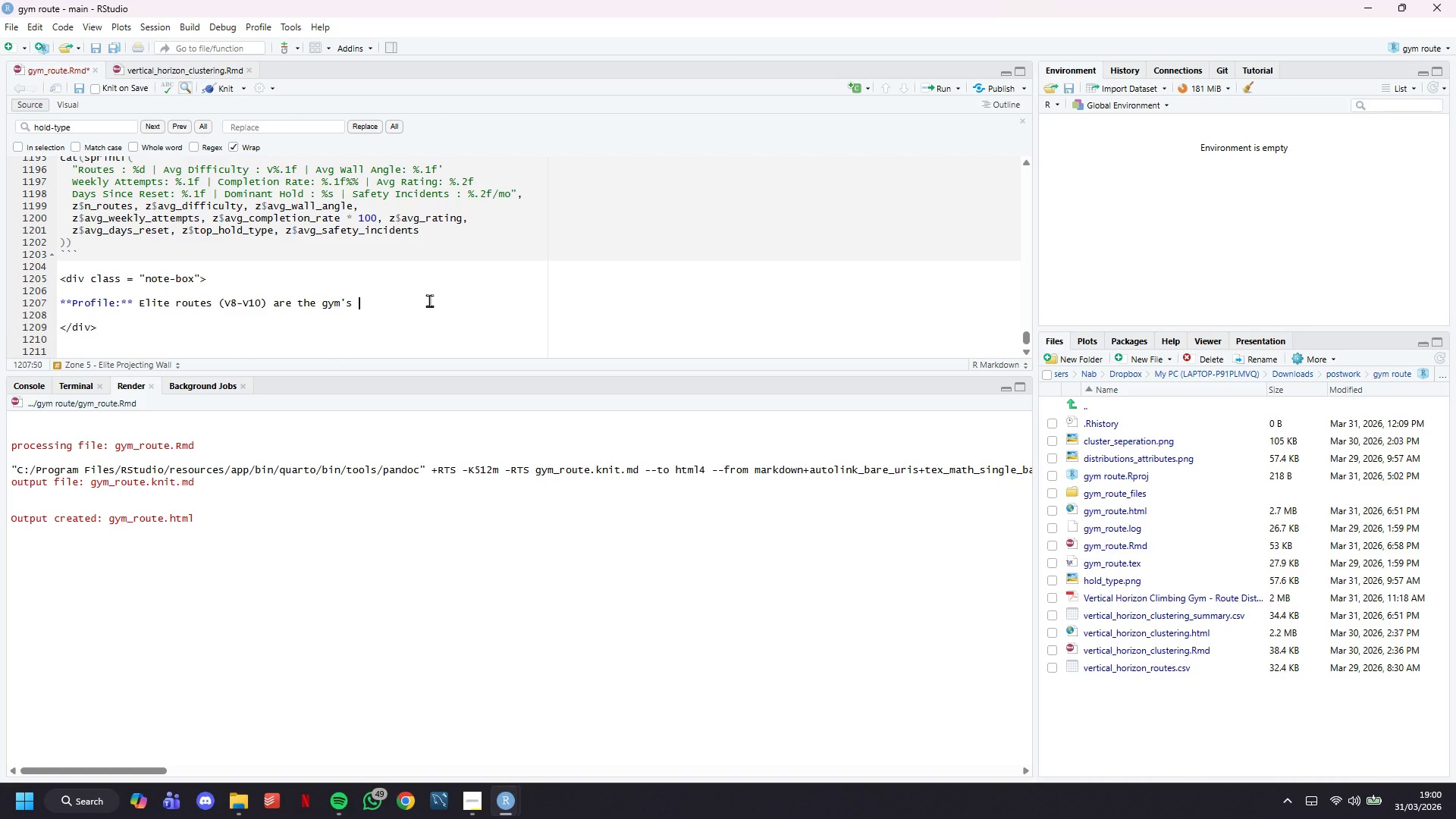 
type( prestige offering - low completion rates by design, b=ve)
key(Backspace)
key(Backspace)
key(Backspace)
key(Backspace)
type(very high satisfaction for th )
key(Backspace)
type(e sam)
key(Backspace)
key(Backspace)
type(mall cohort that engages woth the,.)
key(Backspace)
key(Backspace)
key(Backspace)
key(Backspace)
key(Backspace)
key(Backspace)
key(Backspace)
key(Backspace)
key(Backspace)
key(Backspace)
type(ith the,)
key(Backspace)
type(m. )
 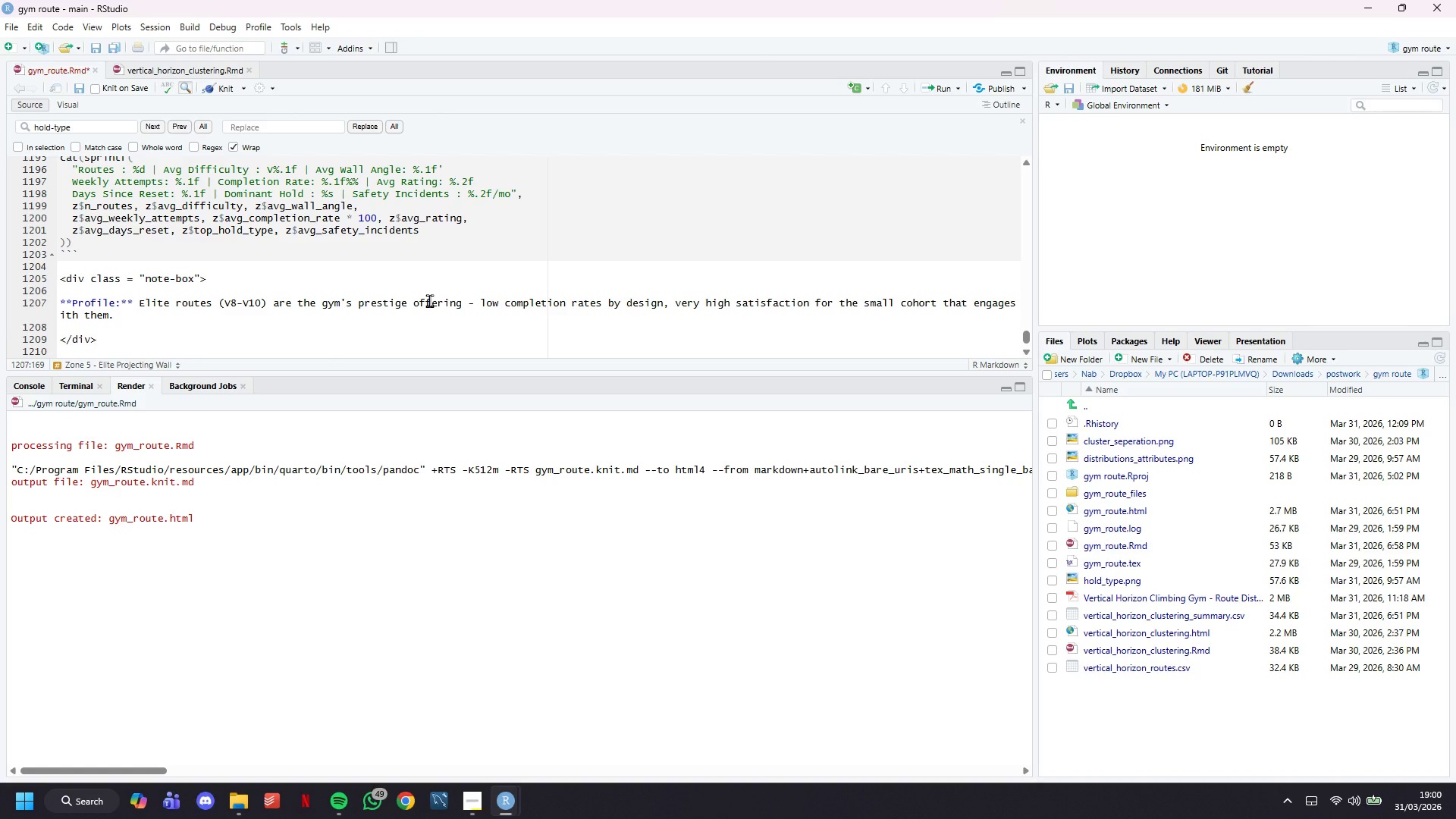 
key(ArrowLeft)
 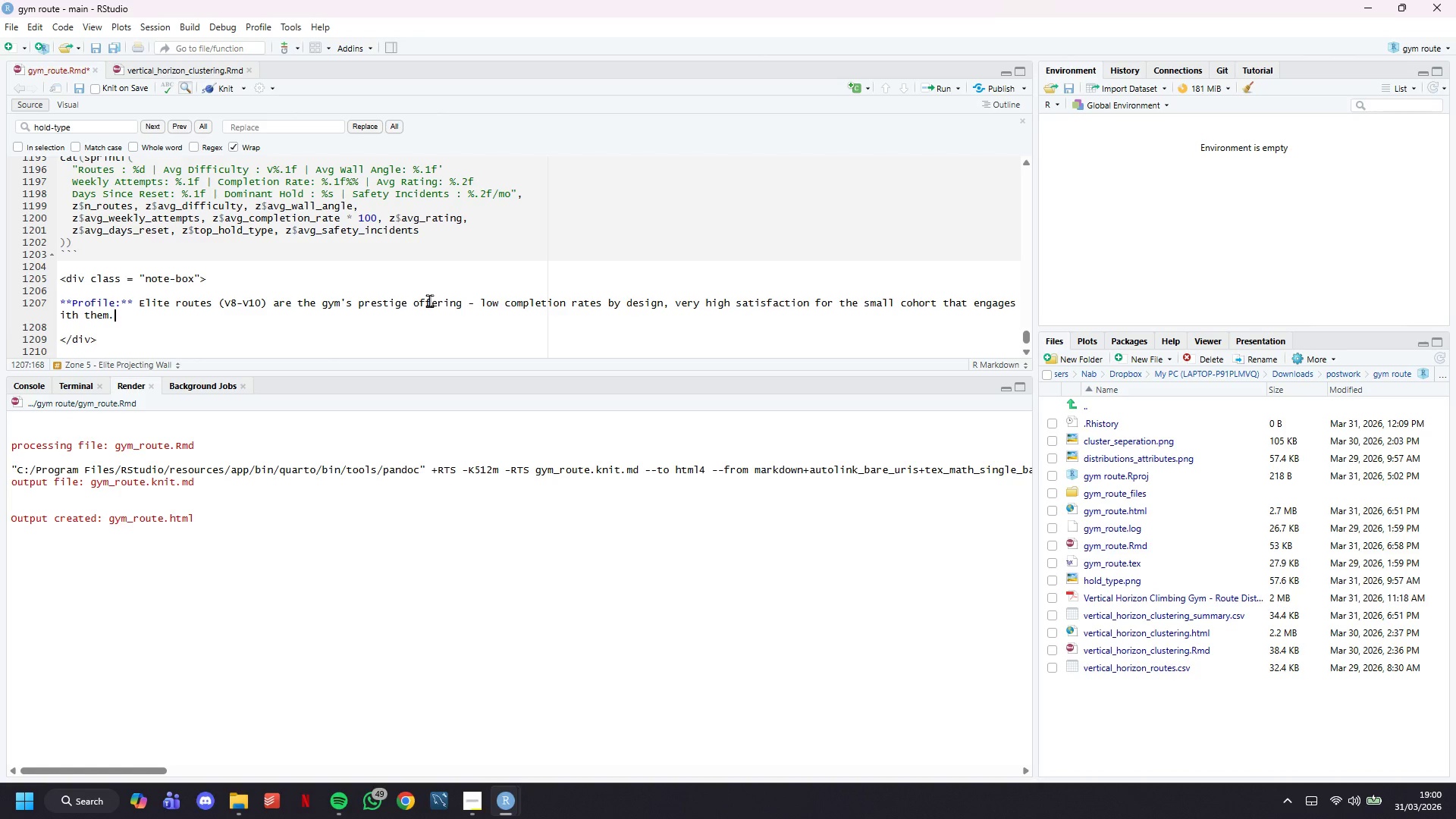 
key(ArrowLeft)
 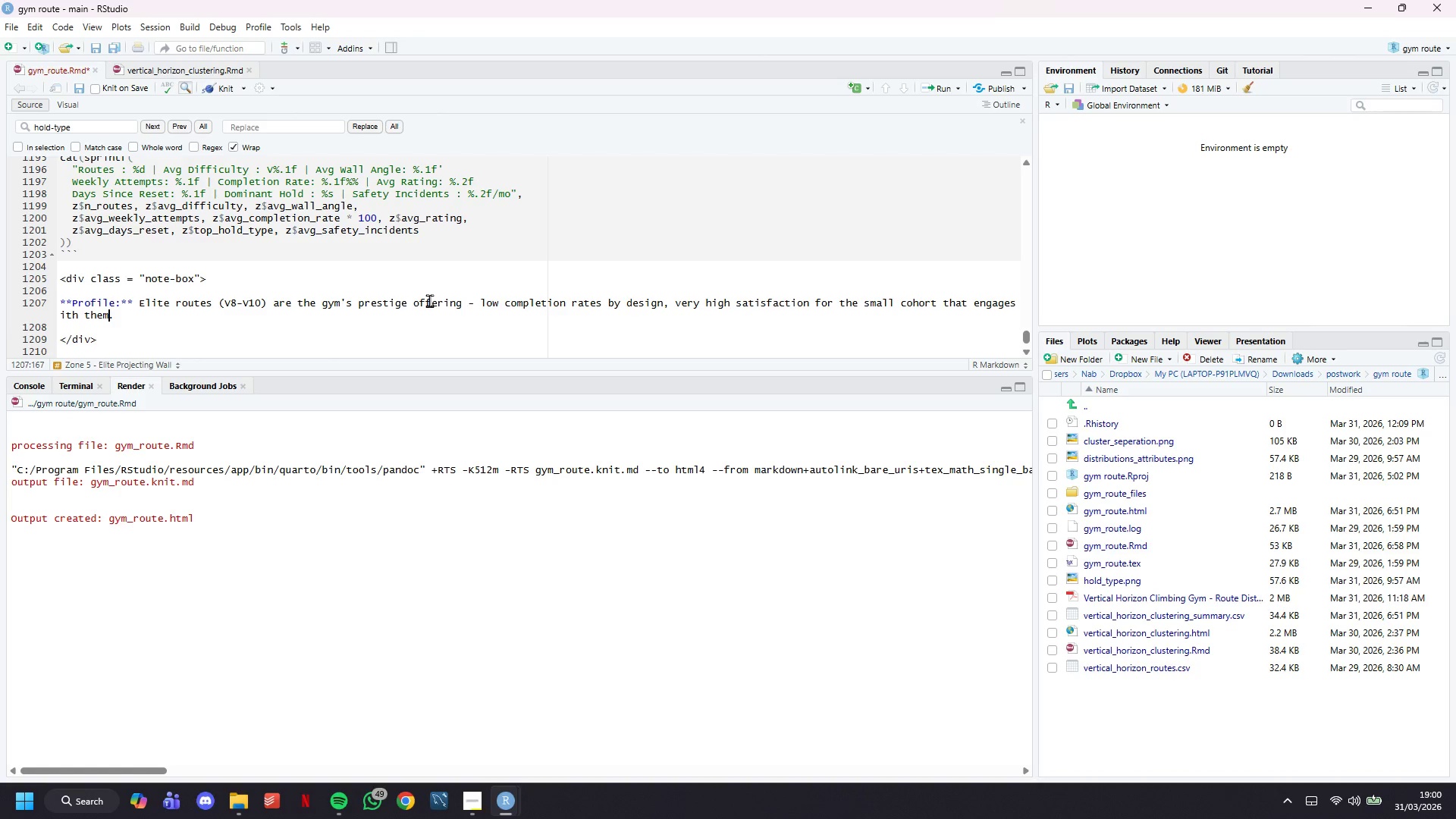 
key(ArrowLeft)
 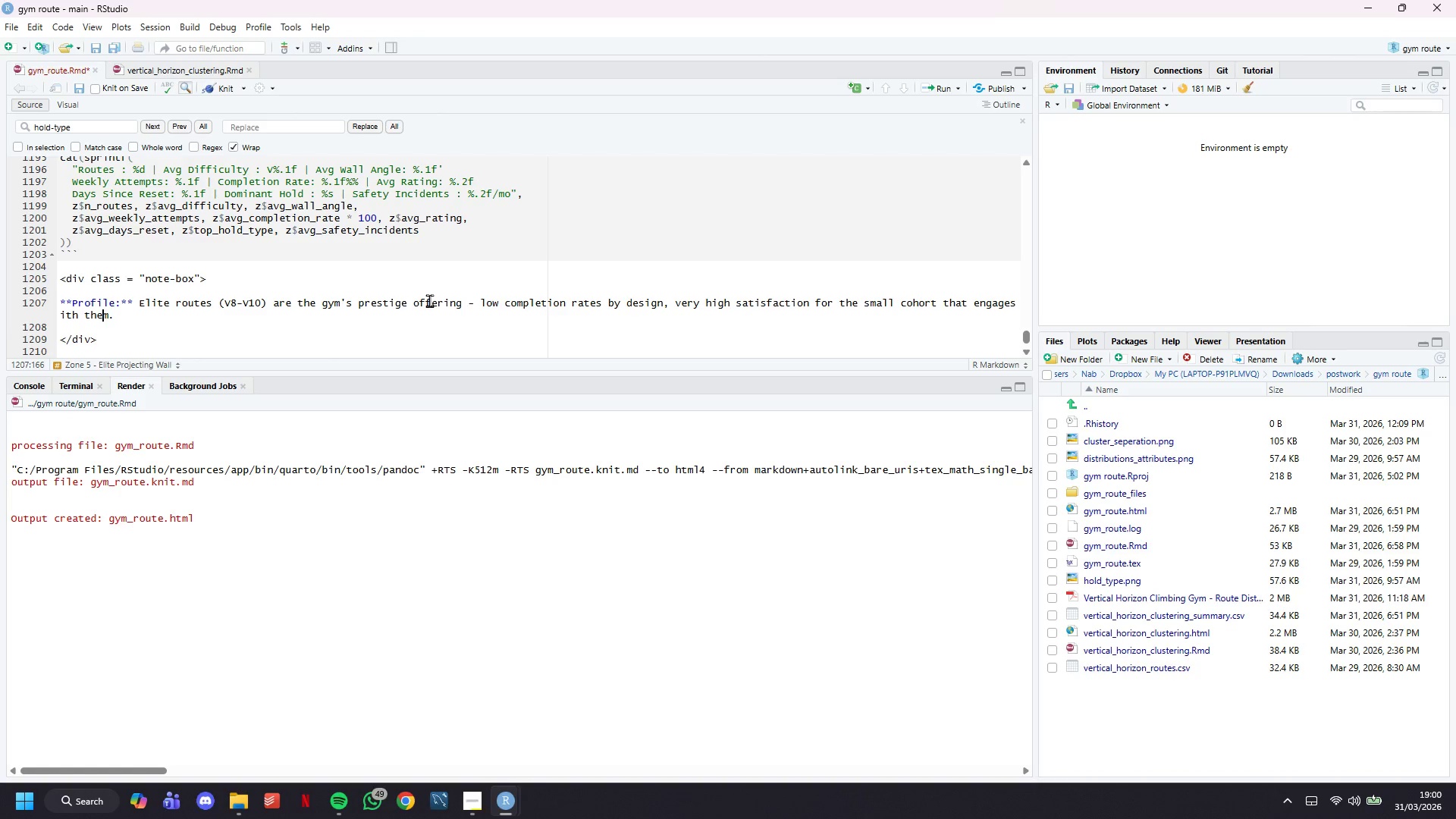 
key(ArrowLeft)
 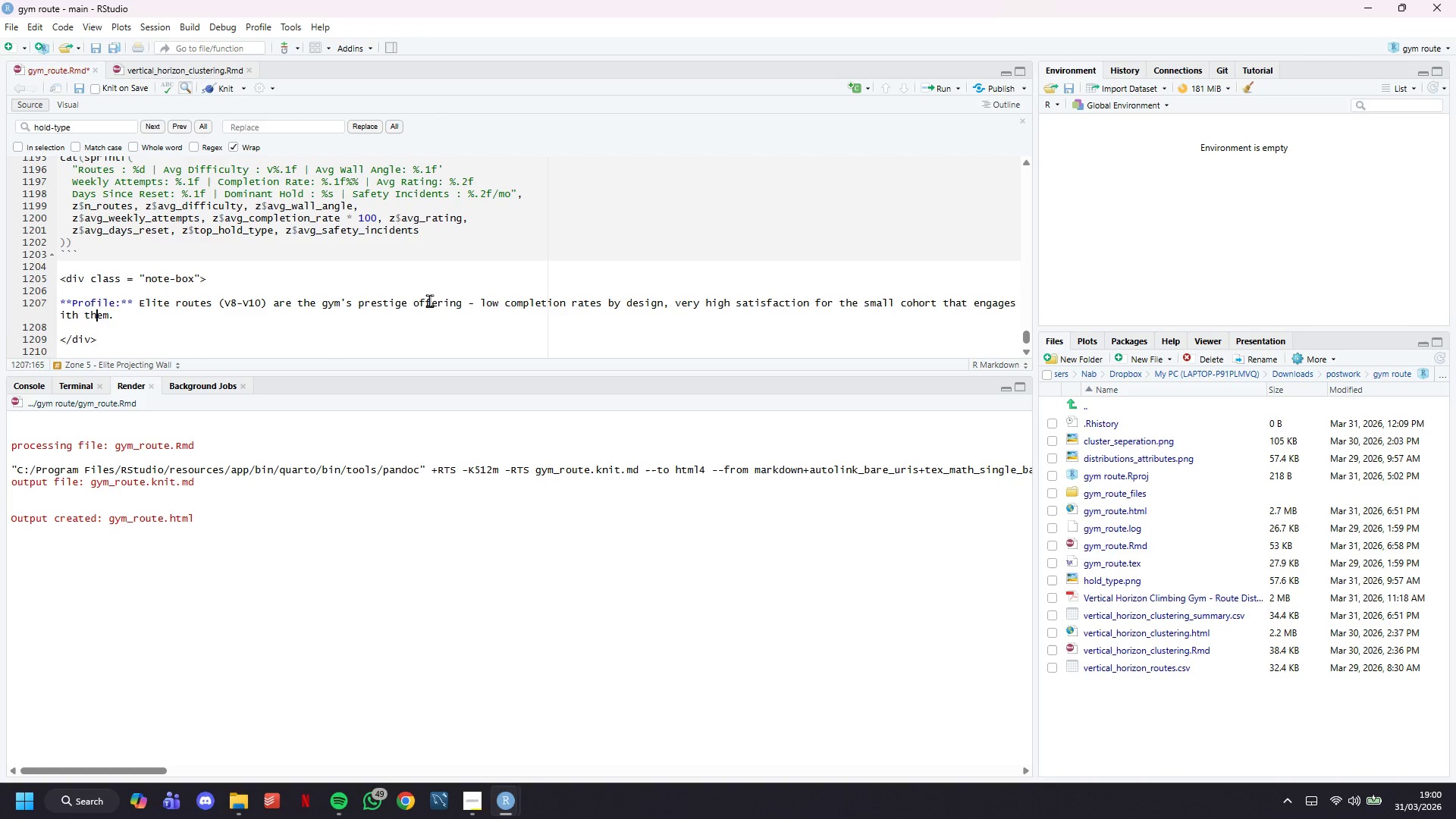 
key(ArrowLeft)
 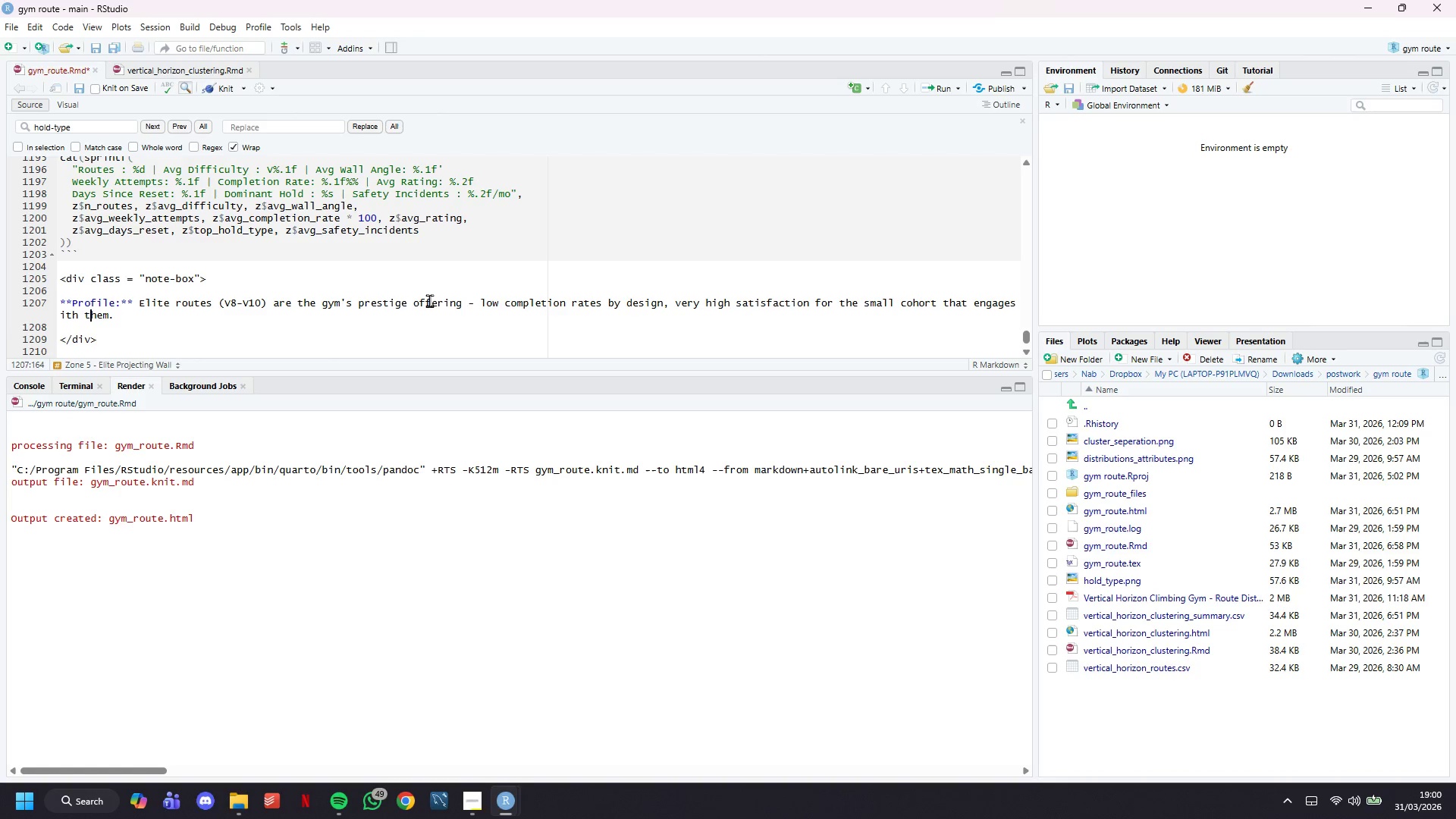 
key(ArrowLeft)
 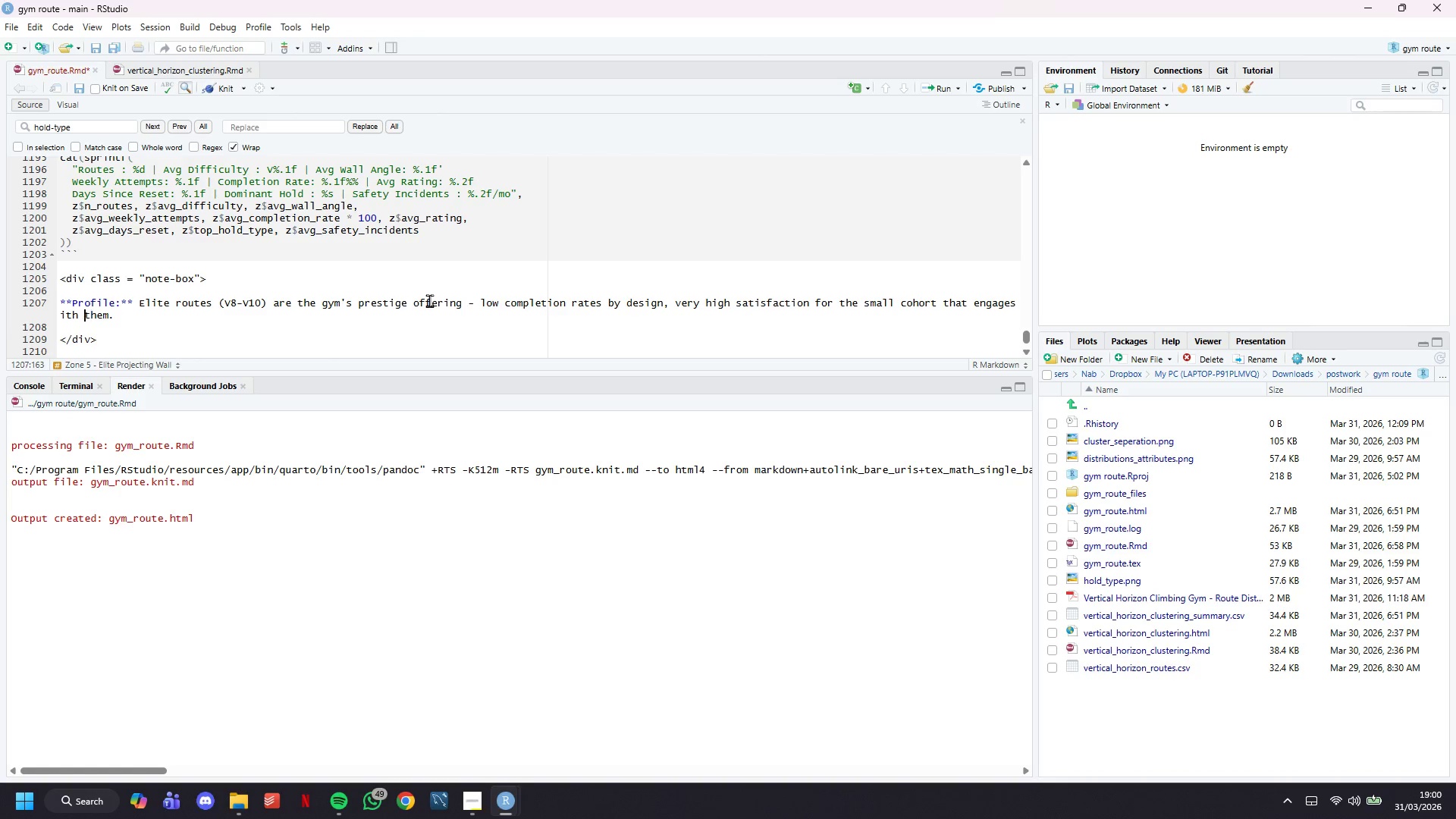 
key(ArrowLeft)
 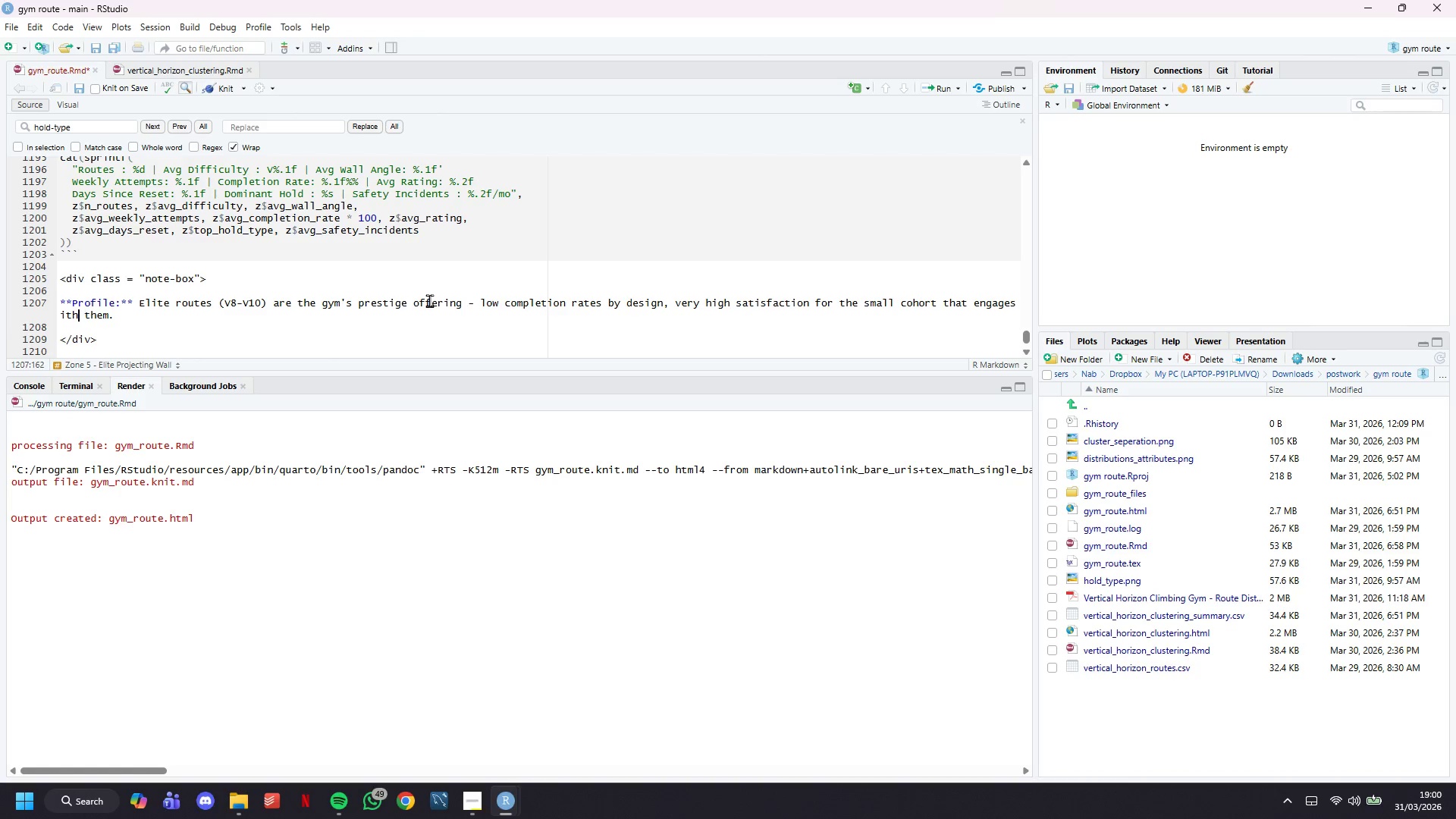 
key(ArrowLeft)
 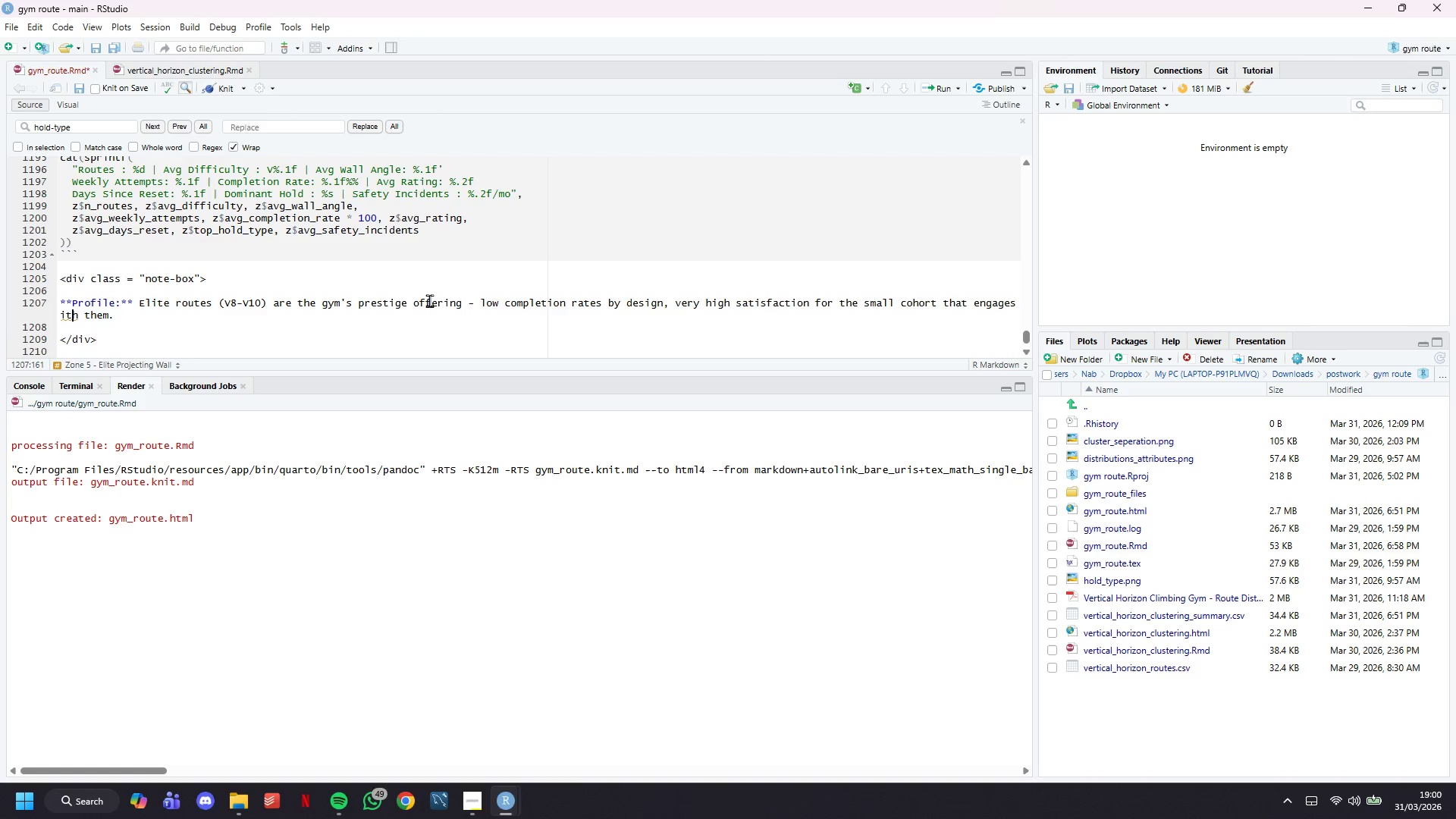 
key(ArrowLeft)
 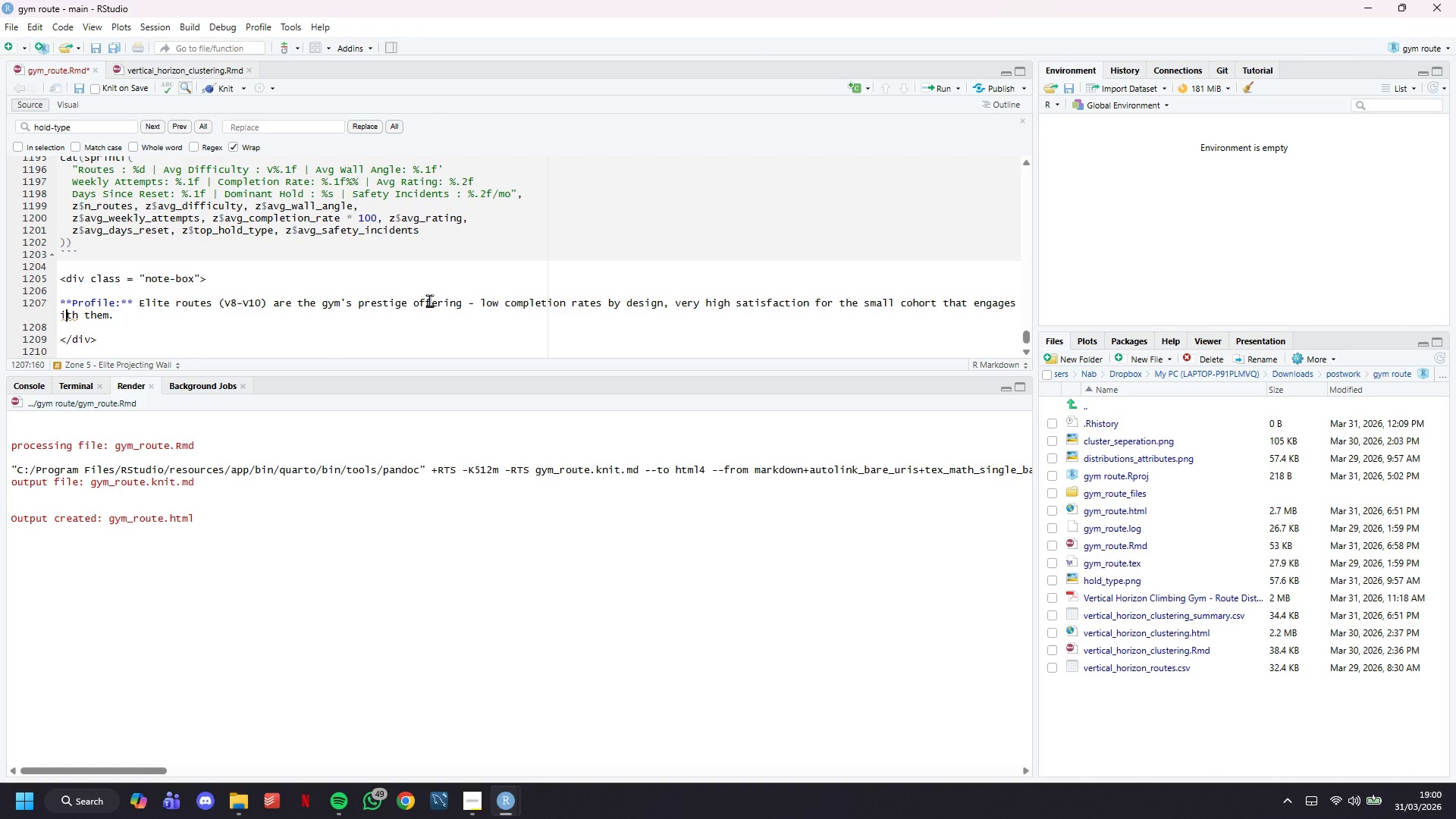 
key(ArrowLeft)
 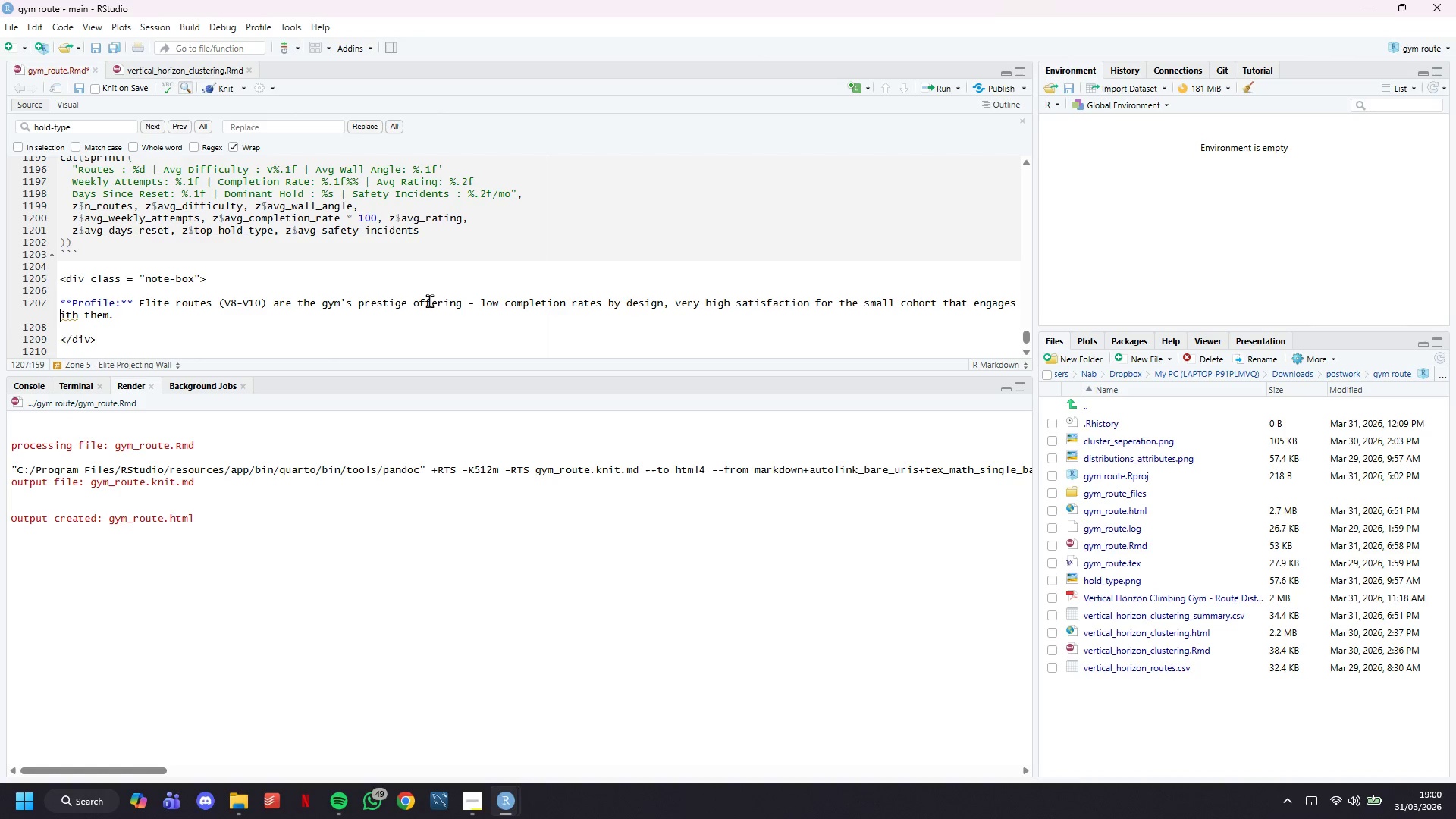 
key(W)
 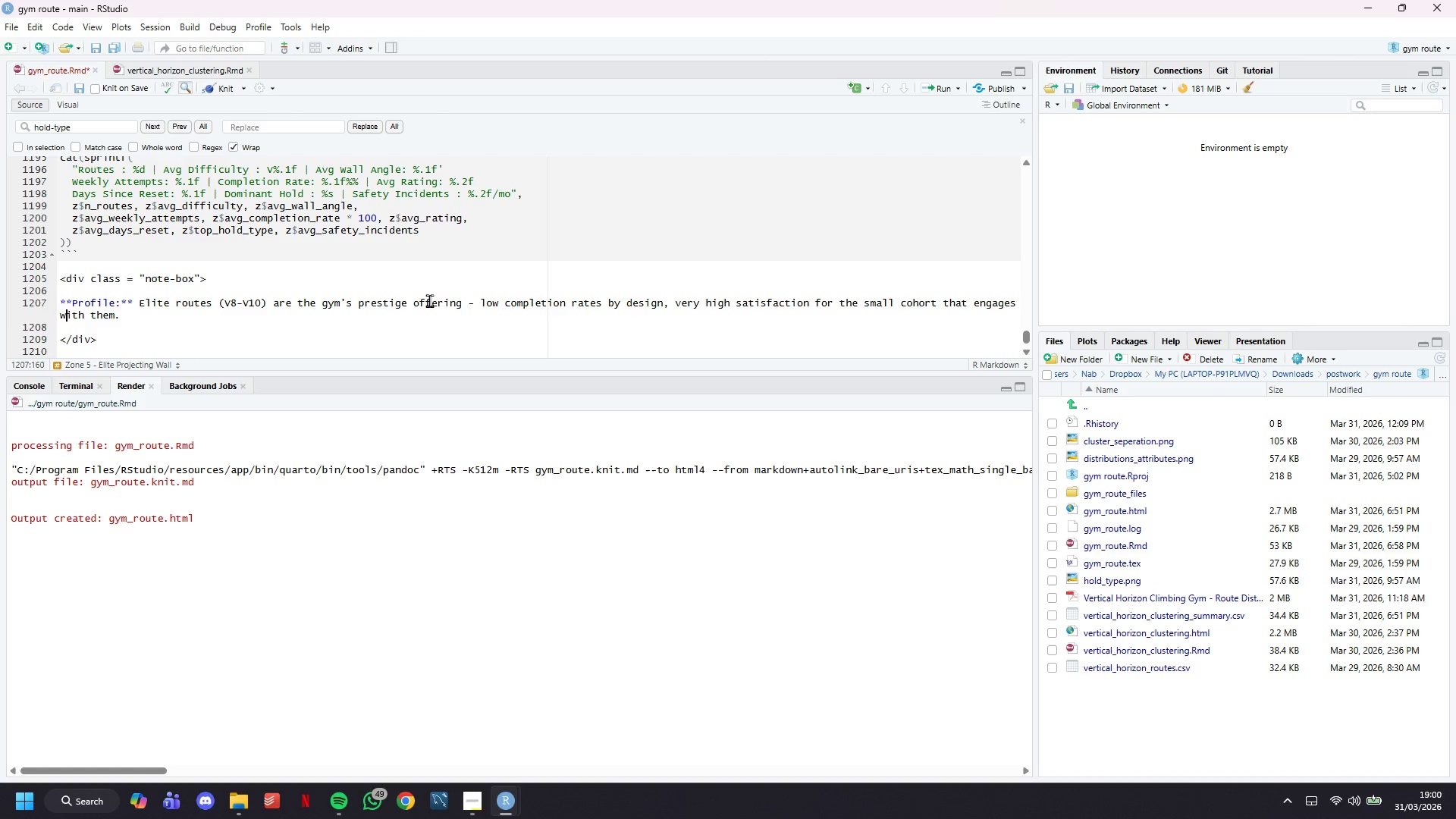 
key(ArrowDown)
 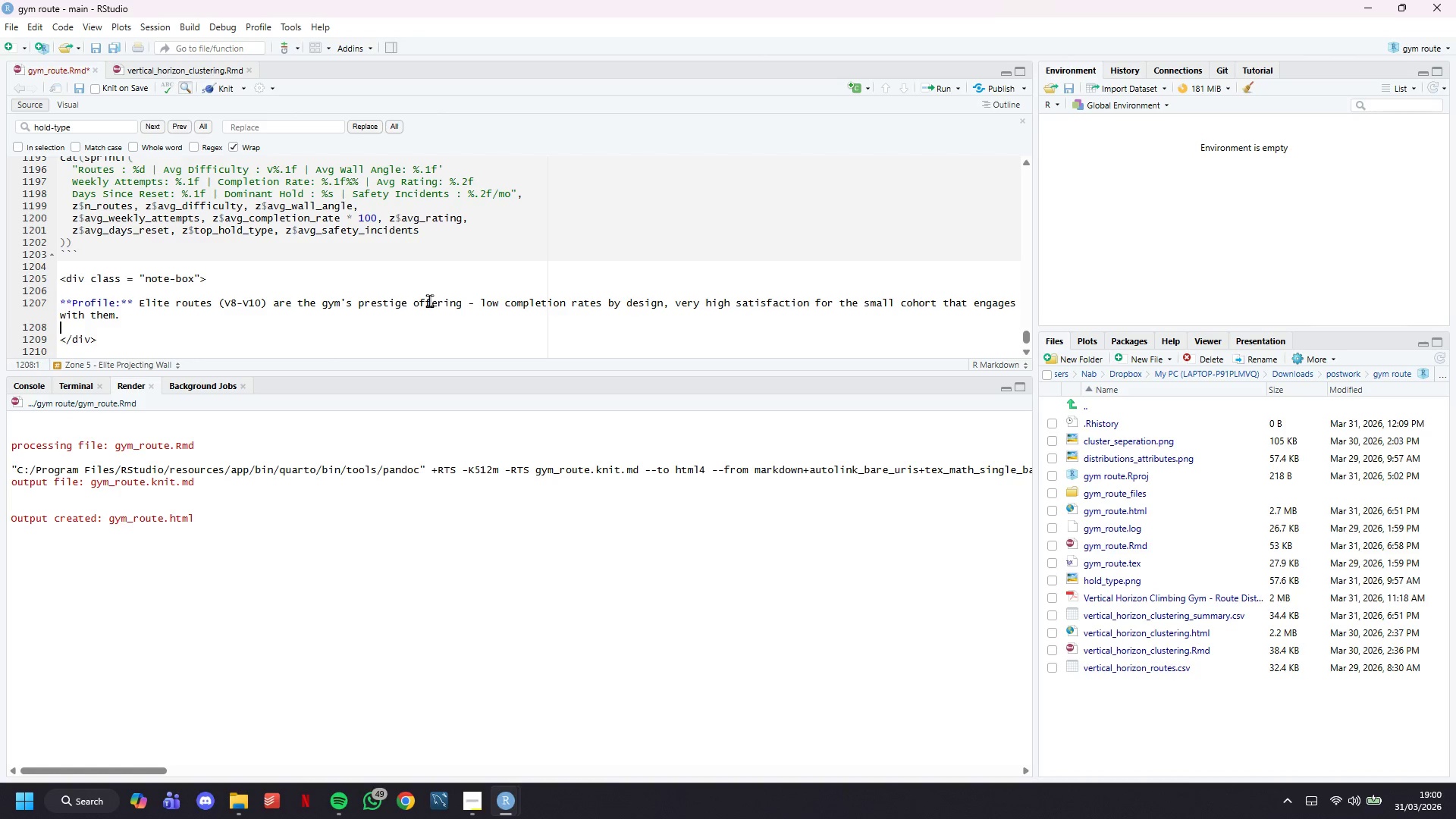 
key(ArrowLeft)
 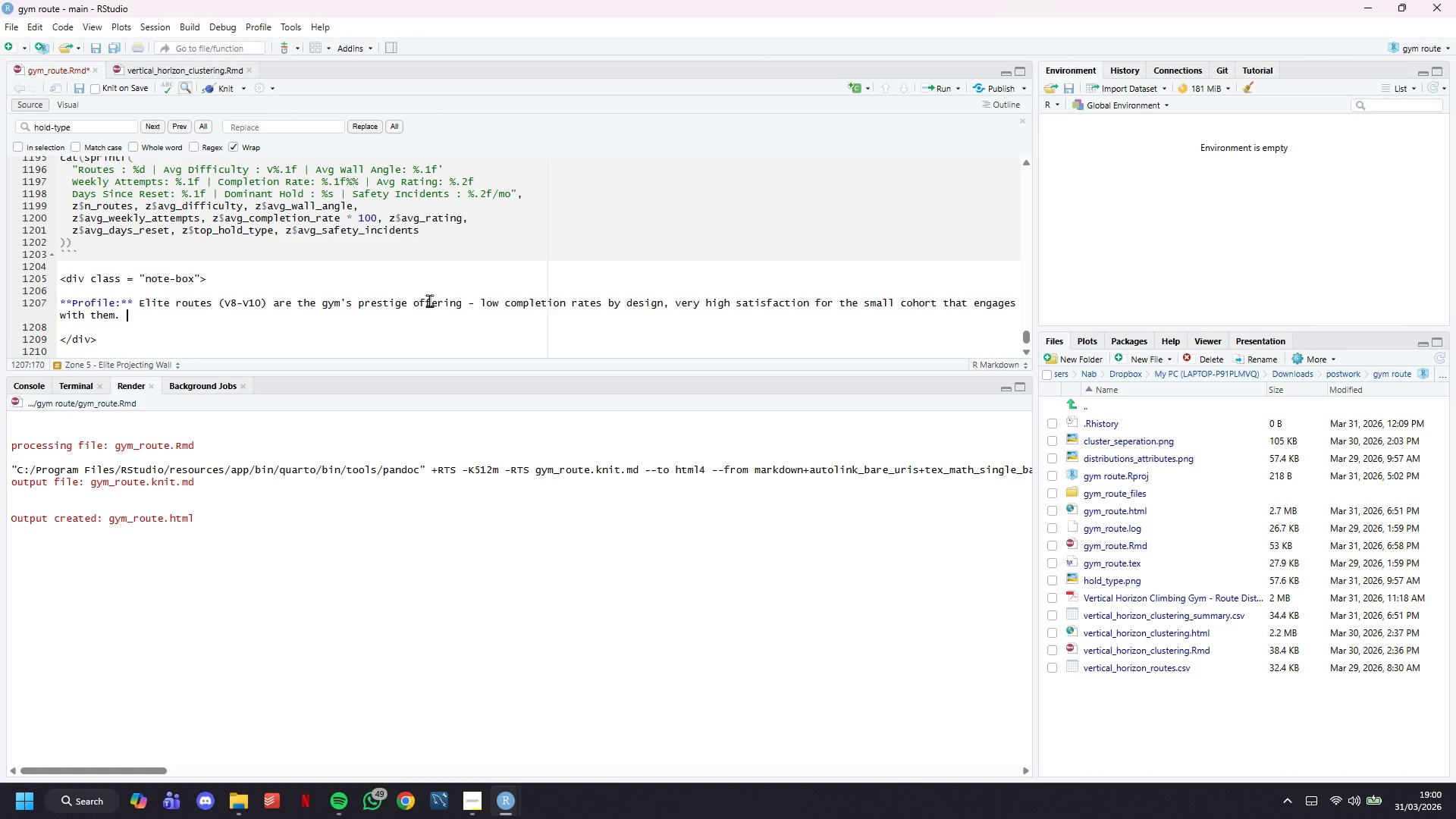 
type(These routes are reser infreu)
key(Backspace)
type(quentlty)
key(Backspace)
key(Backspace)
type(y because the time investment required for a send means member)
key(Backspace)
type(e)
key(Backspace)
type(rs remain engaged wu)
key(Backspace)
type(iy)
key(Backspace)
type(th the same route for months.)
 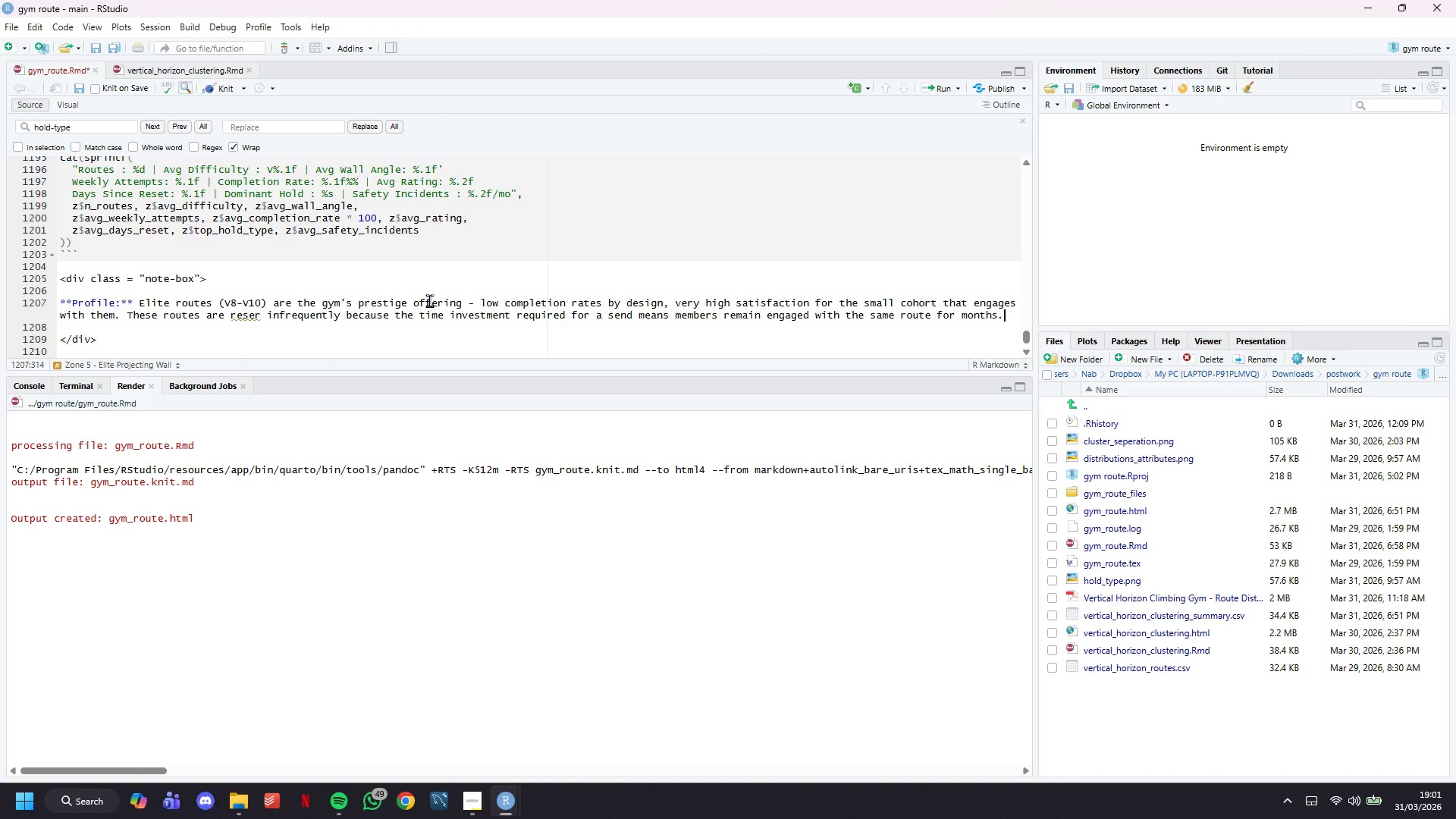 
wait(6.61)
 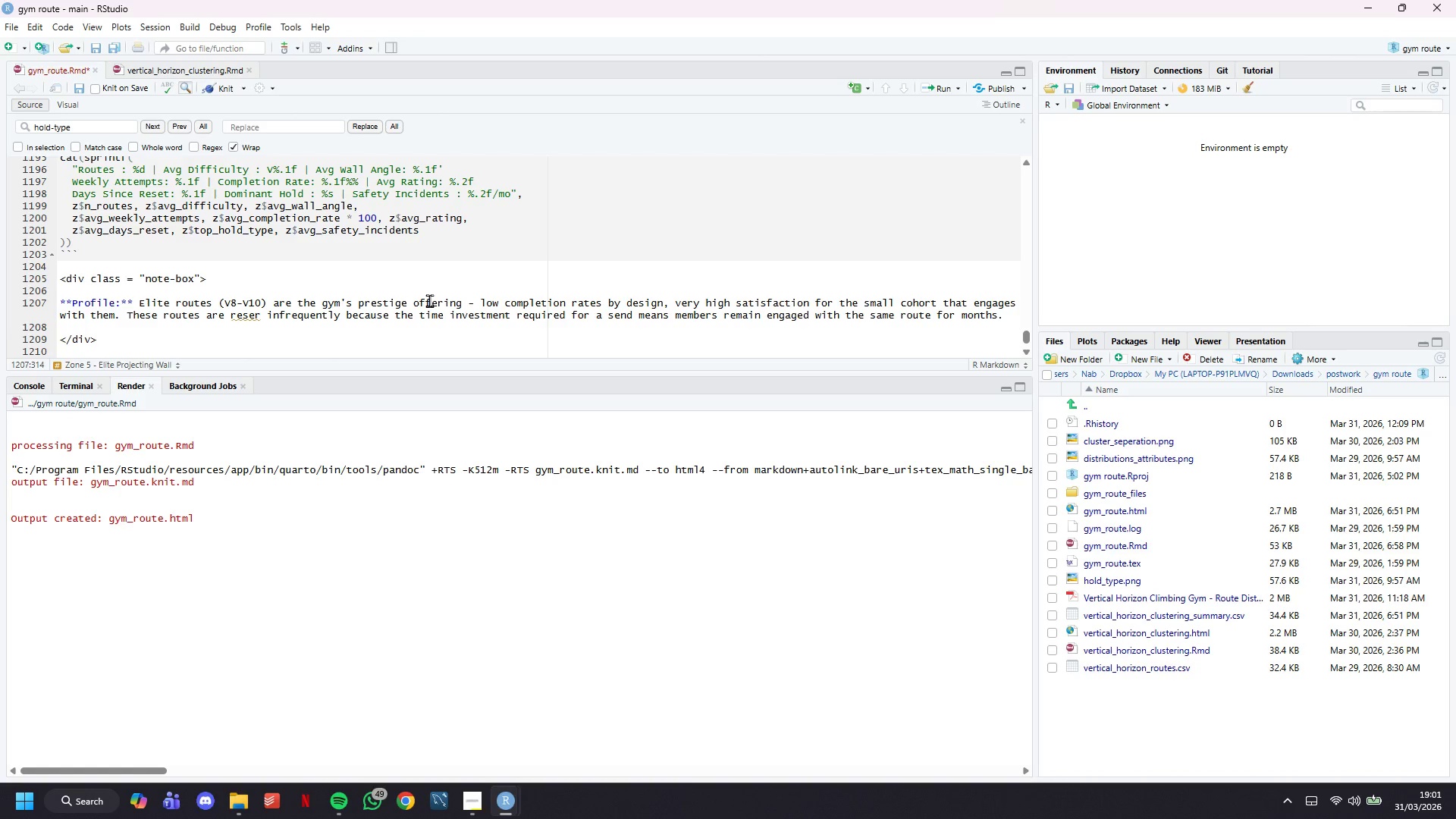 
key(Enter)
 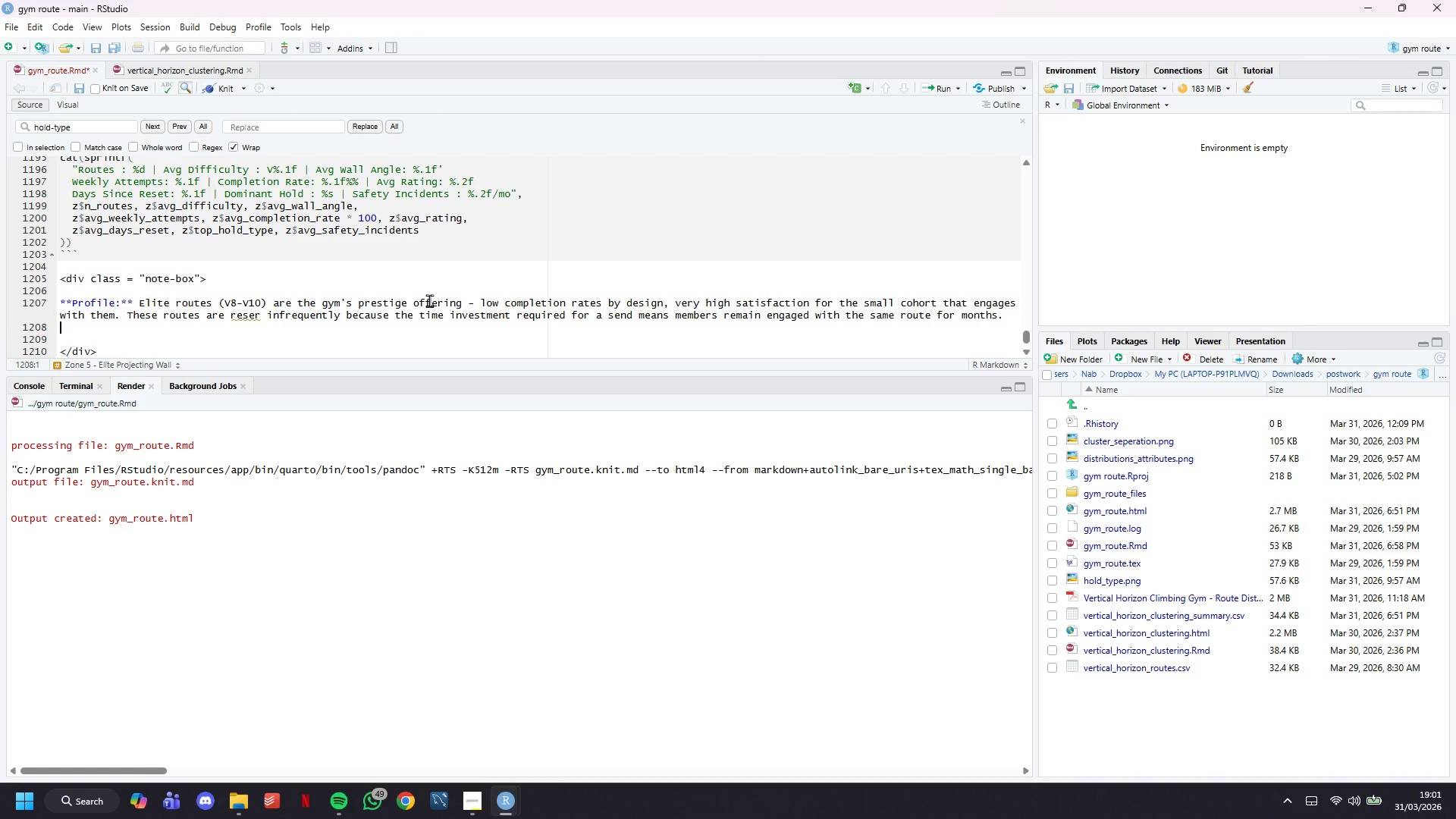 
key(Enter)
 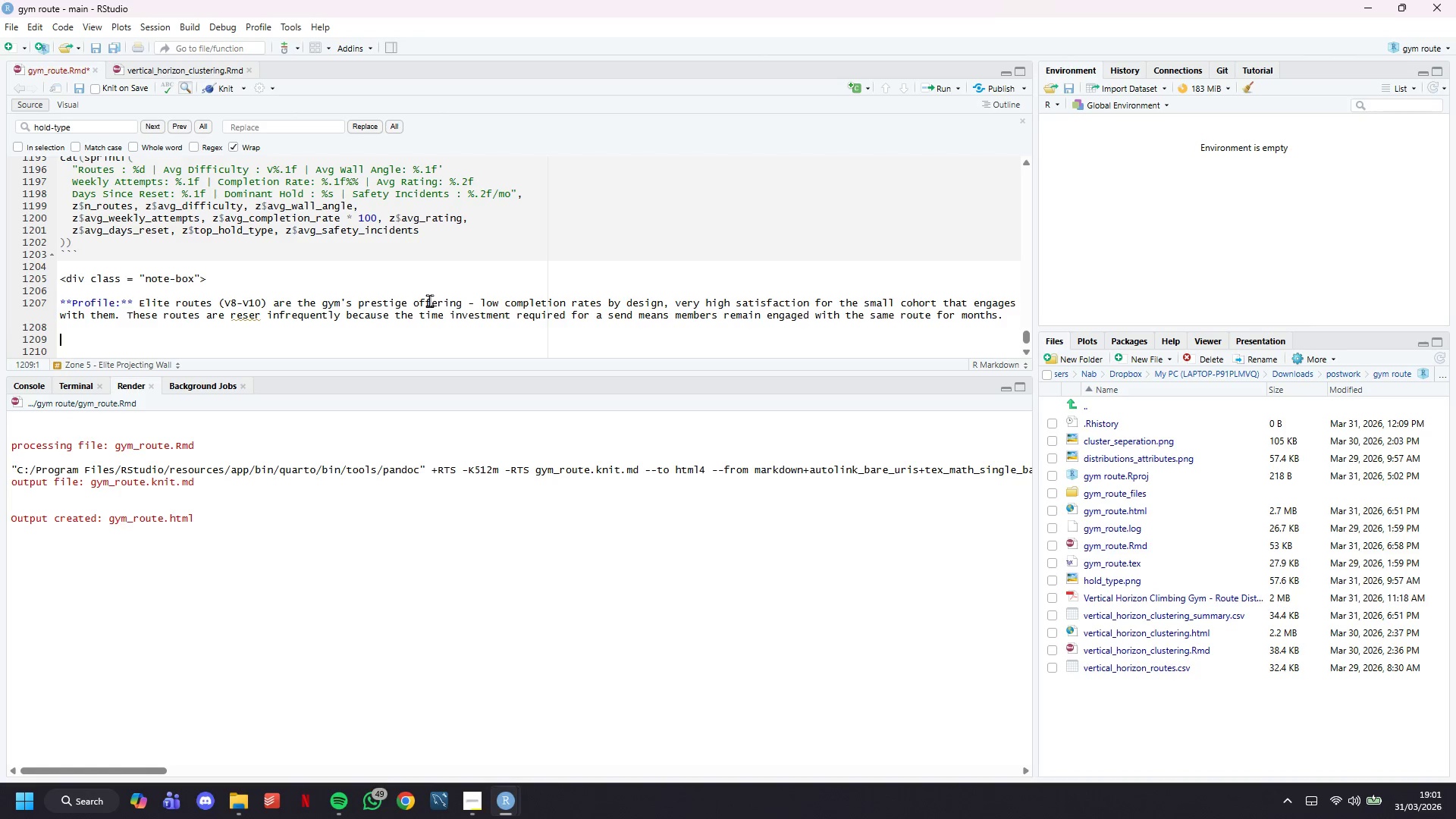 
key(Enter)
 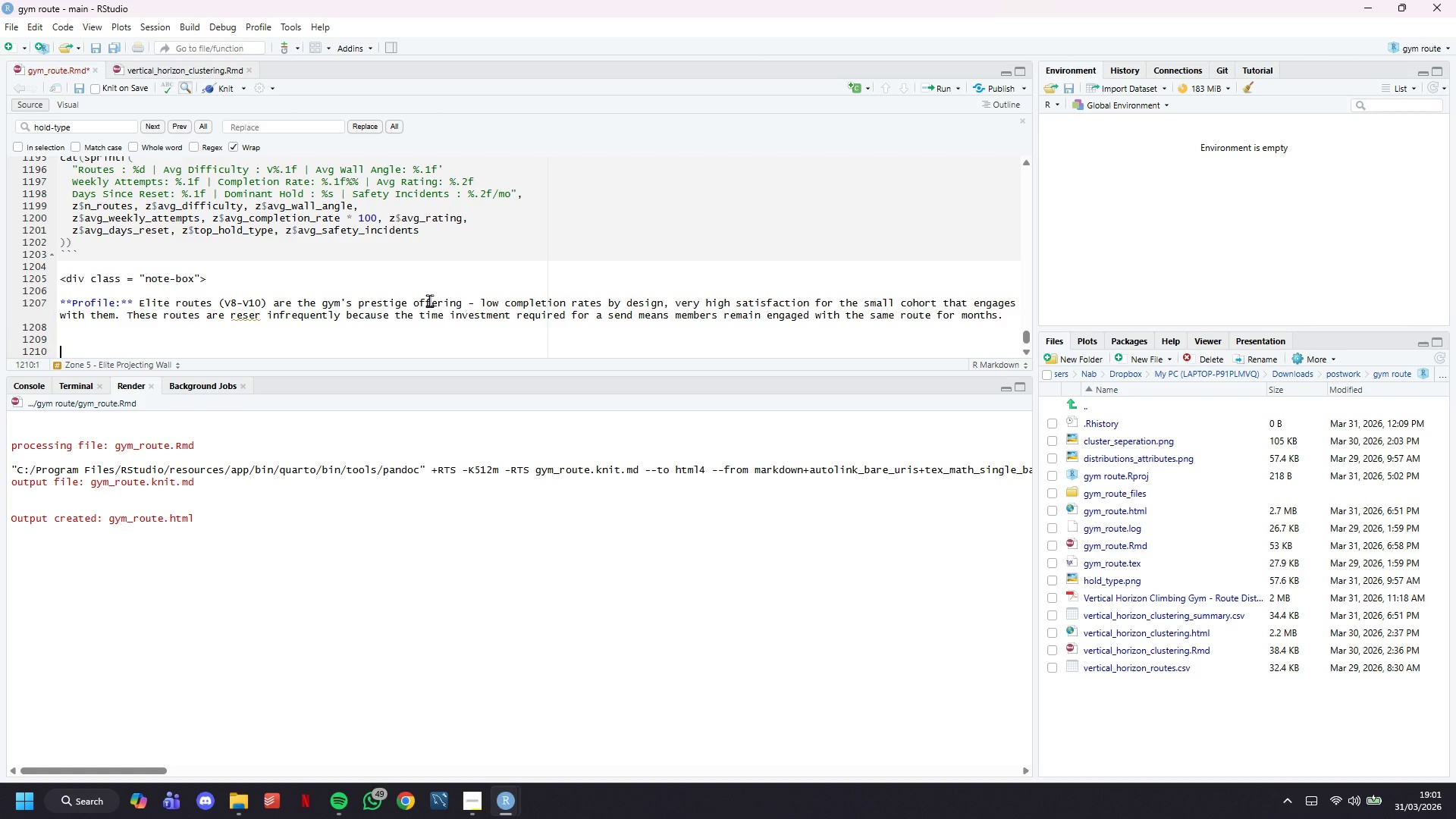 
scroll: coordinate [417, 219], scroll_direction: down, amount: 2.0
 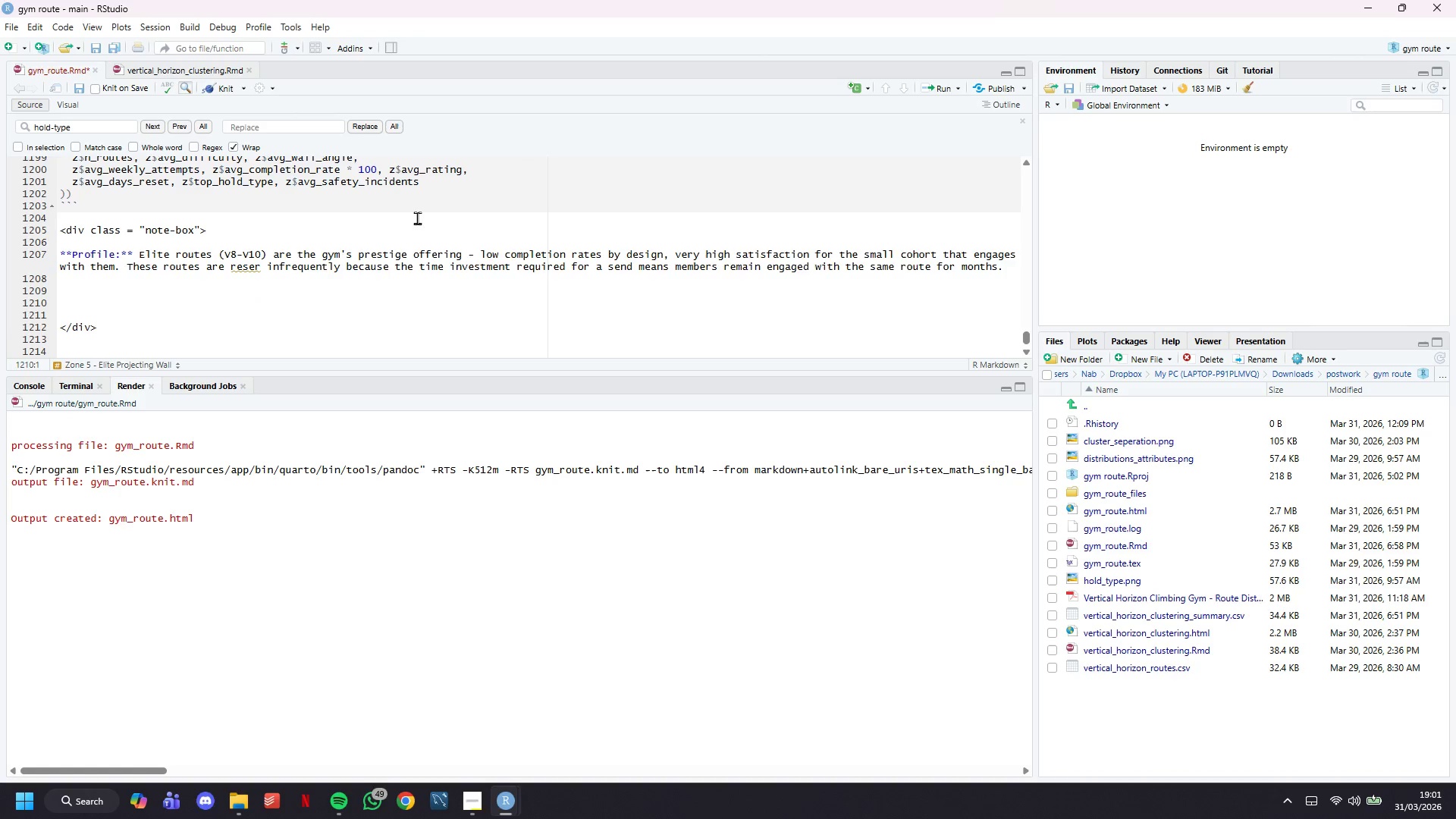 
key(Backspace)
type(****)
 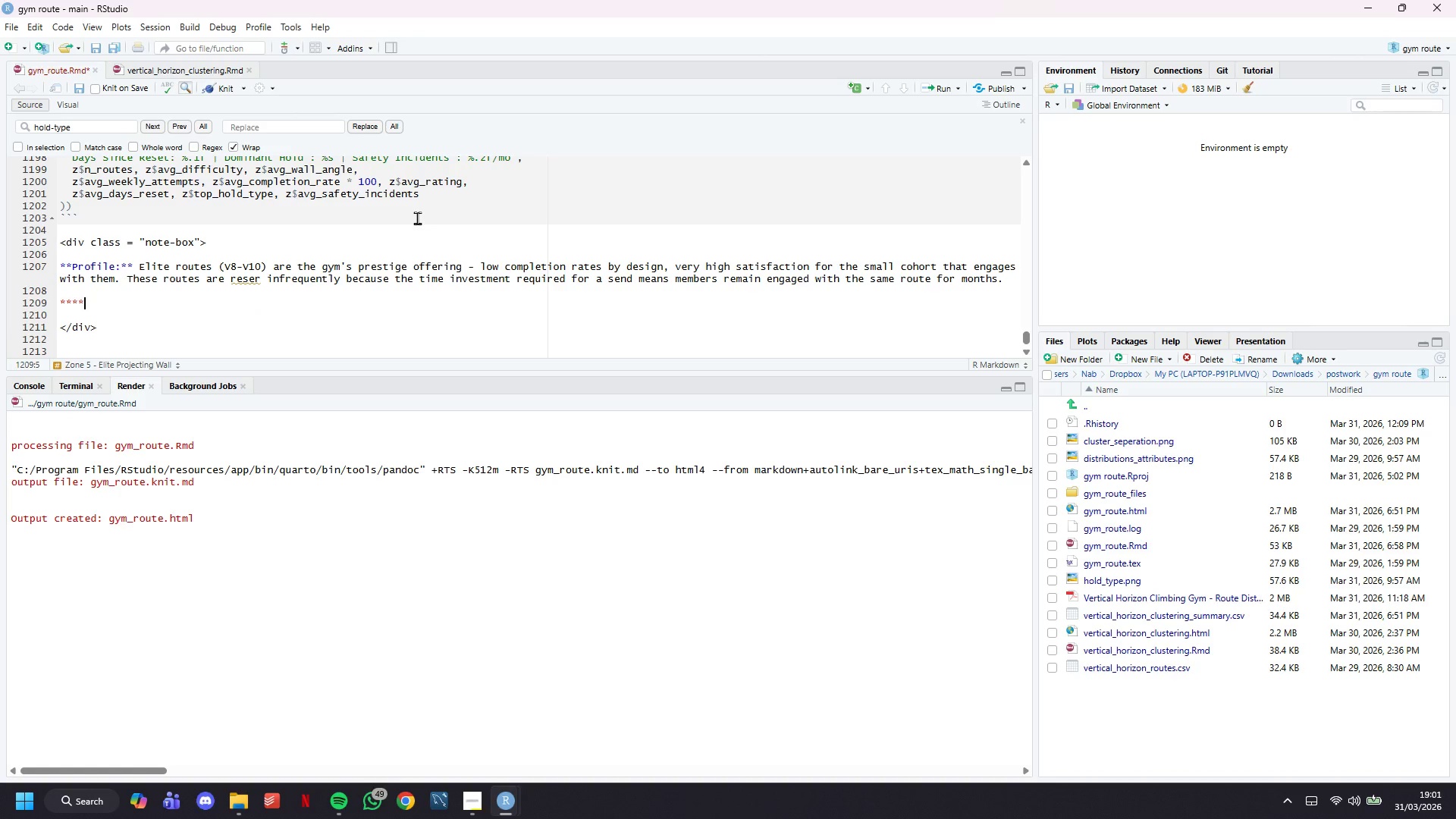 
 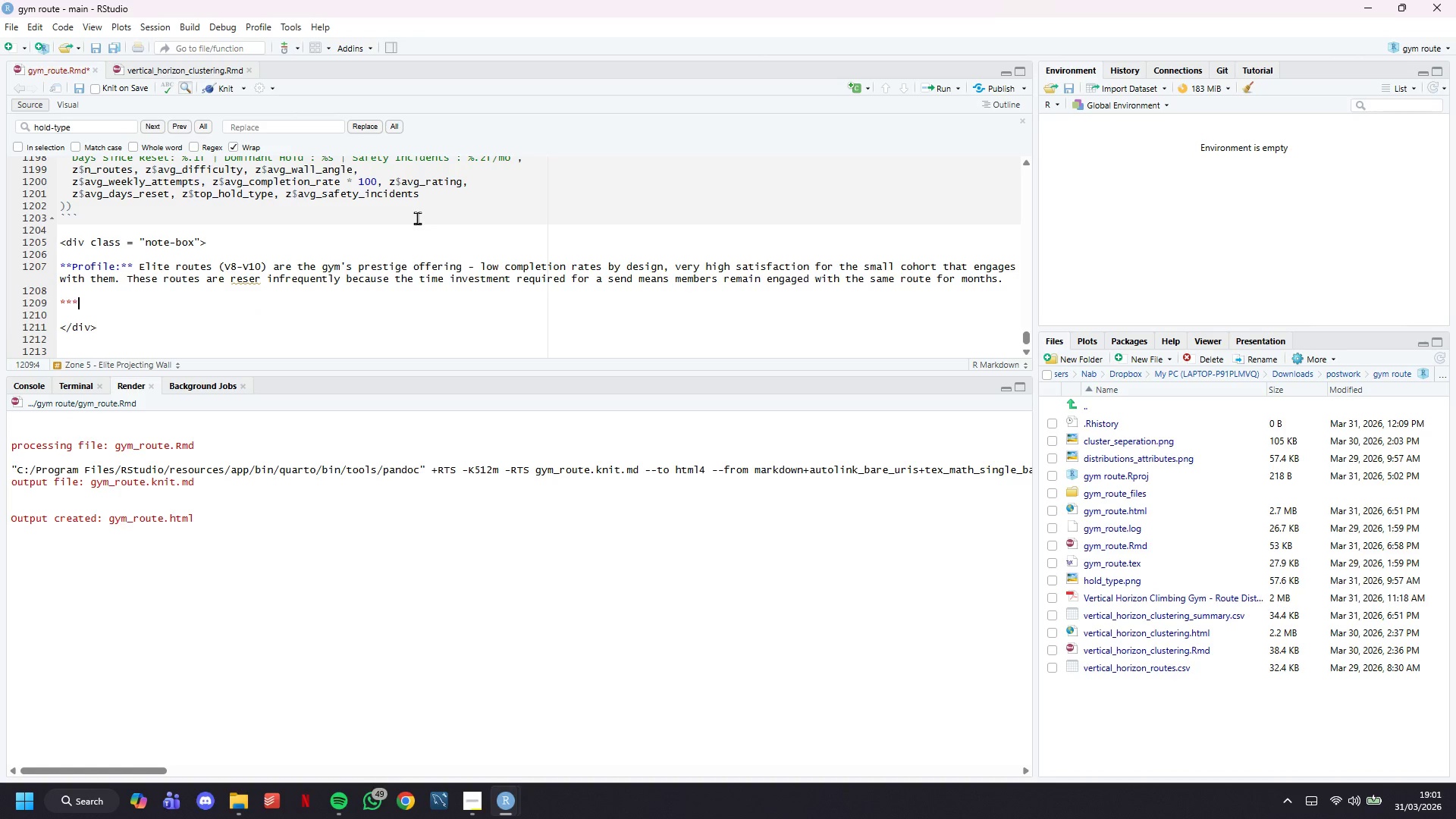 
key(ArrowLeft)
 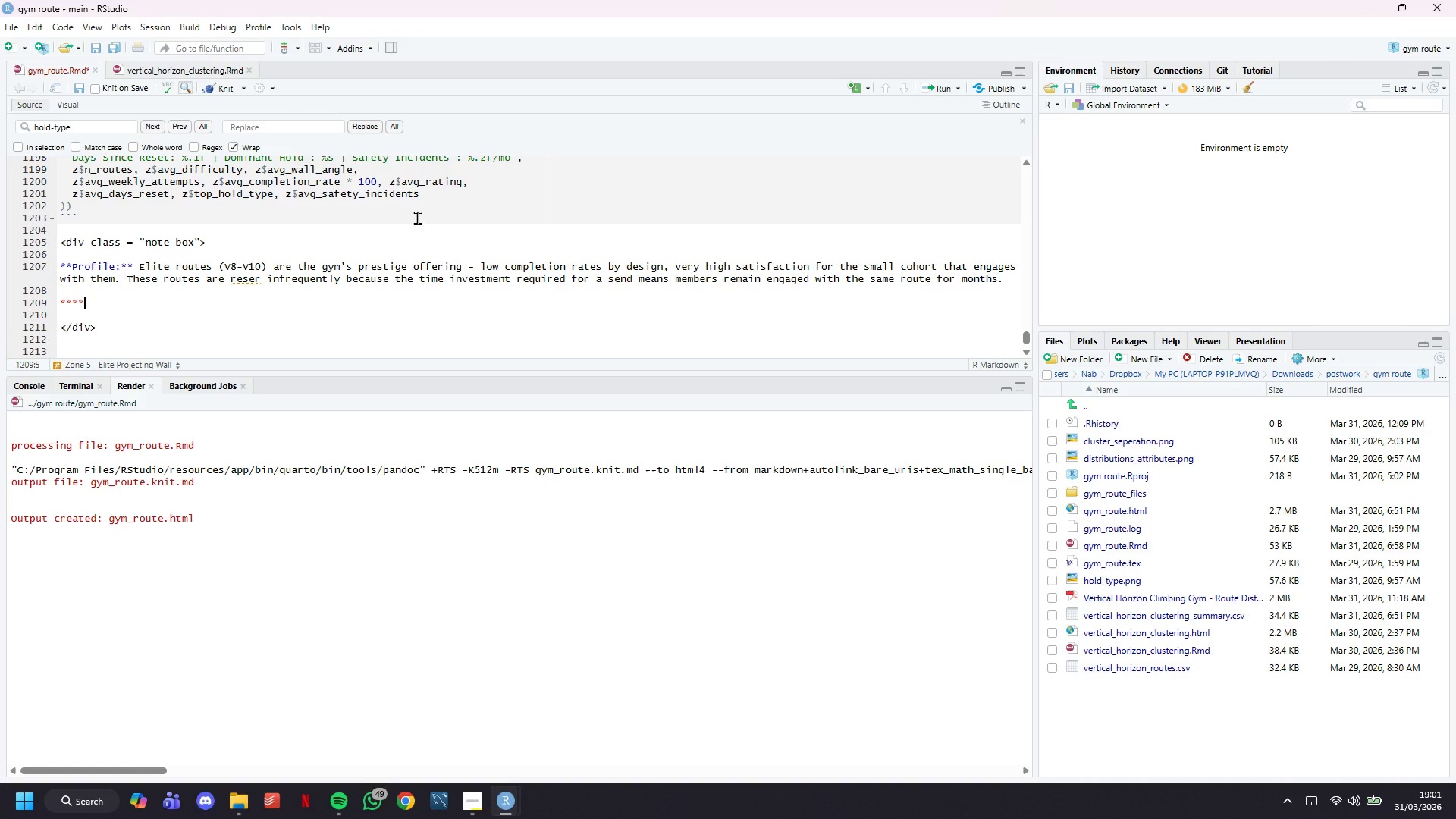 
key(ArrowLeft)
 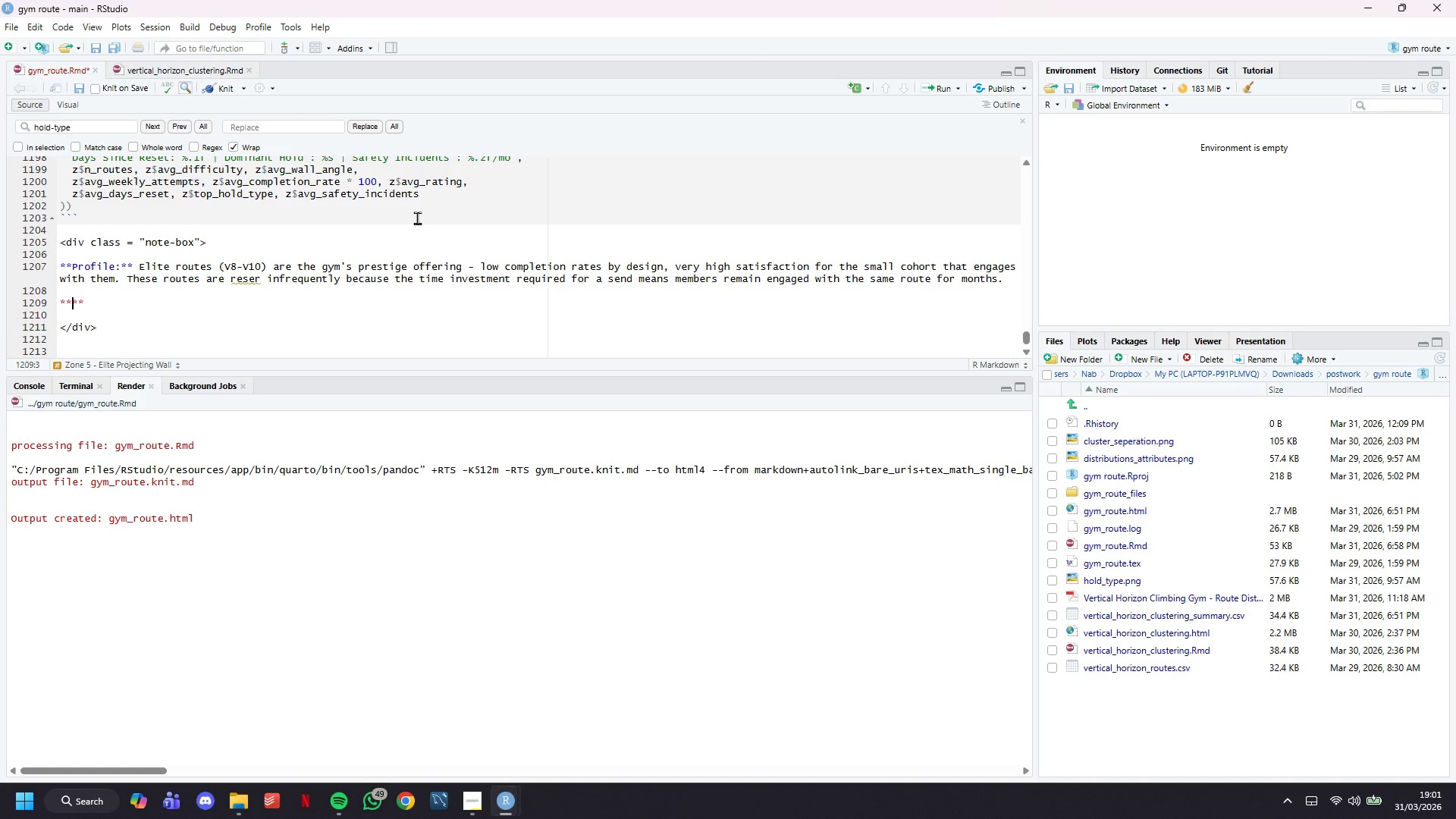 
type(Operational COncernL)
key(Backspace)
type(:)
 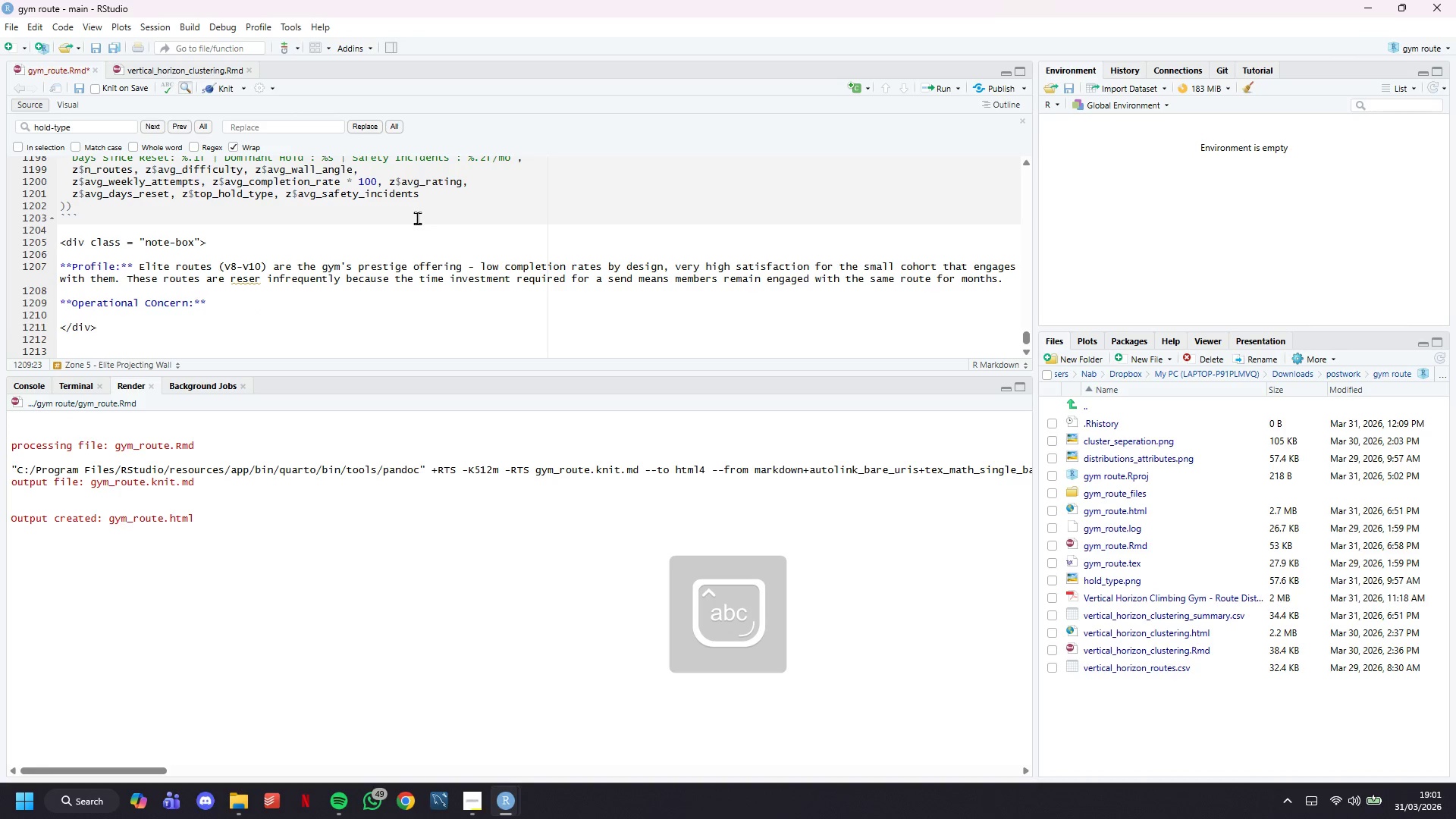 
key(ArrowDown)
 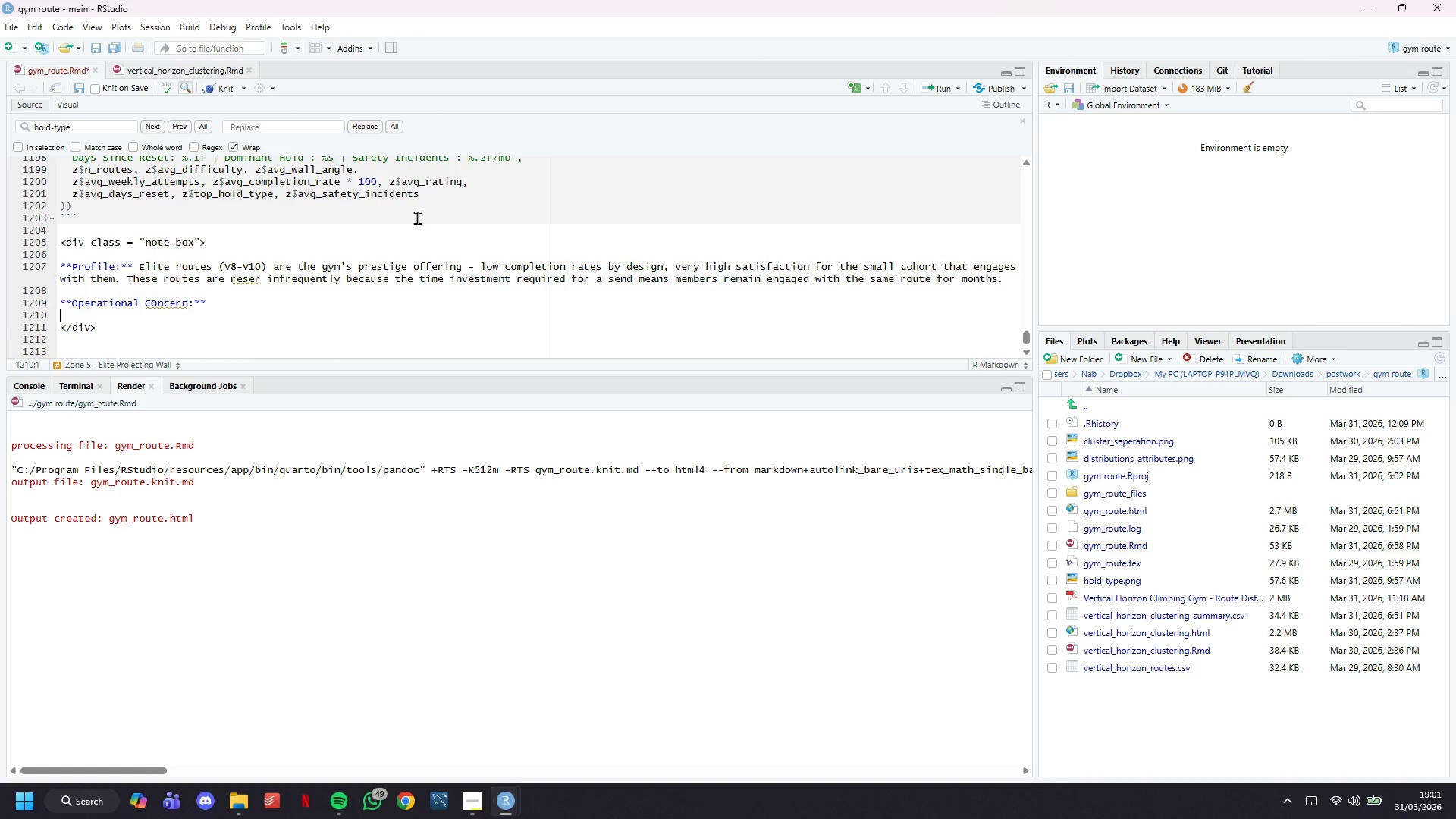 
key(ArrowLeft)
 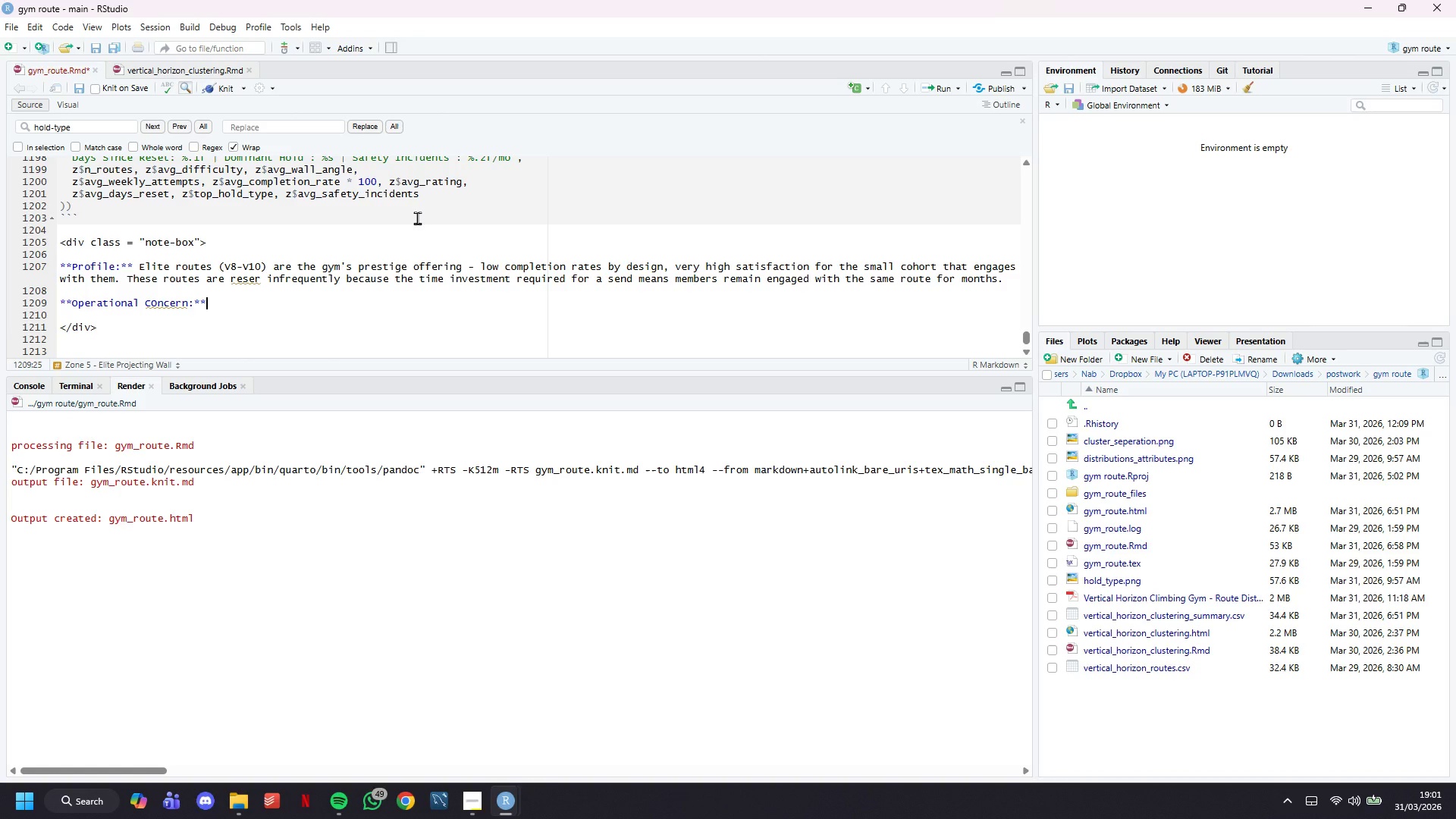 
key(ArrowLeft)
 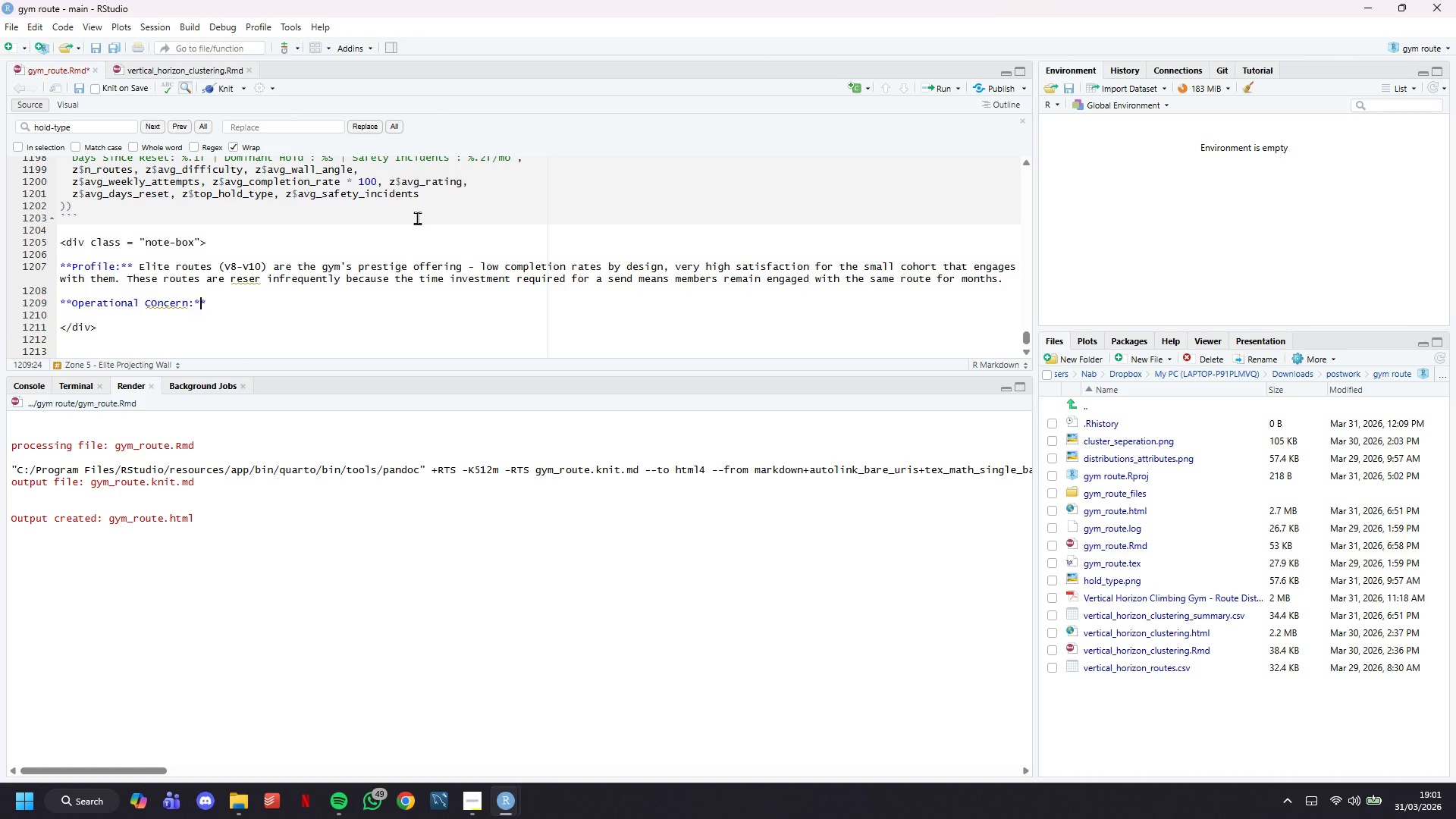 
key(ArrowRight)
 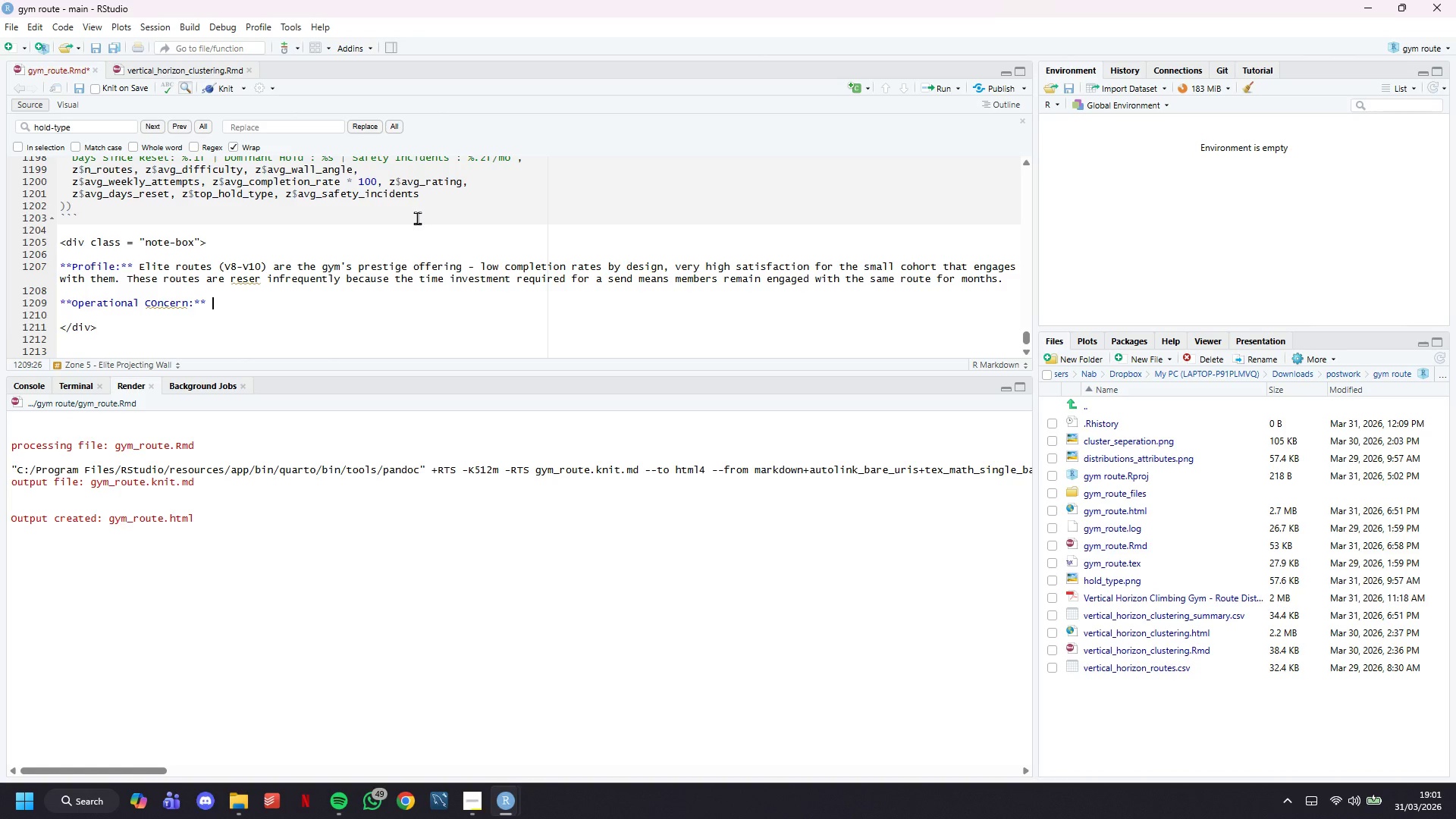 
type( Deso)
key(Backspace)
type(pite low traffic l)
key(Backspace)
type(volume, the )
key(Backspace)
type(se routes )
 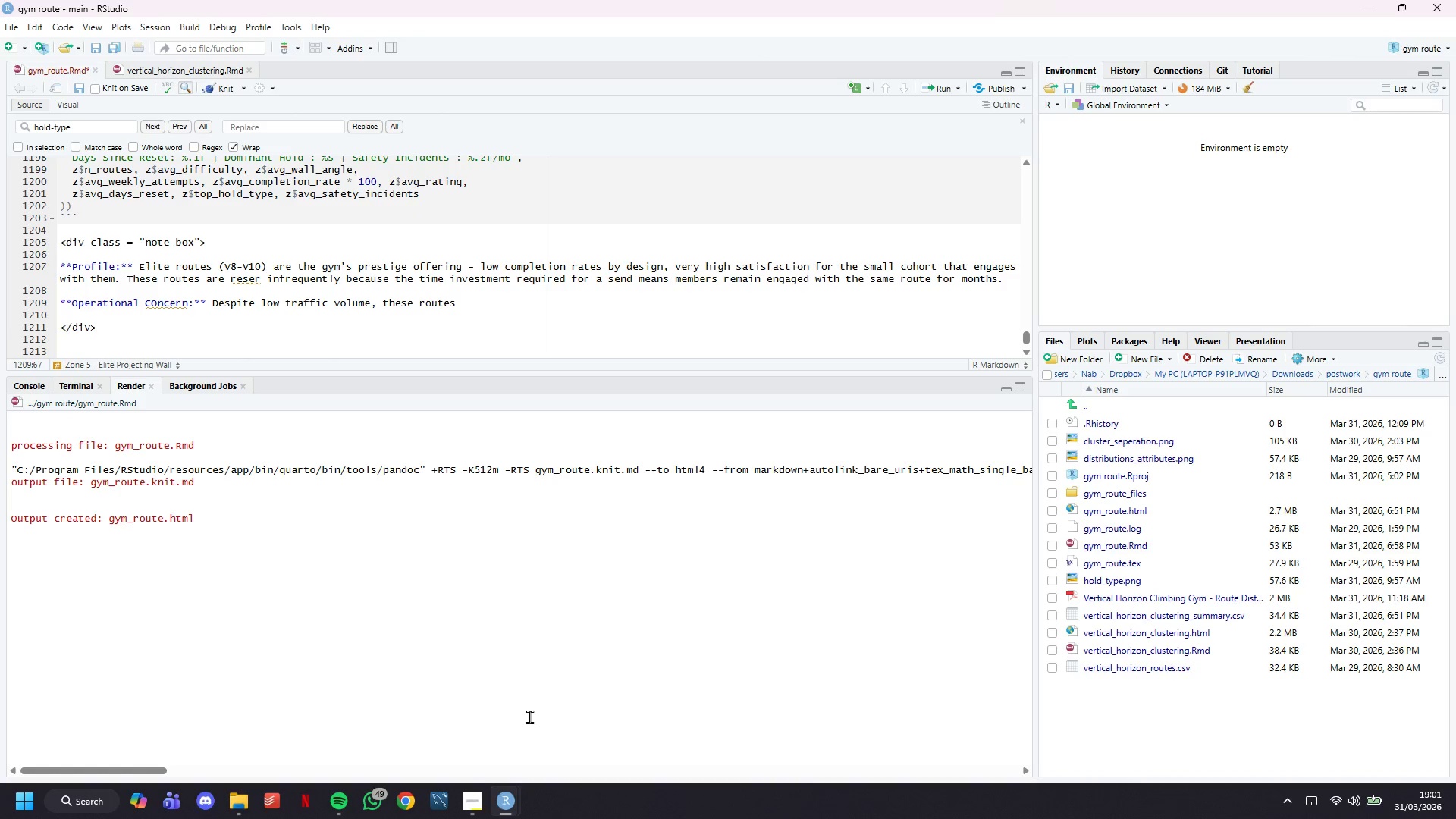 
left_click_drag(start_coordinate=[481, 795], to_coordinate=[485, 796])
 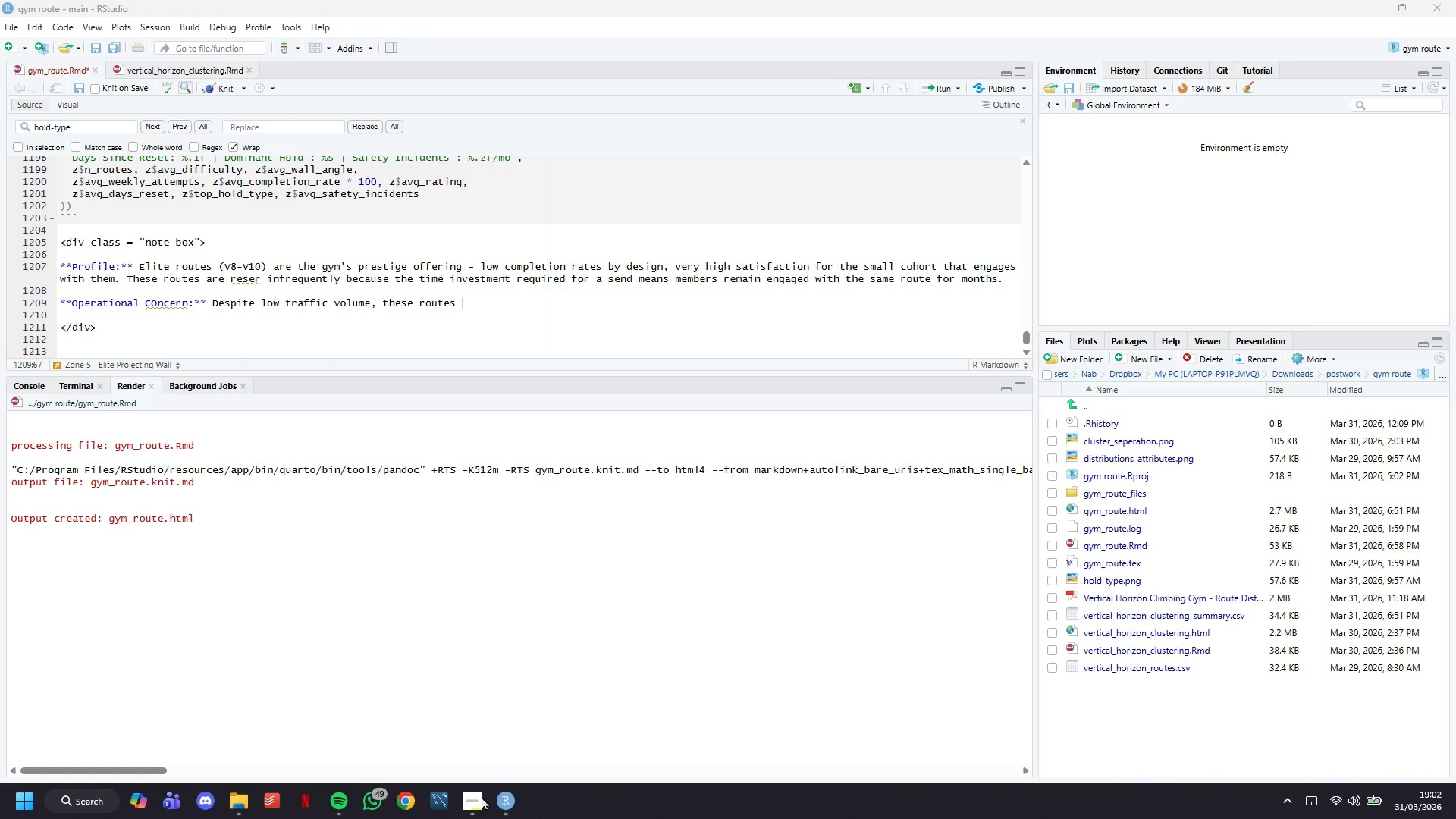 
left_click([479, 795])